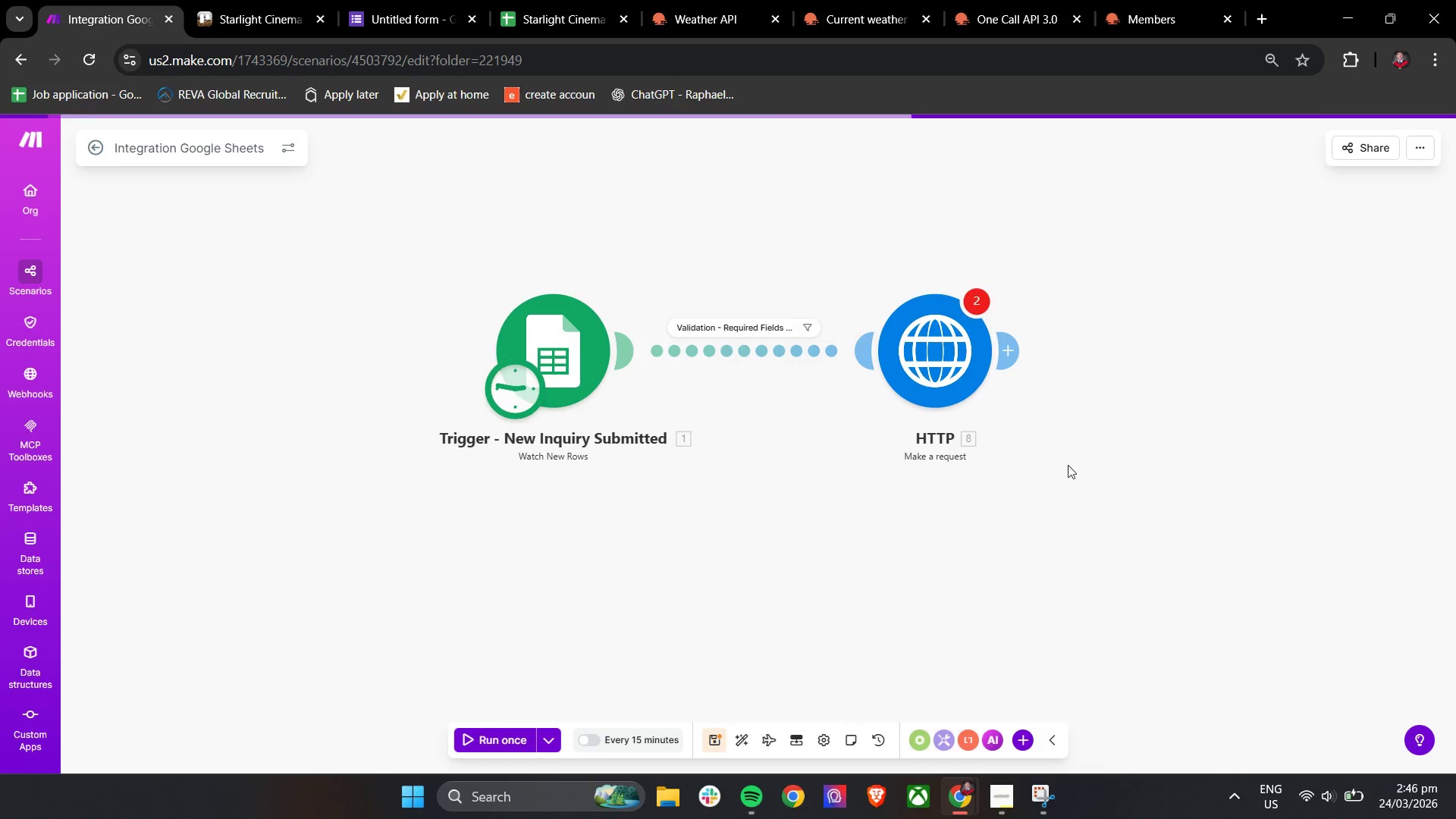 
left_click([945, 350])
 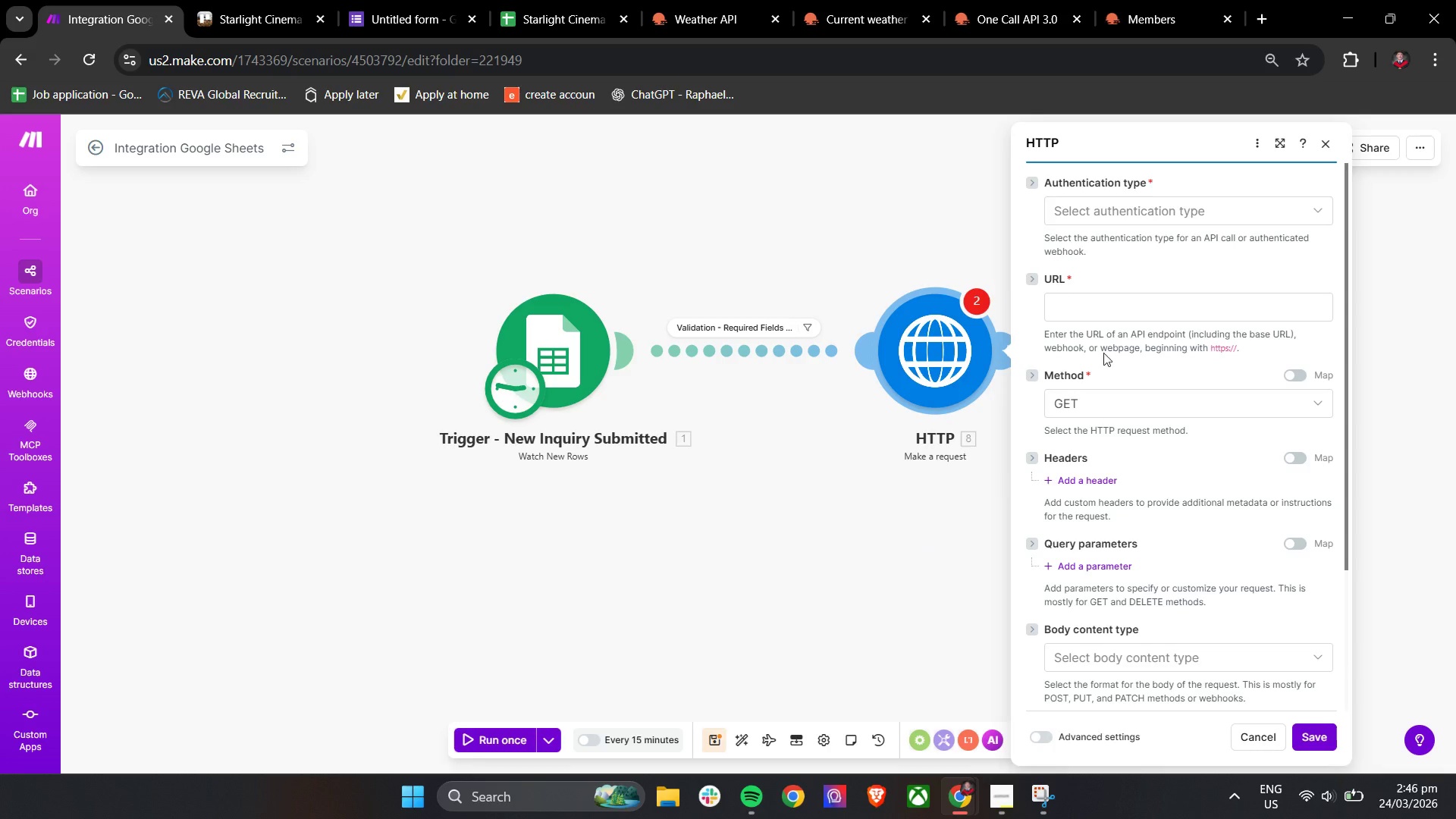 
left_click([1127, 309])
 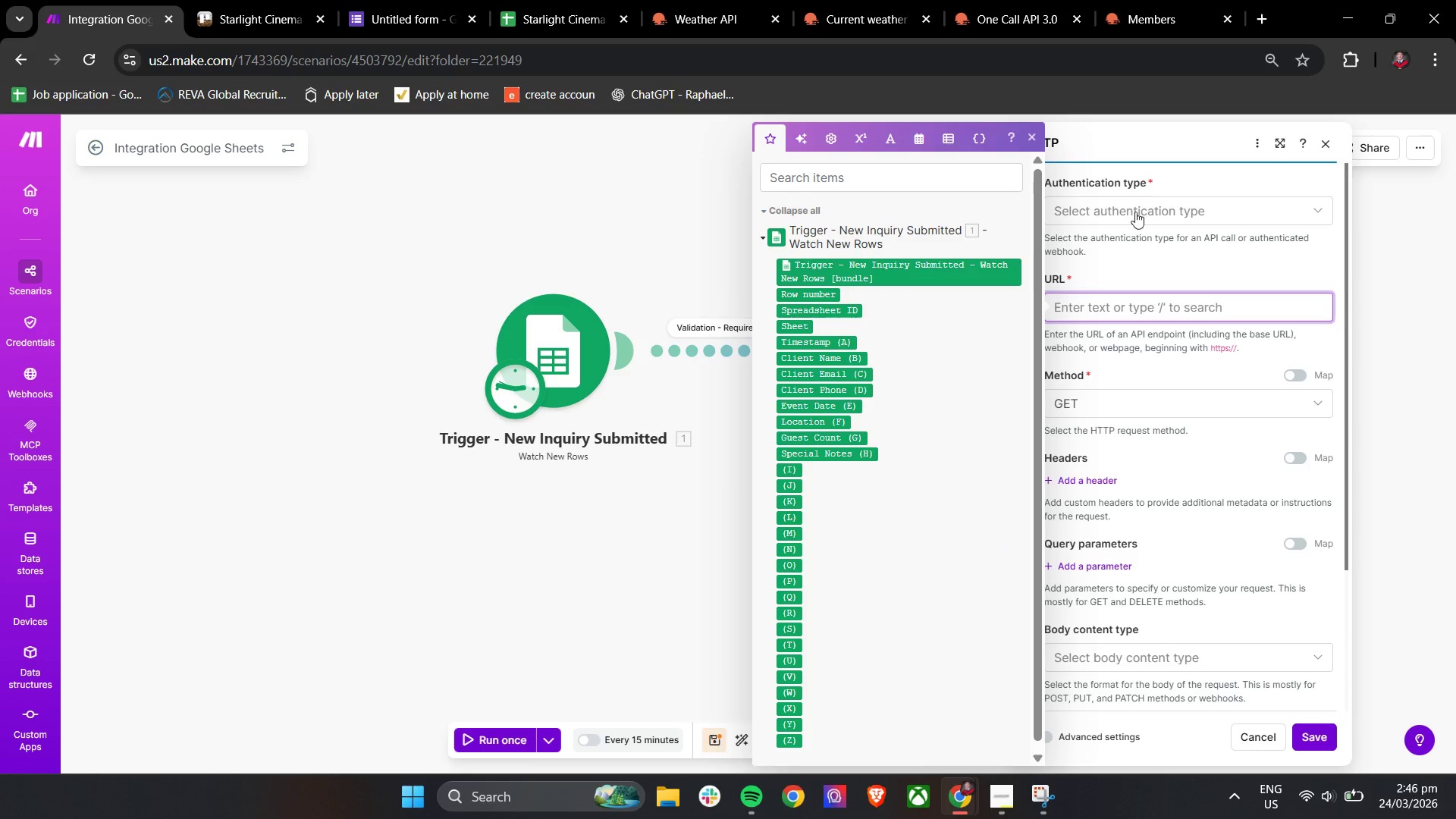 
left_click([1135, 211])
 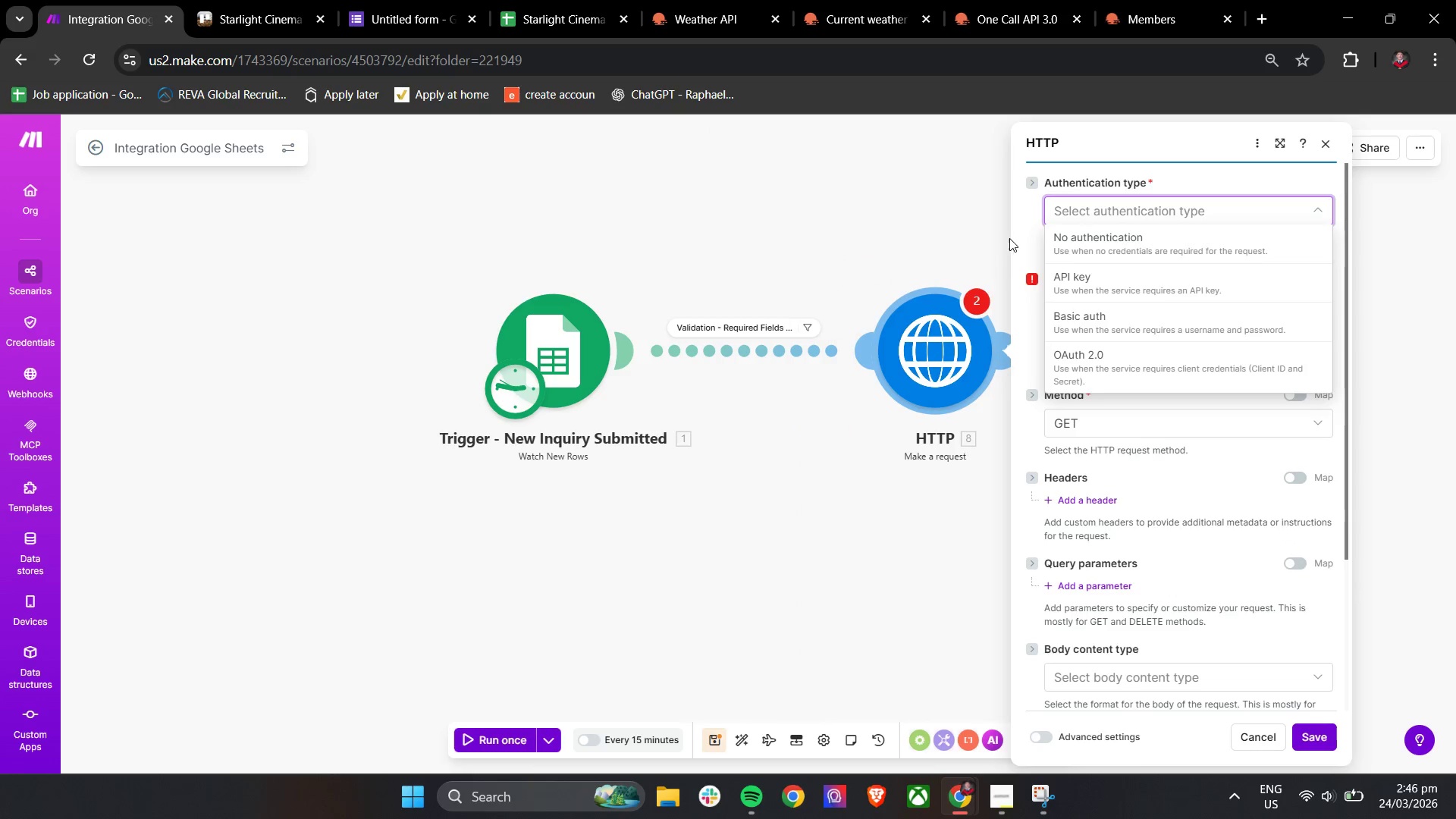 
left_click([1016, 238])
 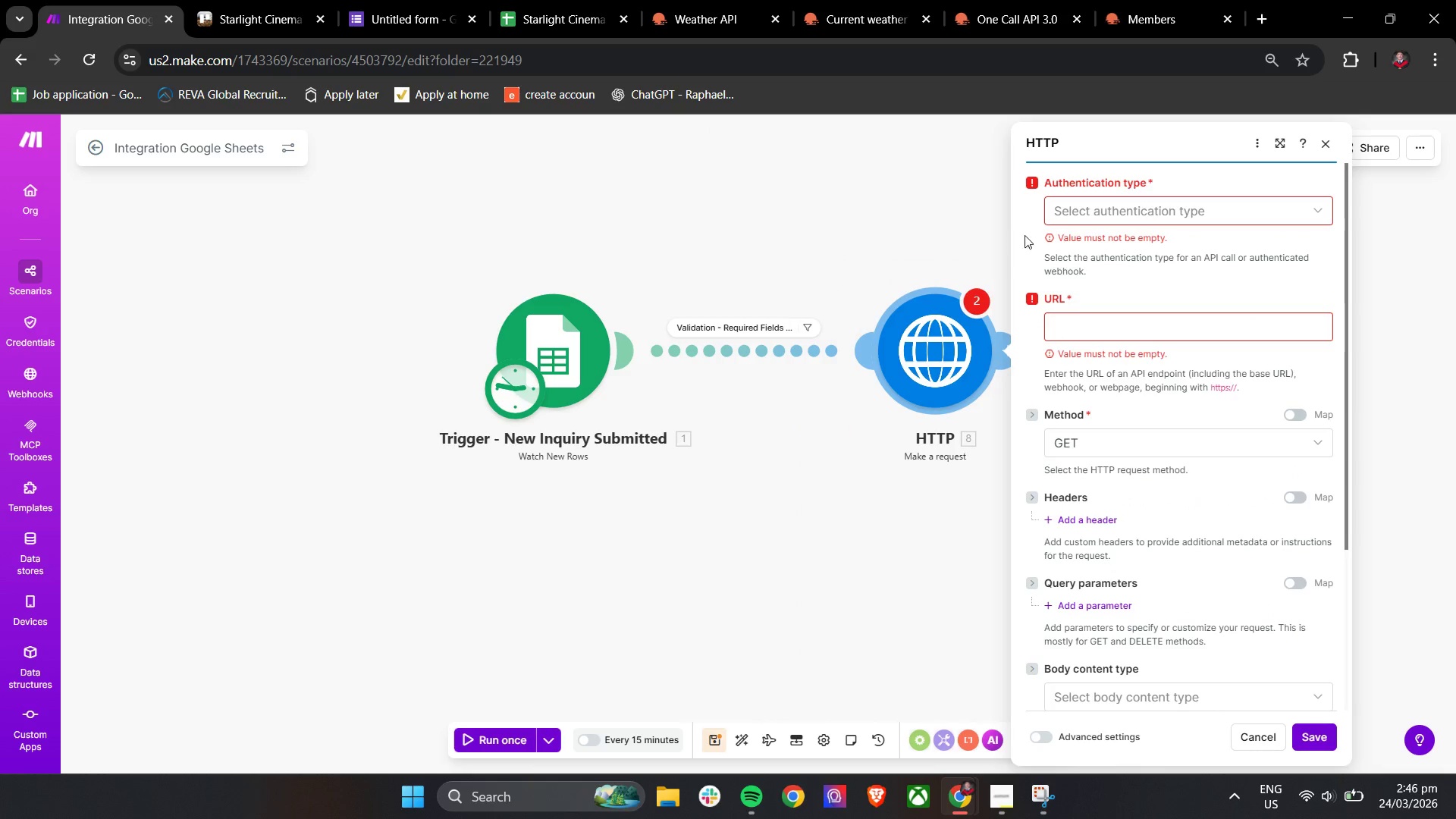 
left_click([1097, 216])
 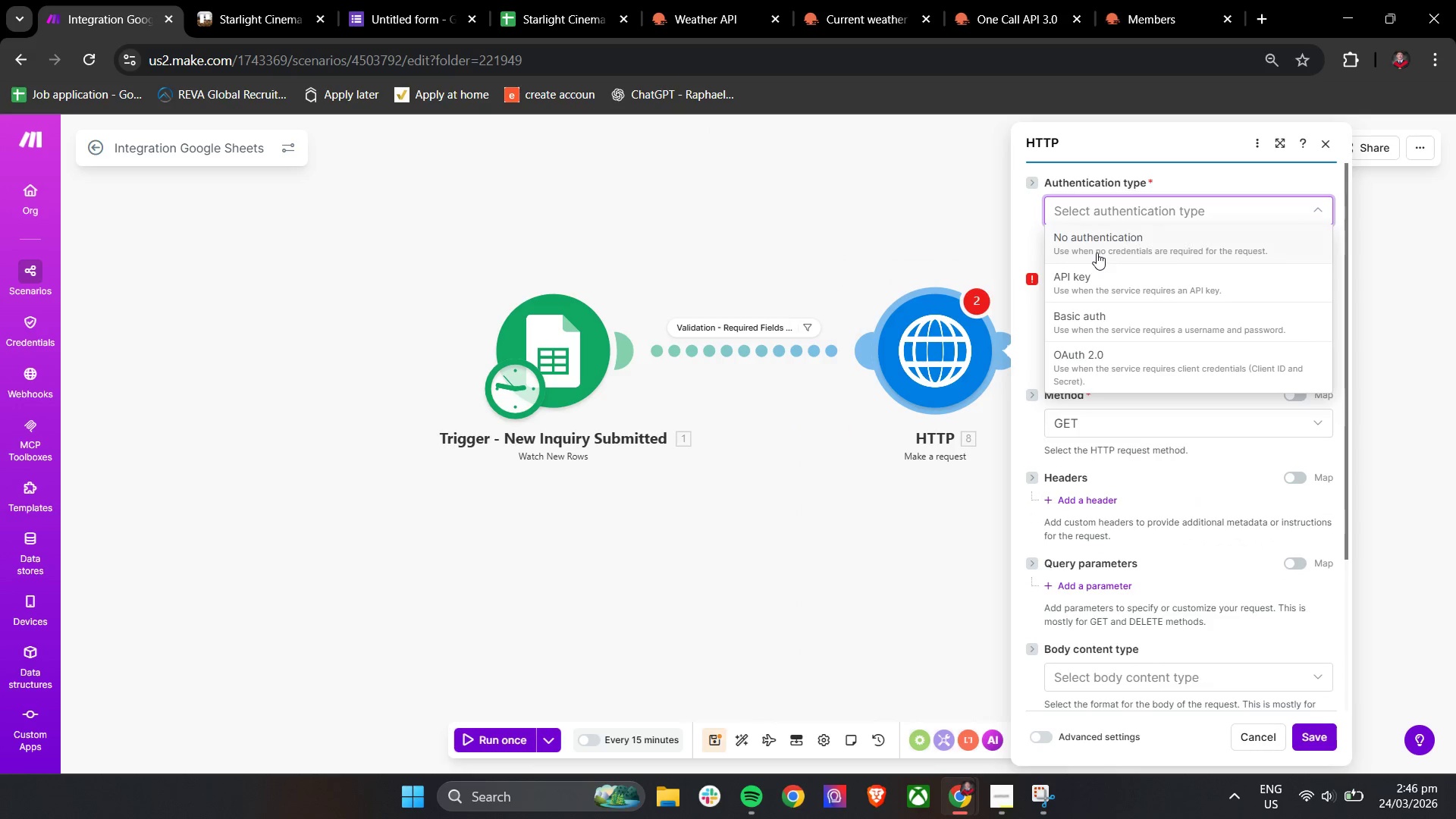 
left_click([1098, 249])
 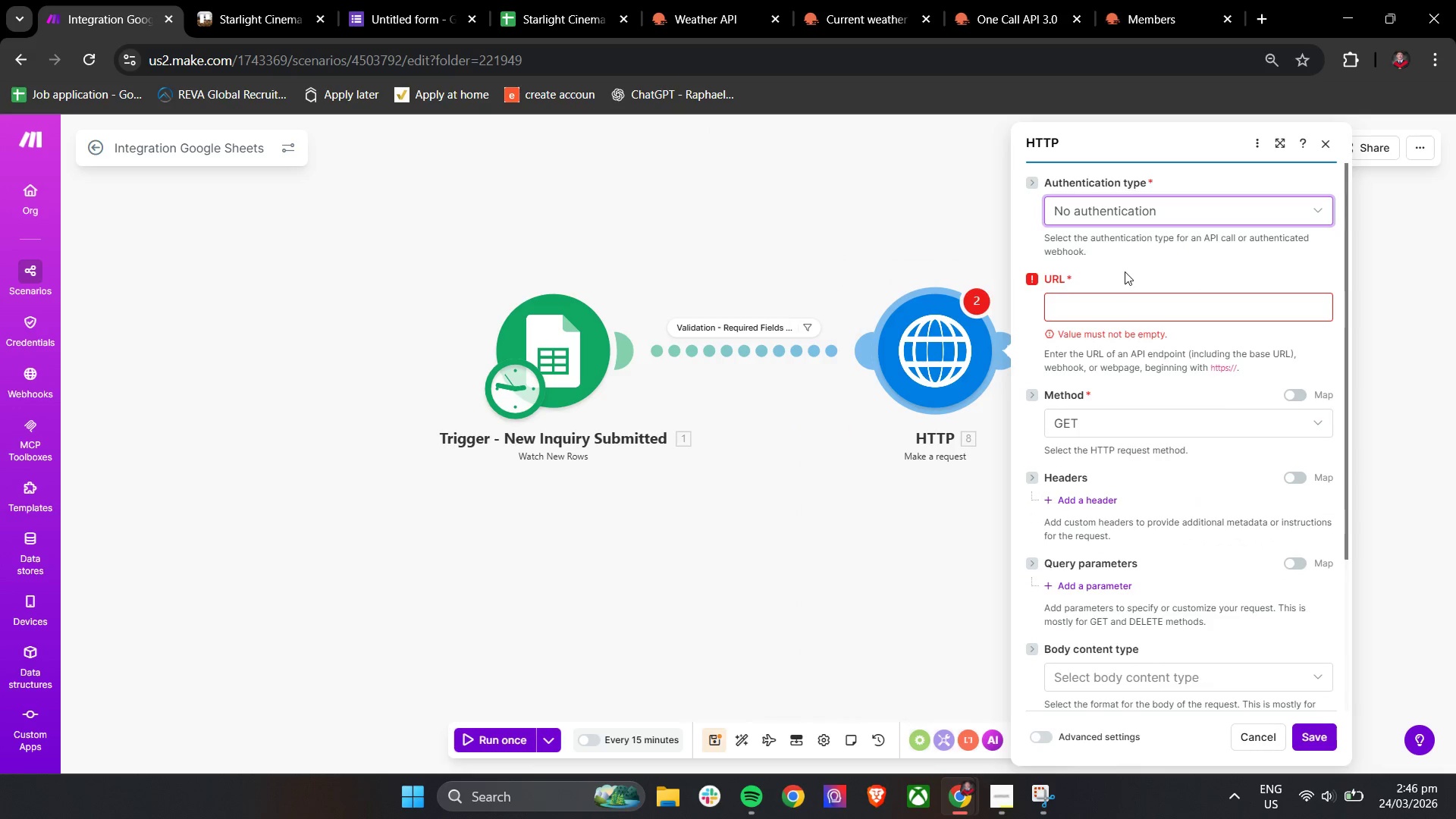 
left_click([1126, 272])
 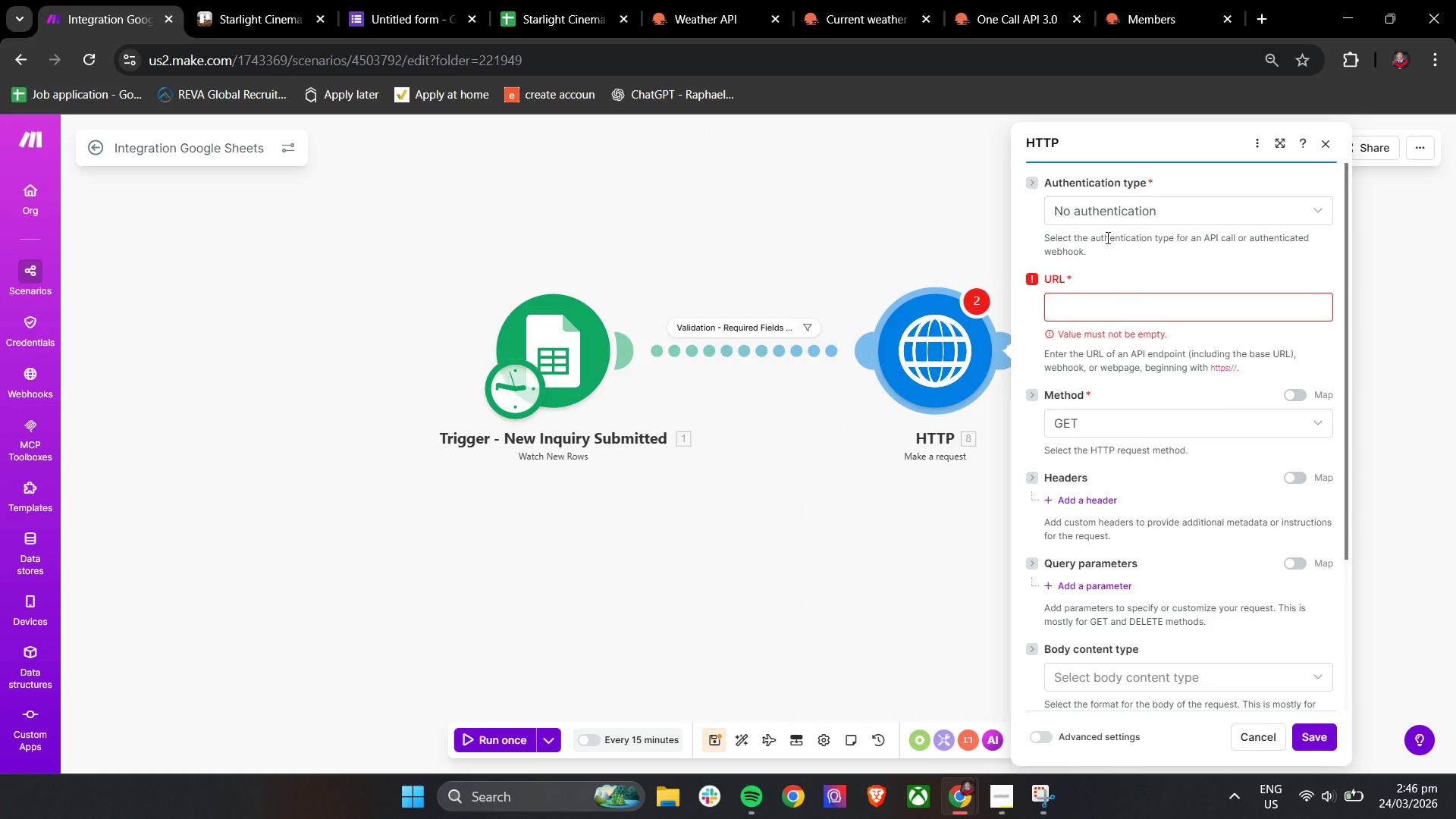 
left_click([708, 3])
 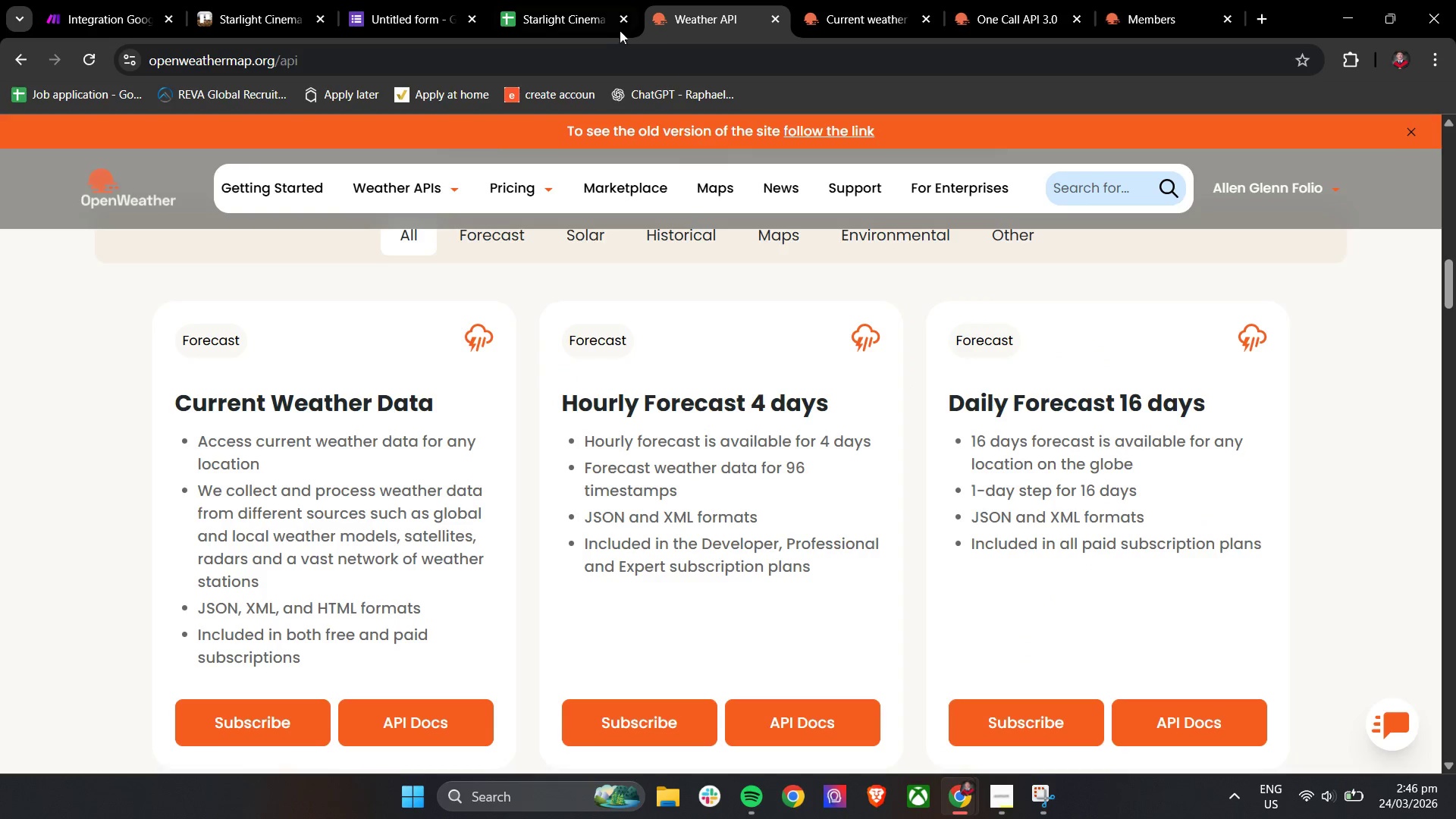 
left_click([833, 0])
 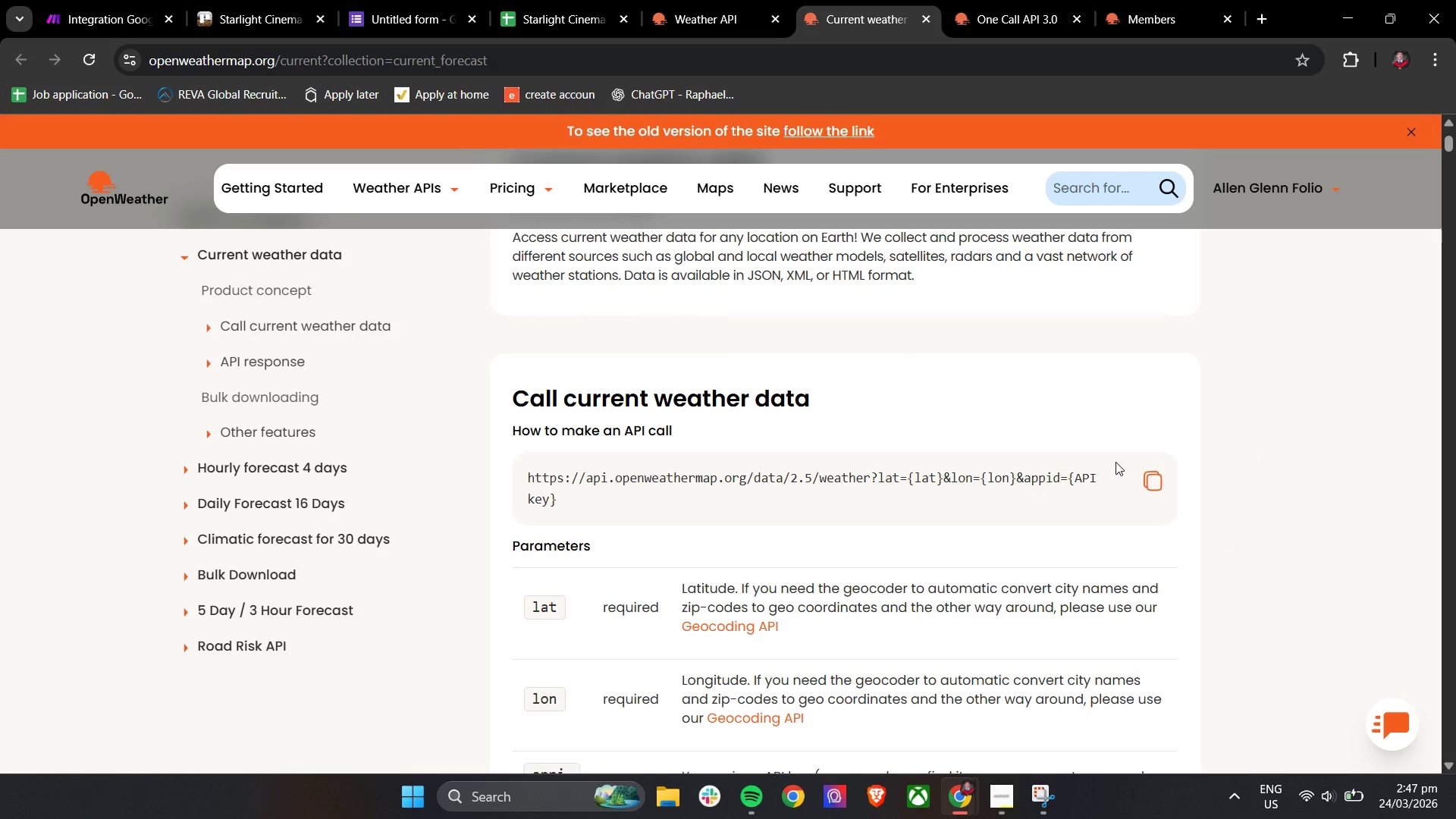 
left_click([1152, 472])
 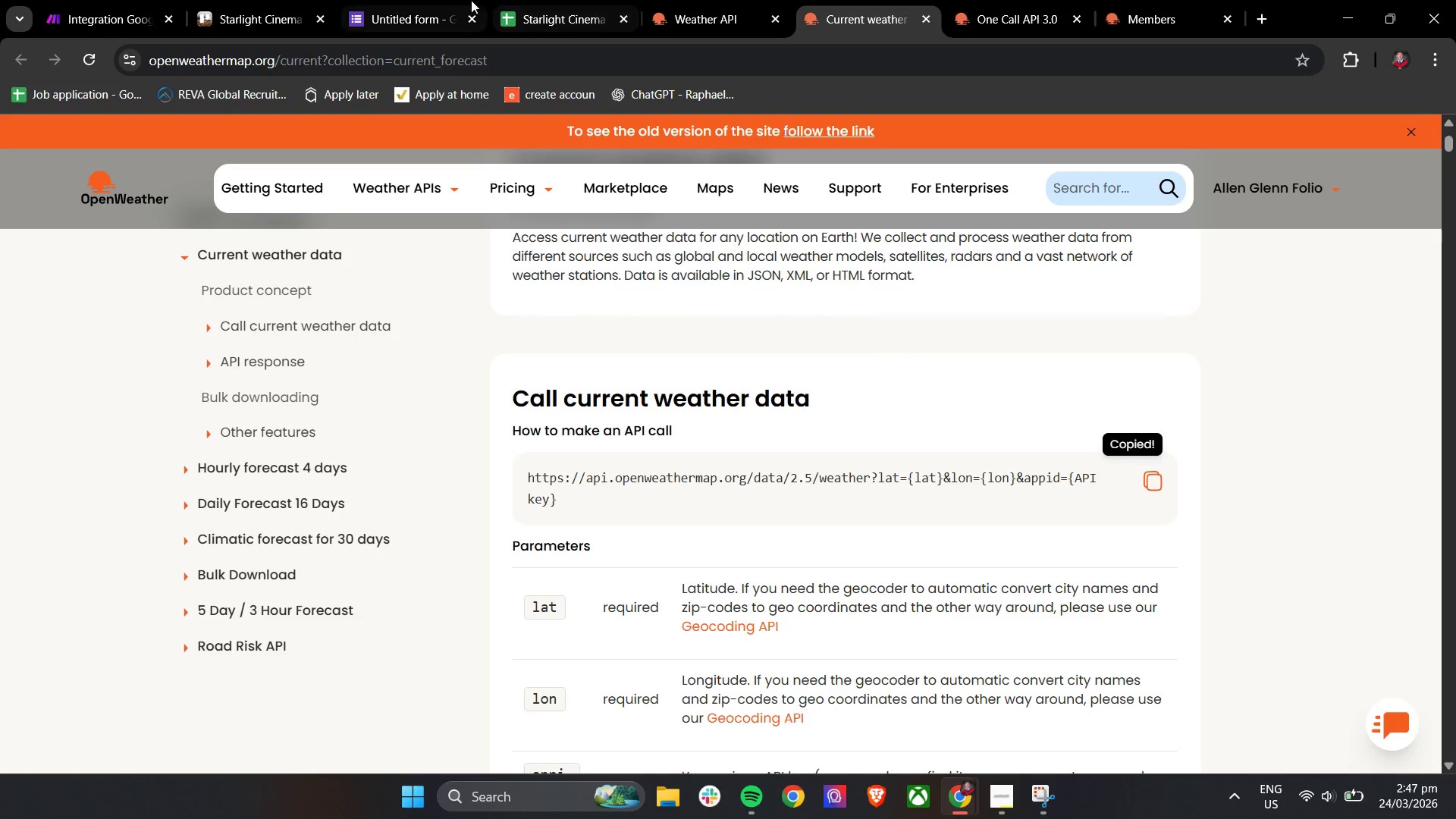 
left_click([389, 0])
 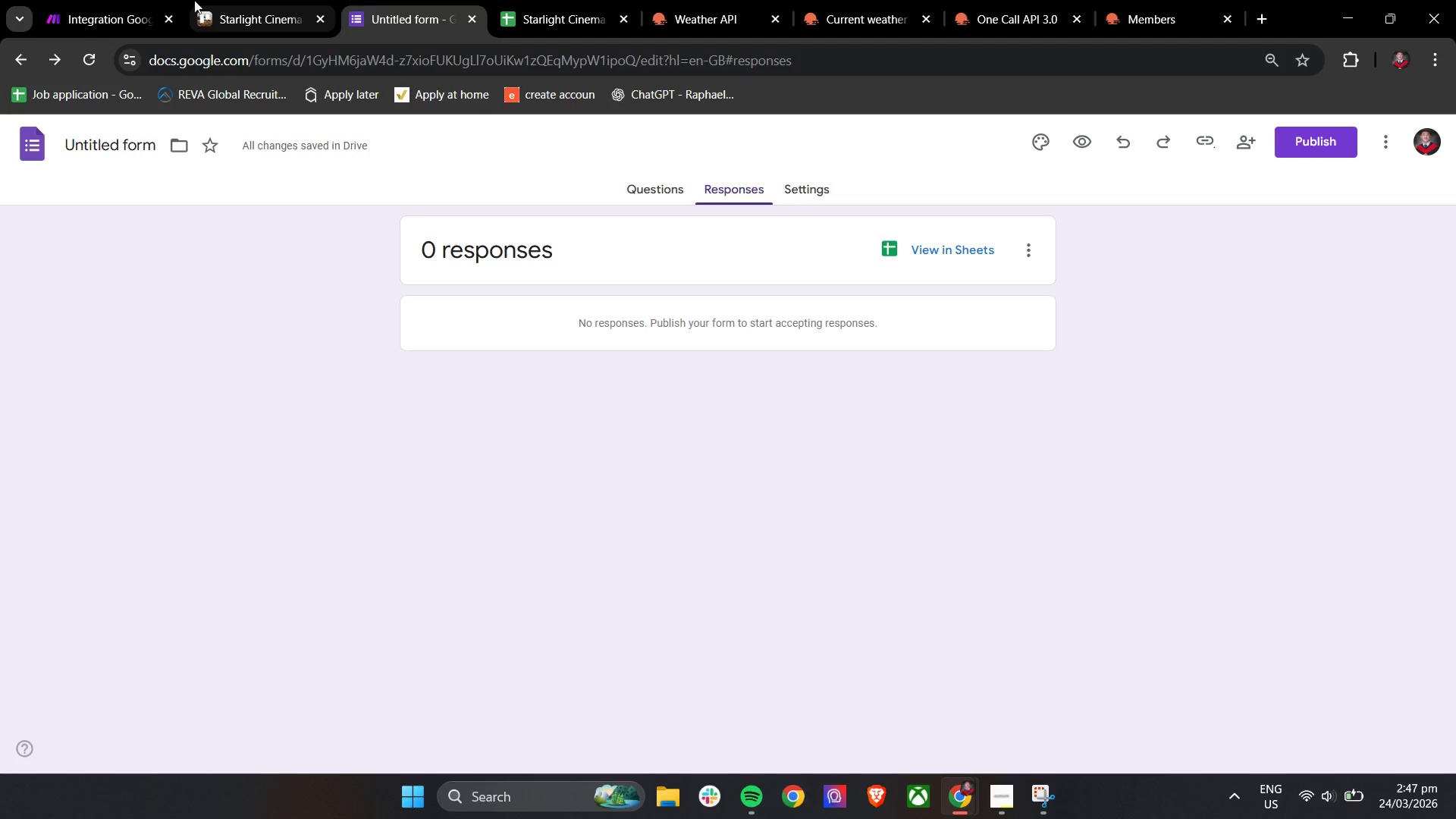 
left_click([98, 0])
 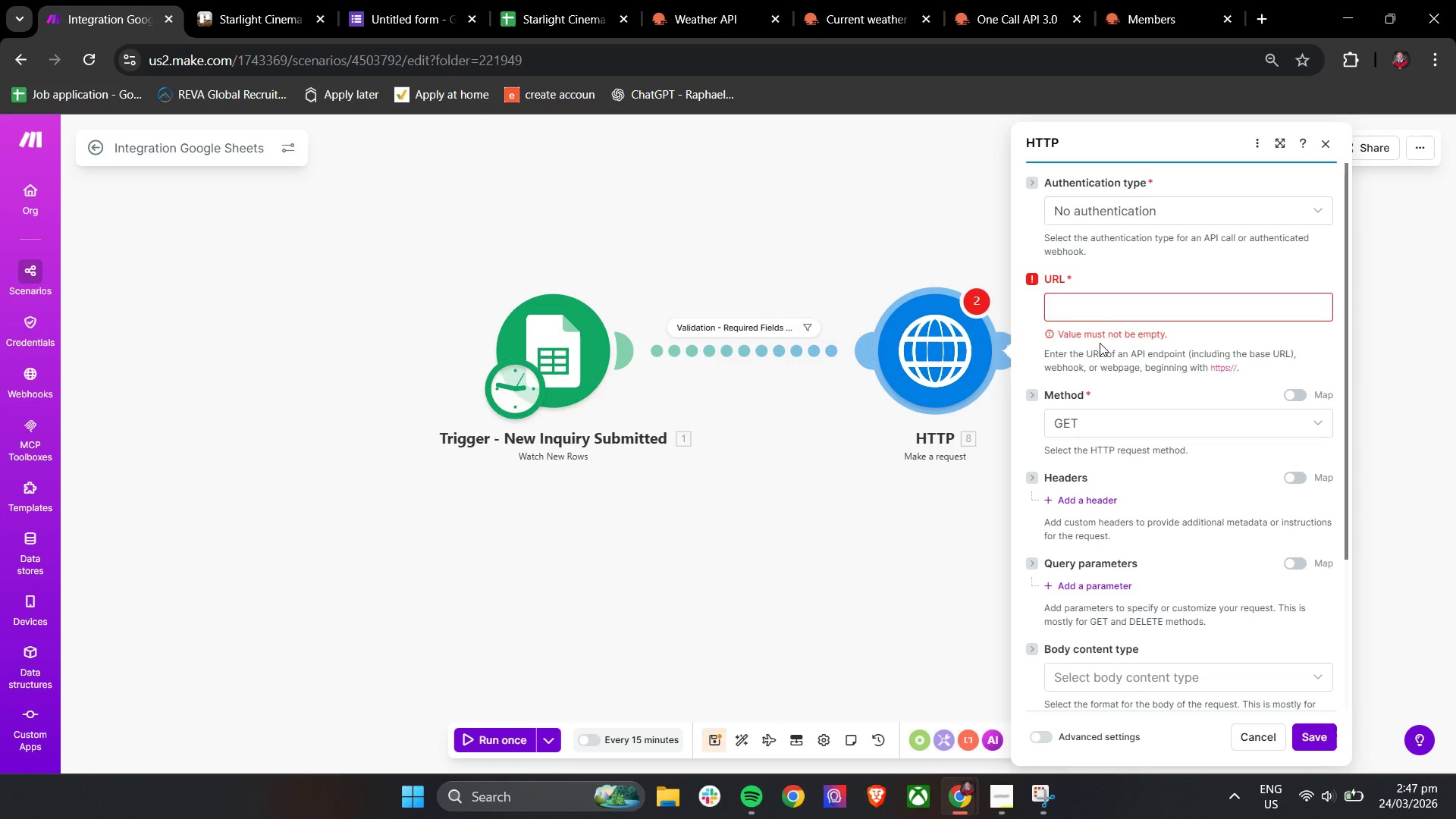 
left_click([1109, 307])
 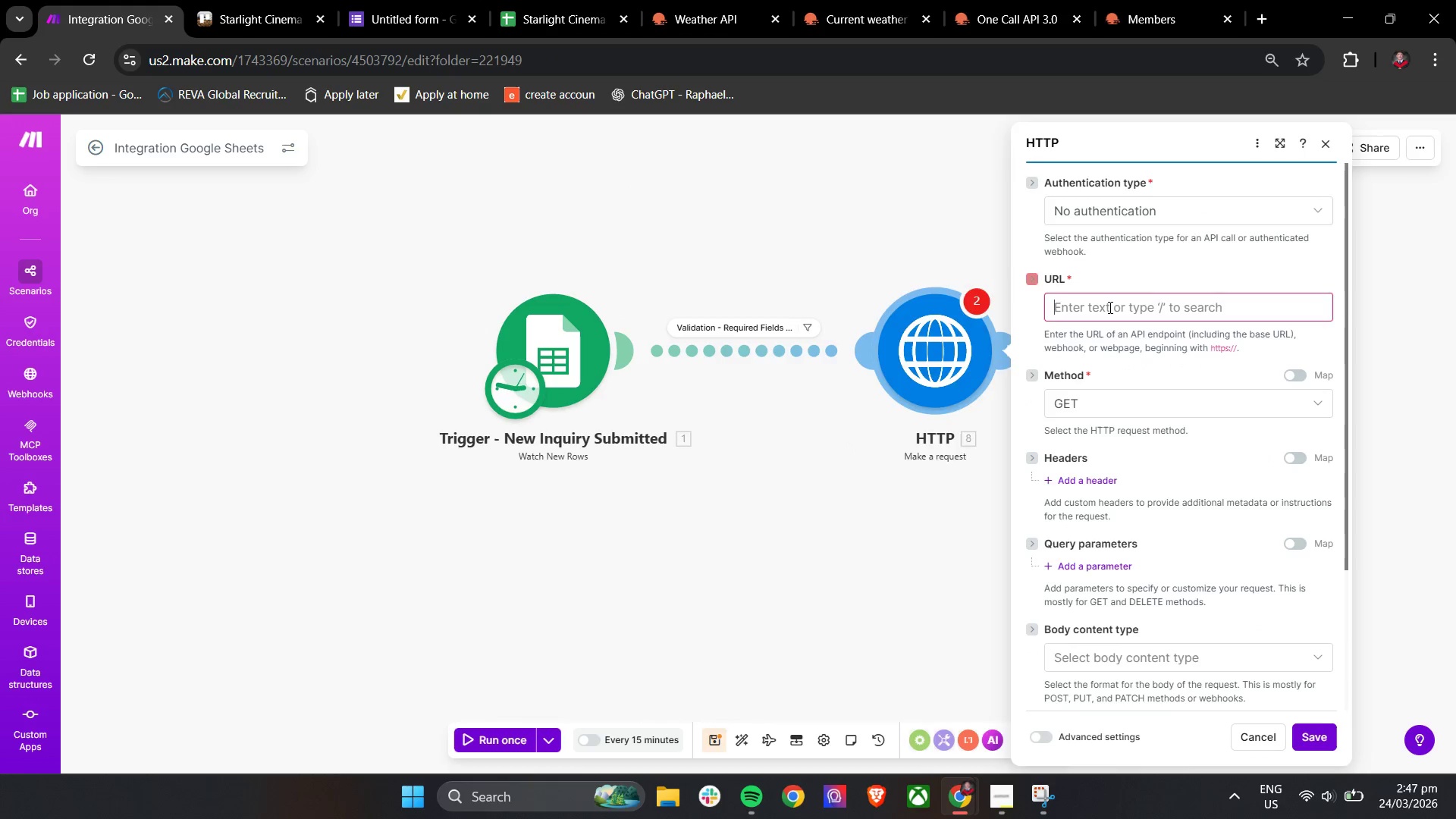 
key(Control+V)
 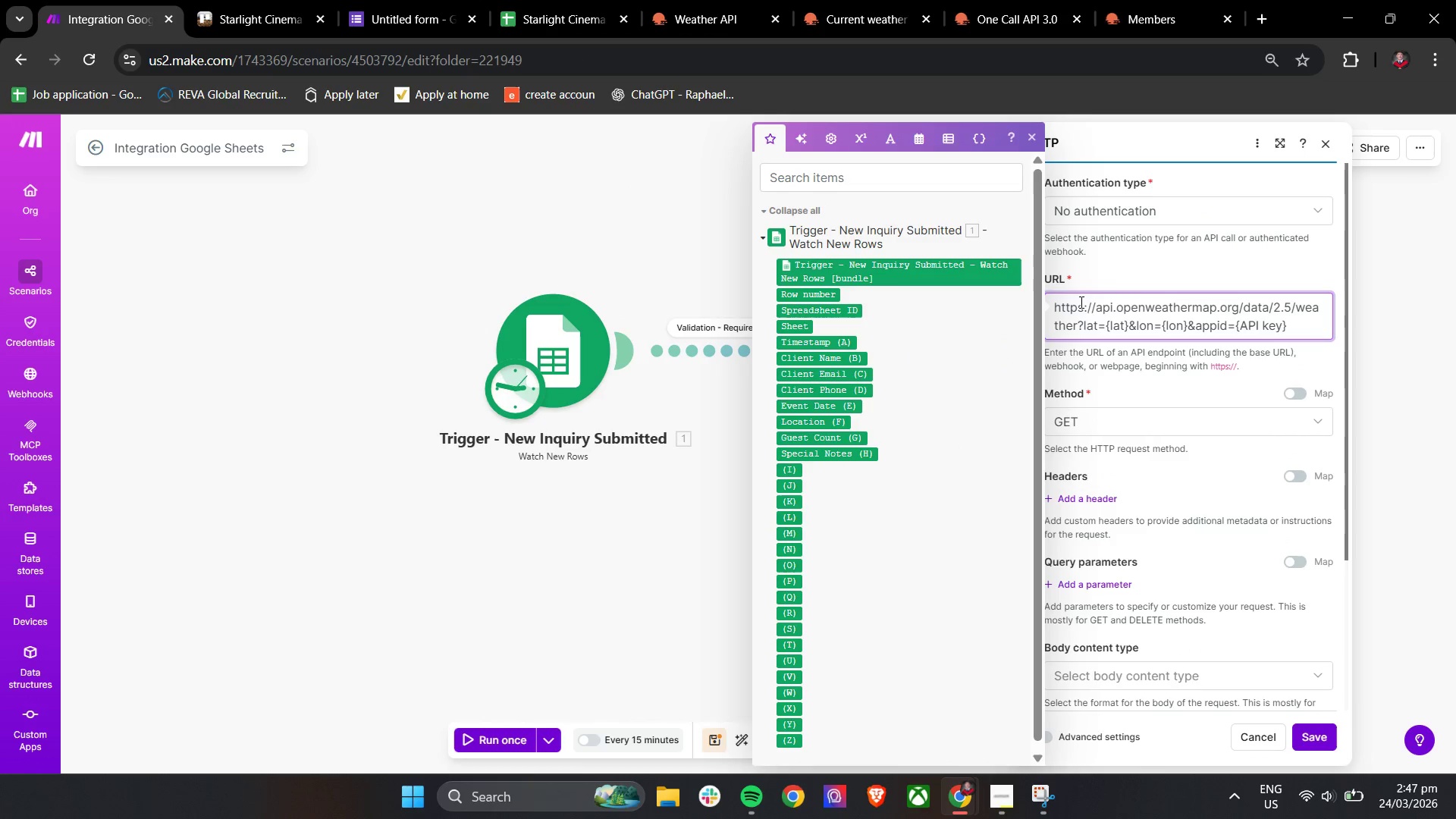 
left_click([1134, 267])
 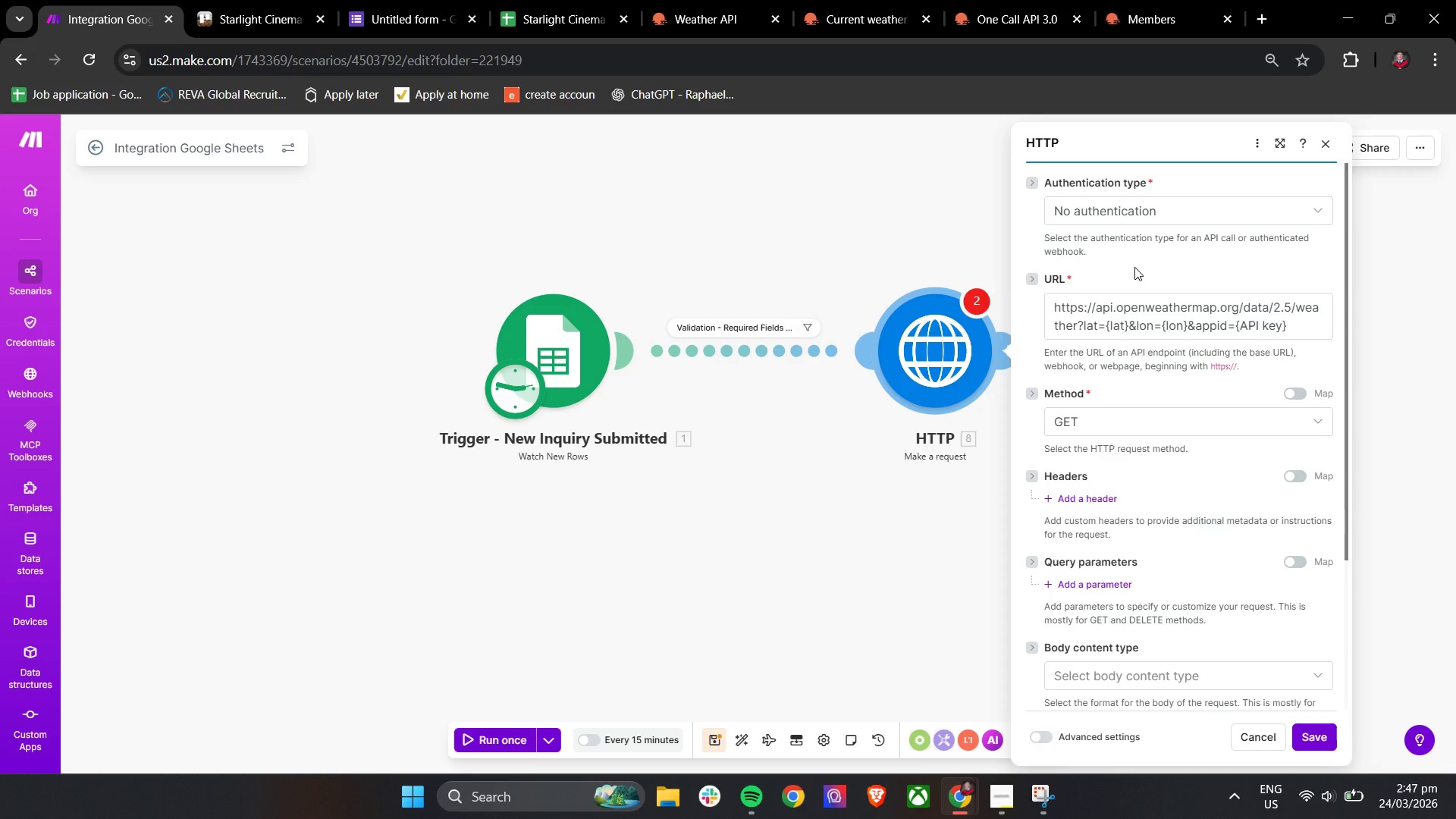 
wait(7.77)
 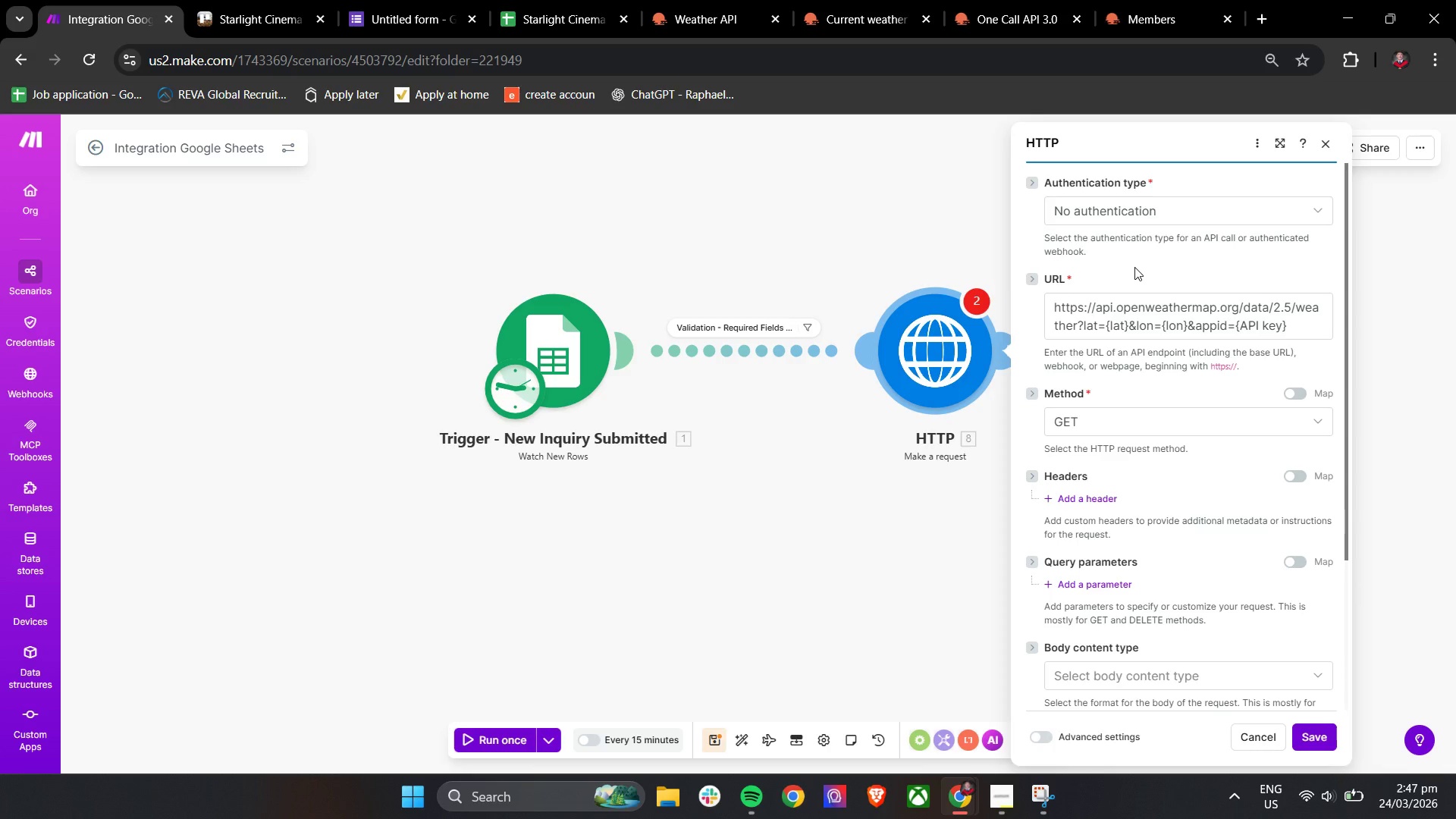 
left_click([821, 0])
 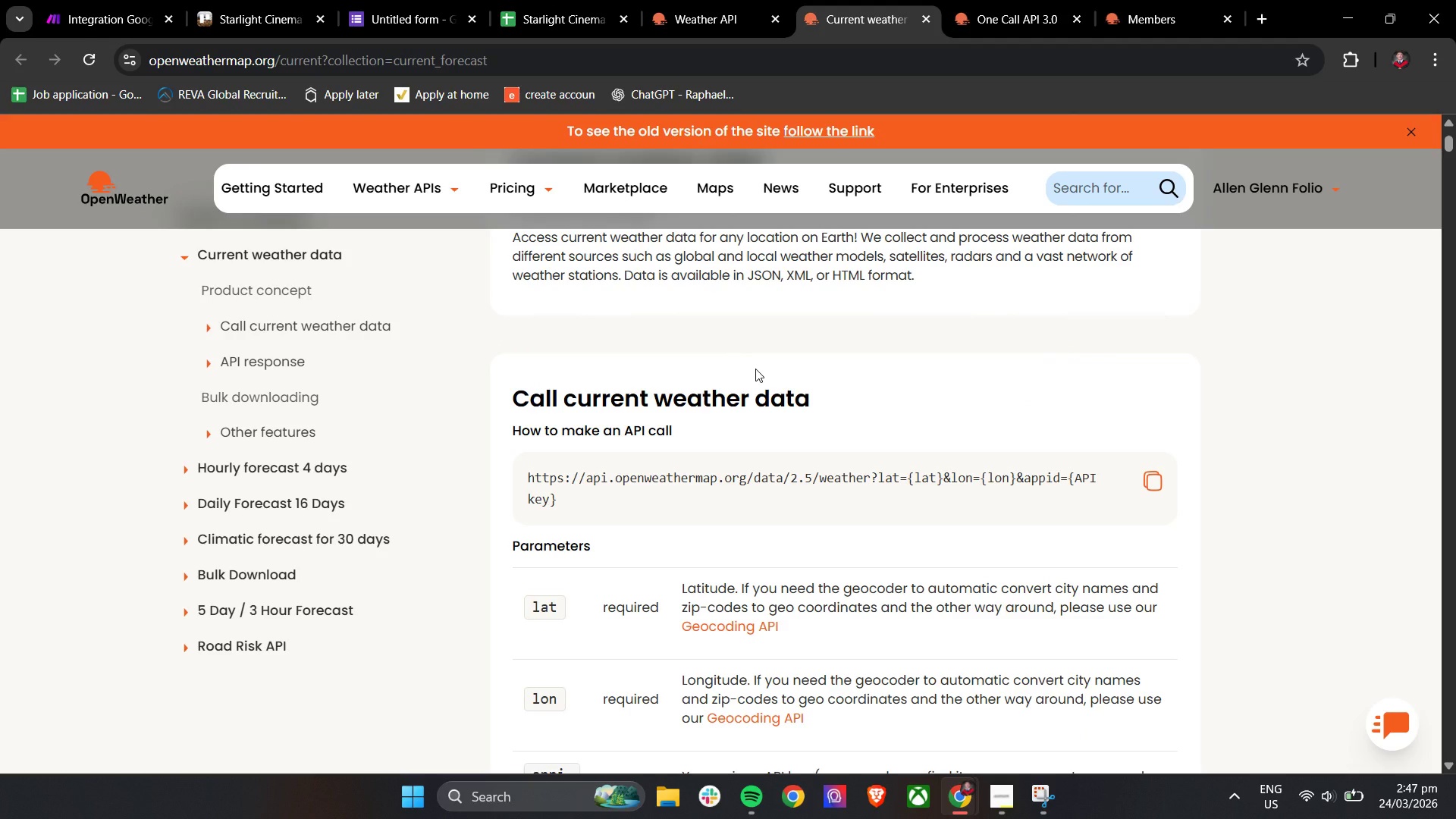 
scroll: coordinate [761, 367], scroll_direction: down, amount: 37.0
 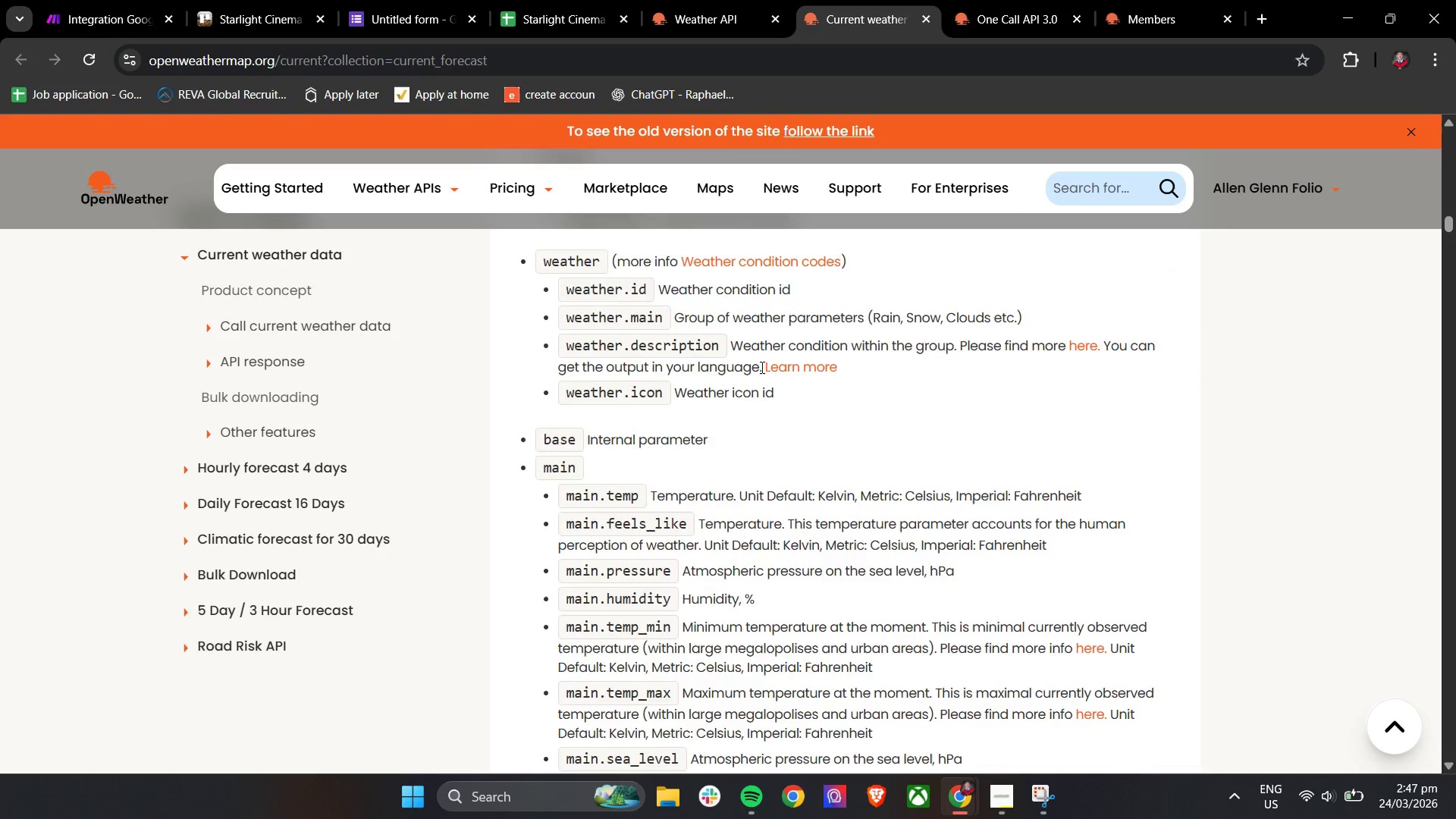 
scroll: coordinate [761, 367], scroll_direction: up, amount: 29.0
 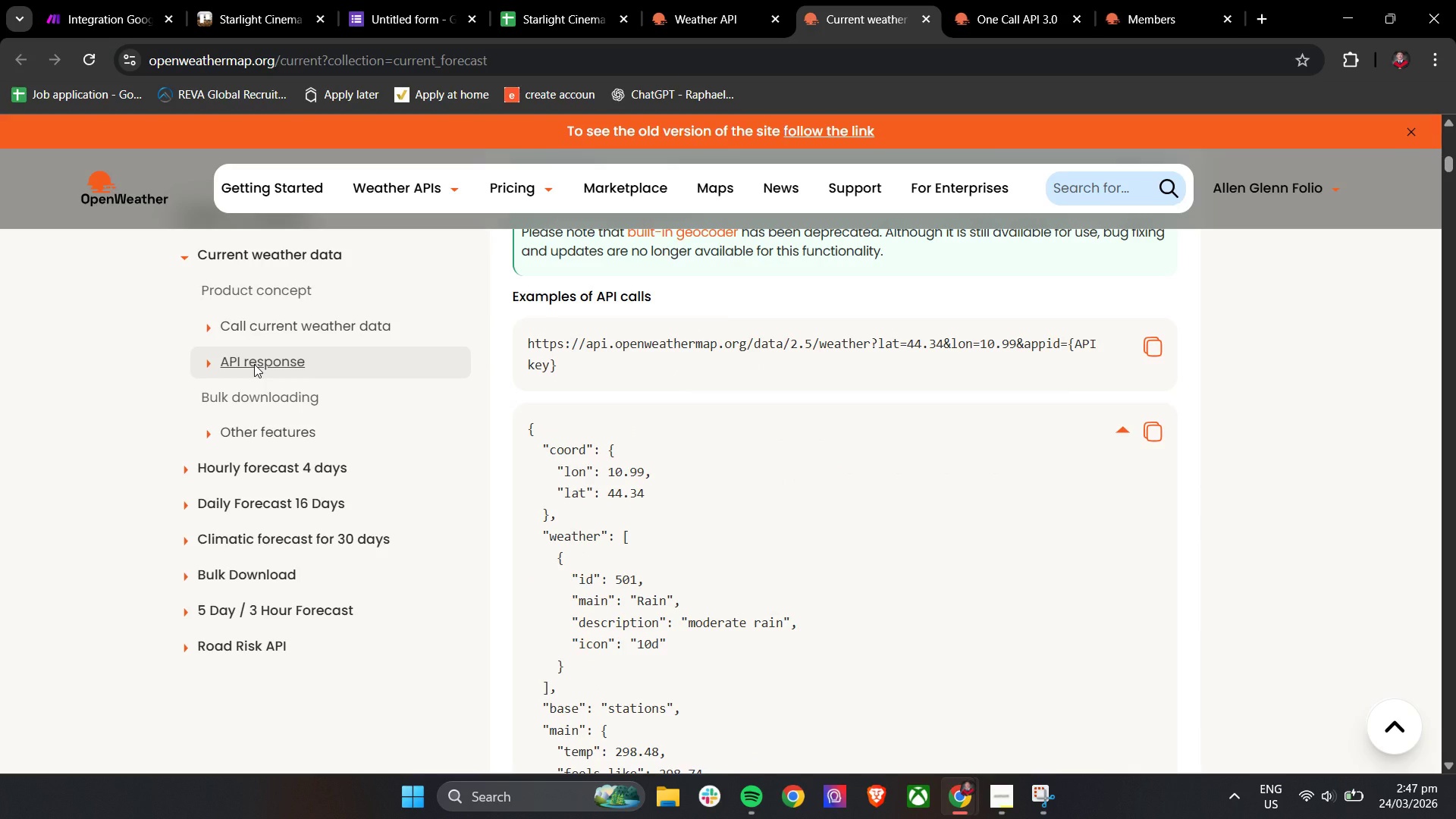 
left_click([254, 362])
 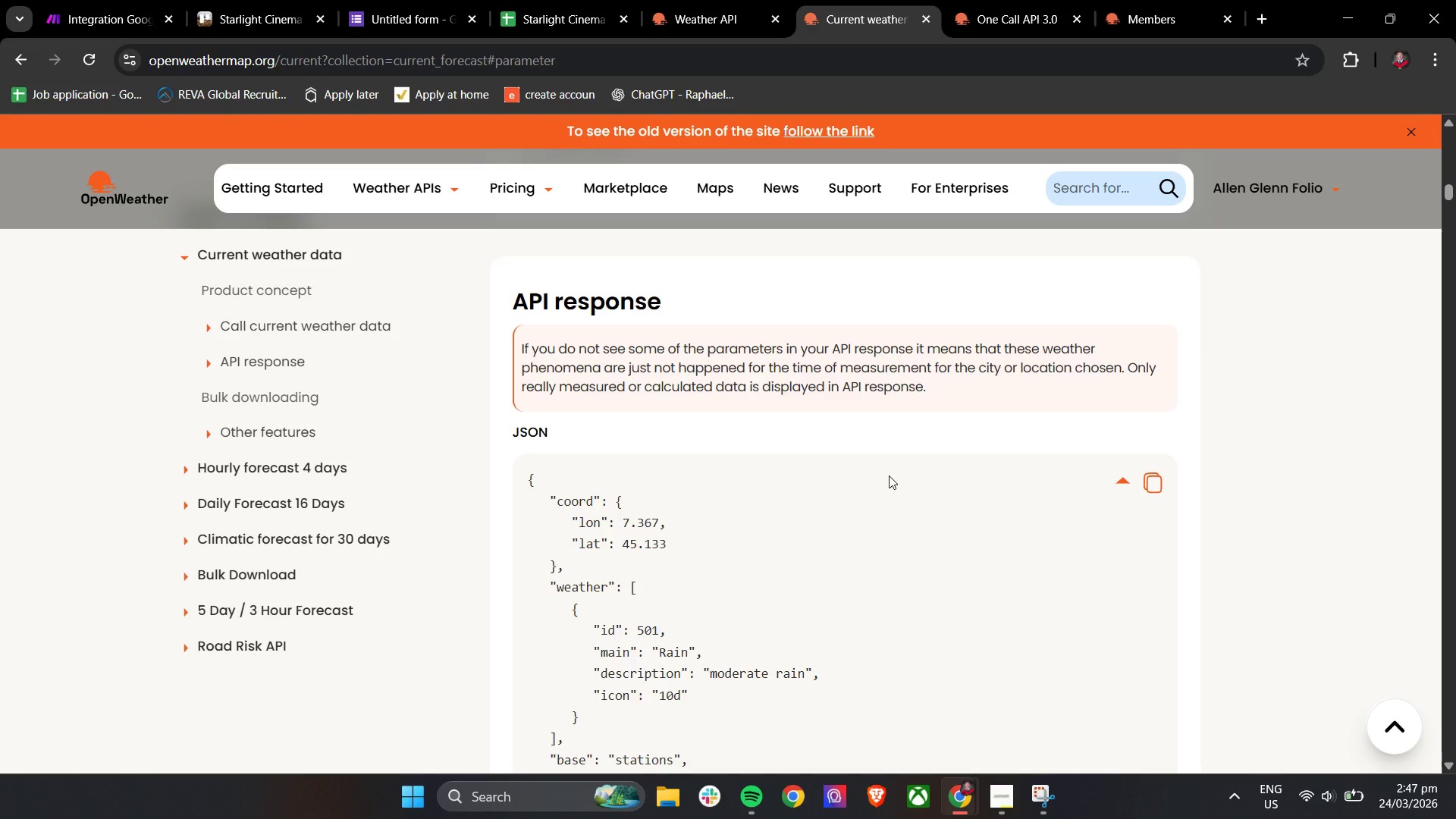 
scroll: coordinate [896, 479], scroll_direction: down, amount: 22.0
 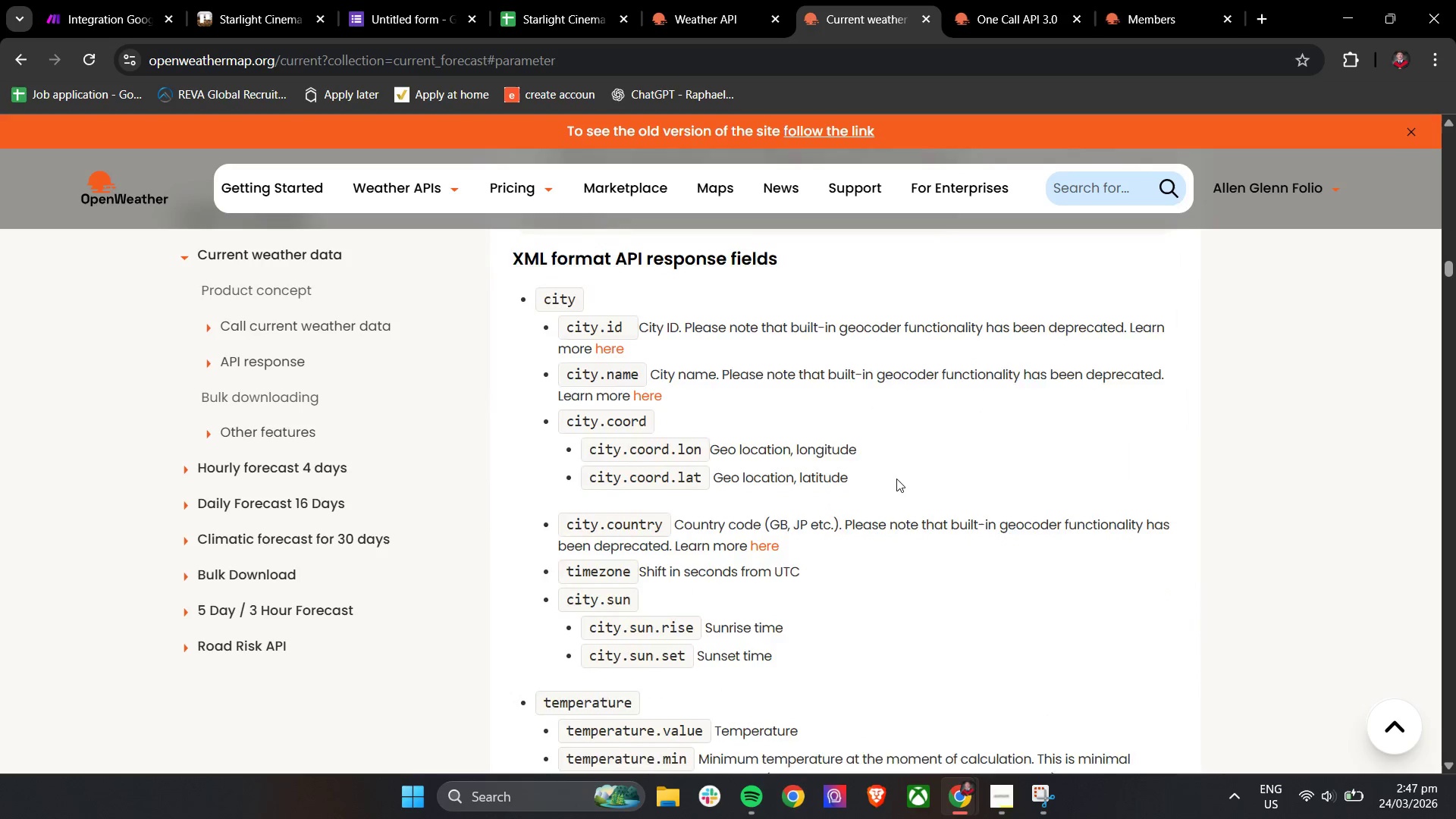 
scroll: coordinate [896, 479], scroll_direction: up, amount: 3.0
 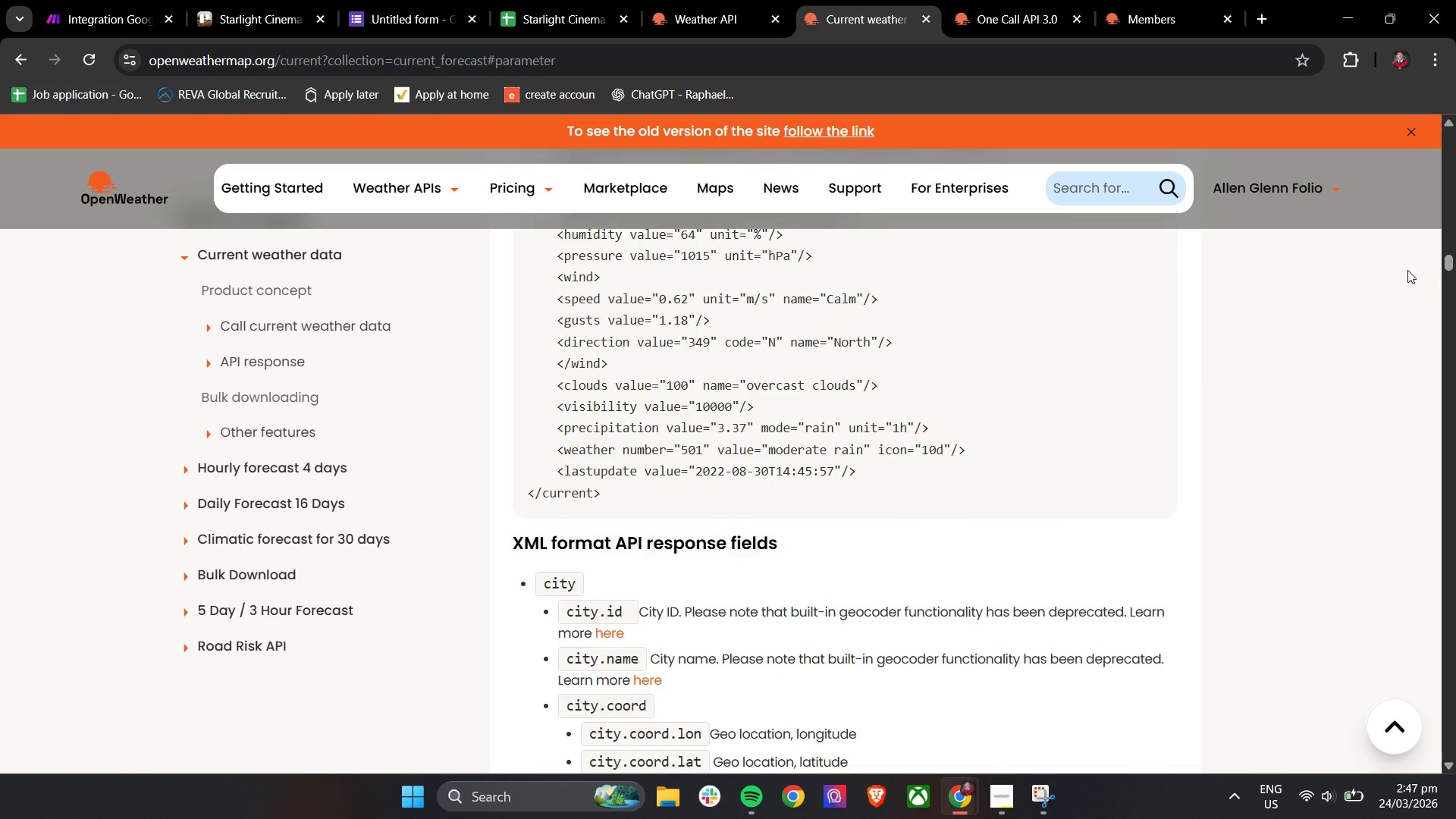 
left_click_drag(start_coordinate=[1453, 269], to_coordinate=[1440, 147])
 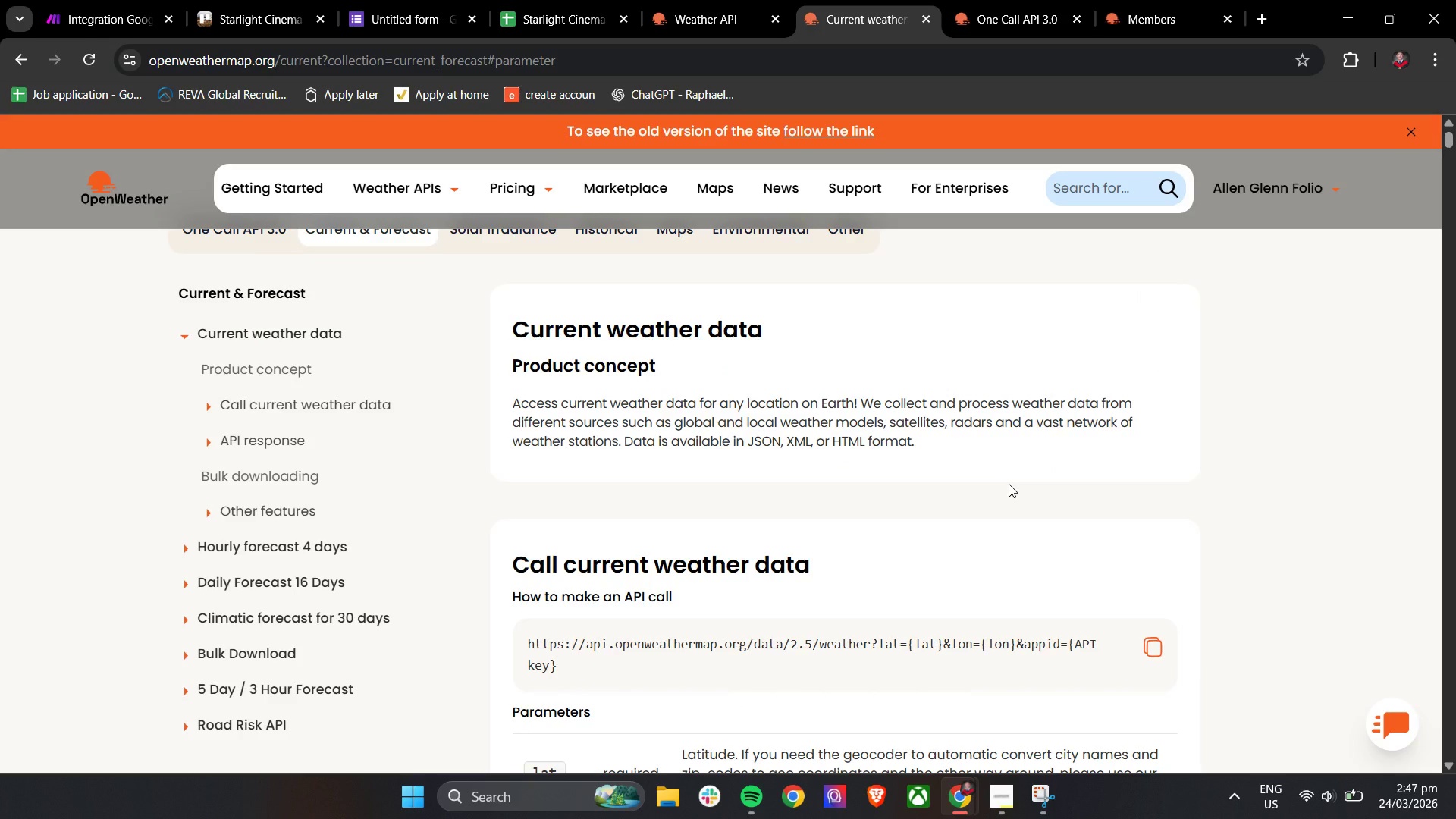 
scroll: coordinate [1009, 484], scroll_direction: down, amount: 5.0
 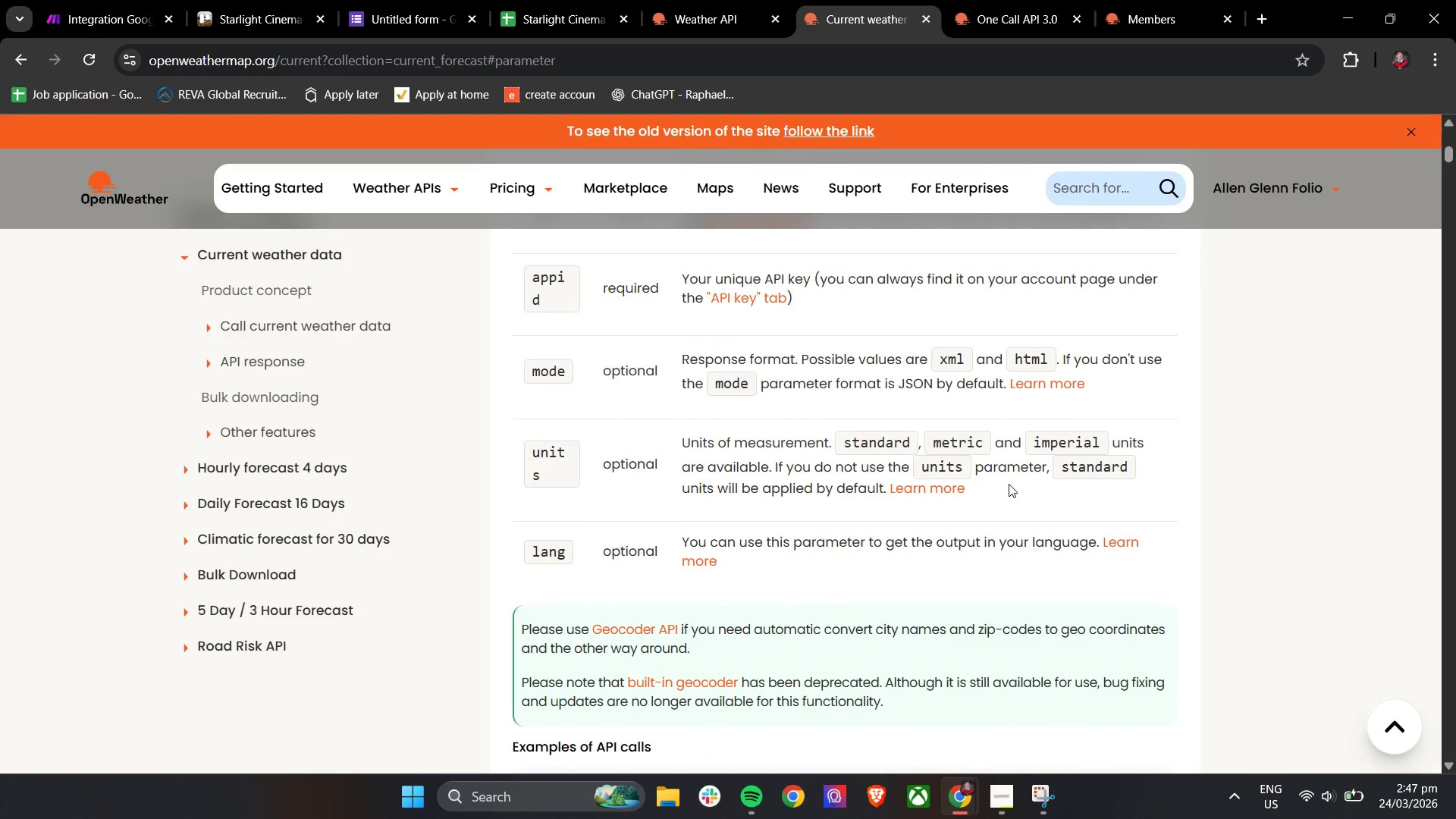 
wait(6.08)
 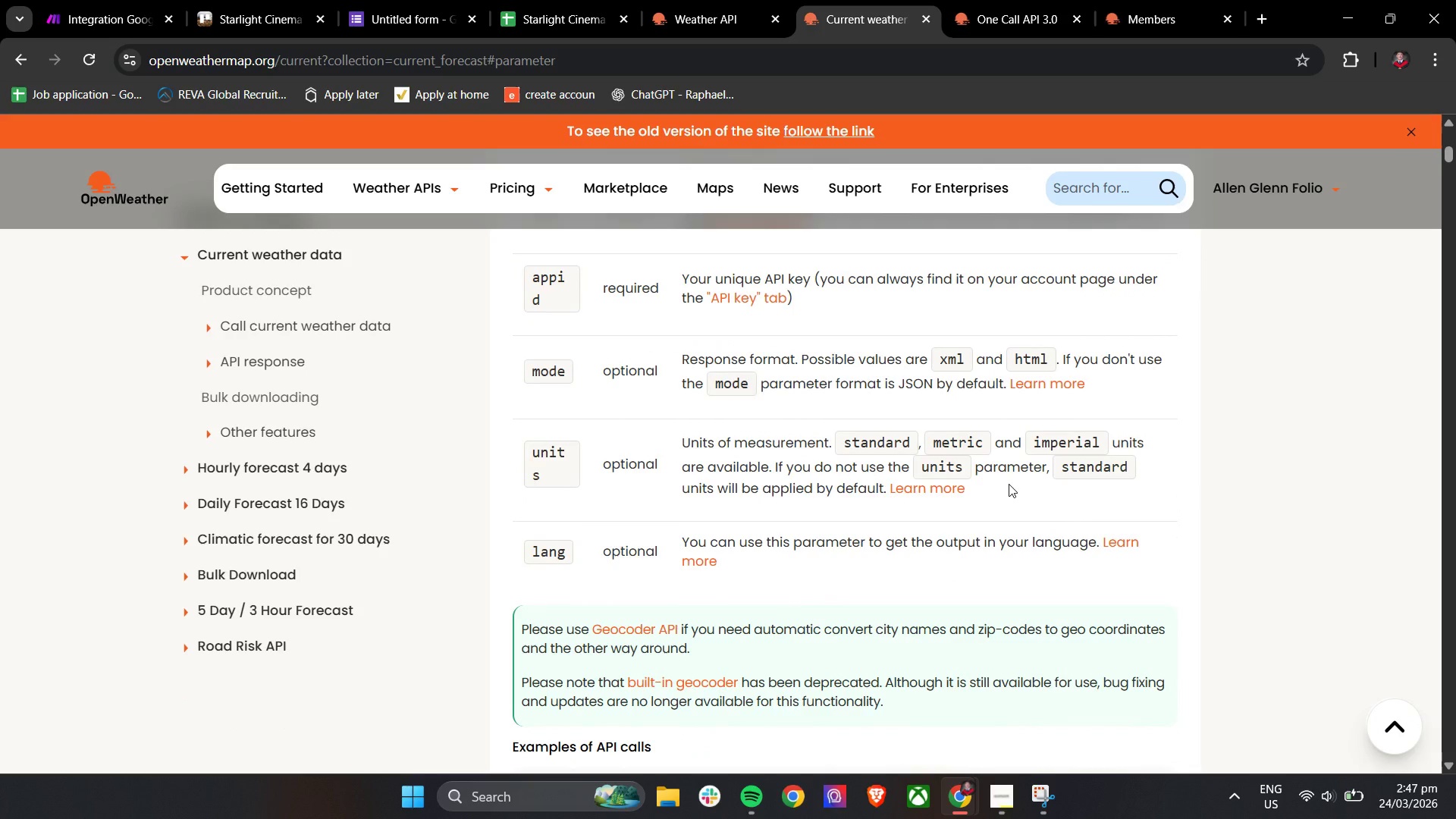 
scroll: coordinate [1009, 484], scroll_direction: down, amount: 1.0
 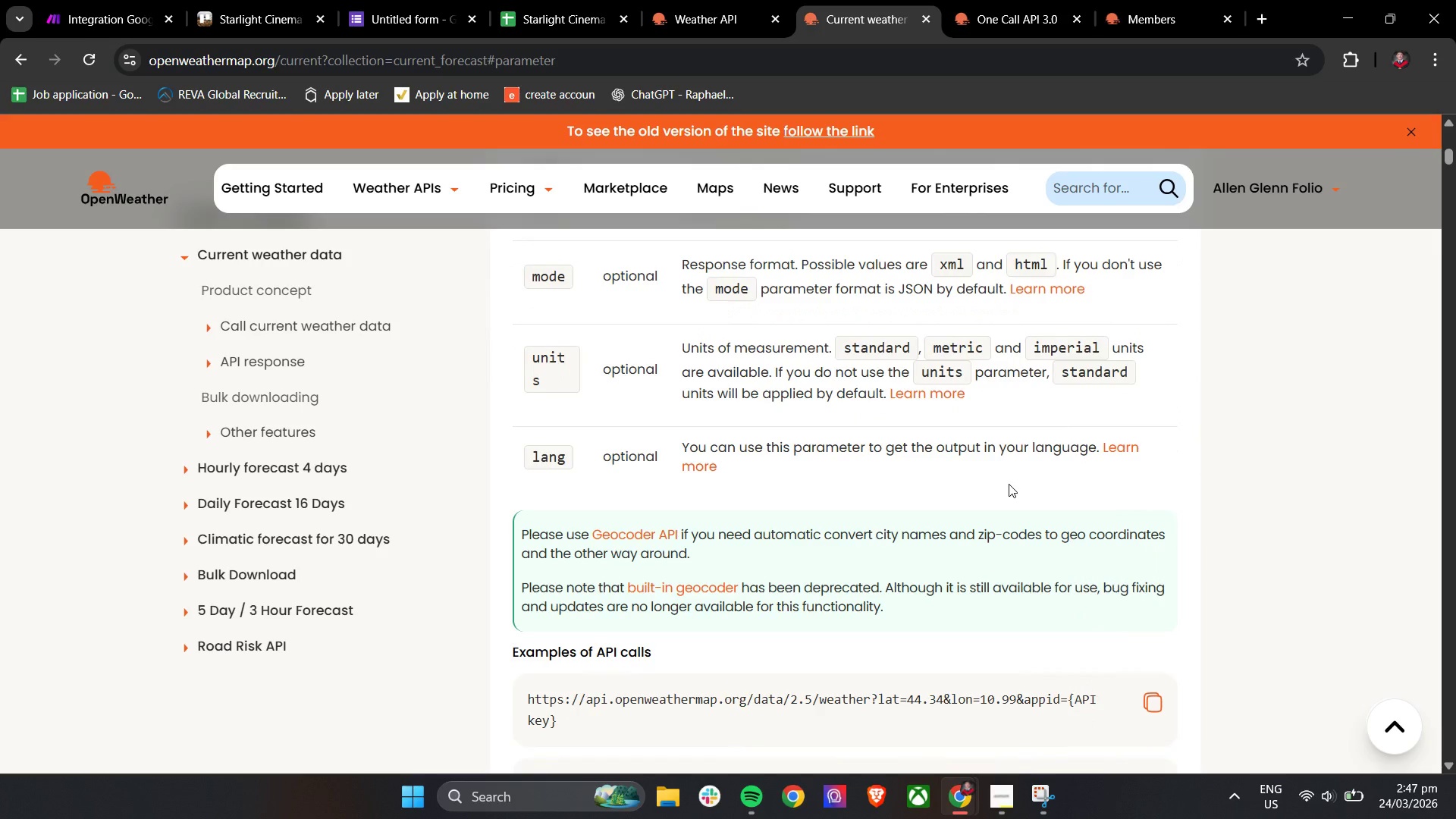 
scroll: coordinate [1009, 484], scroll_direction: up, amount: 6.0
 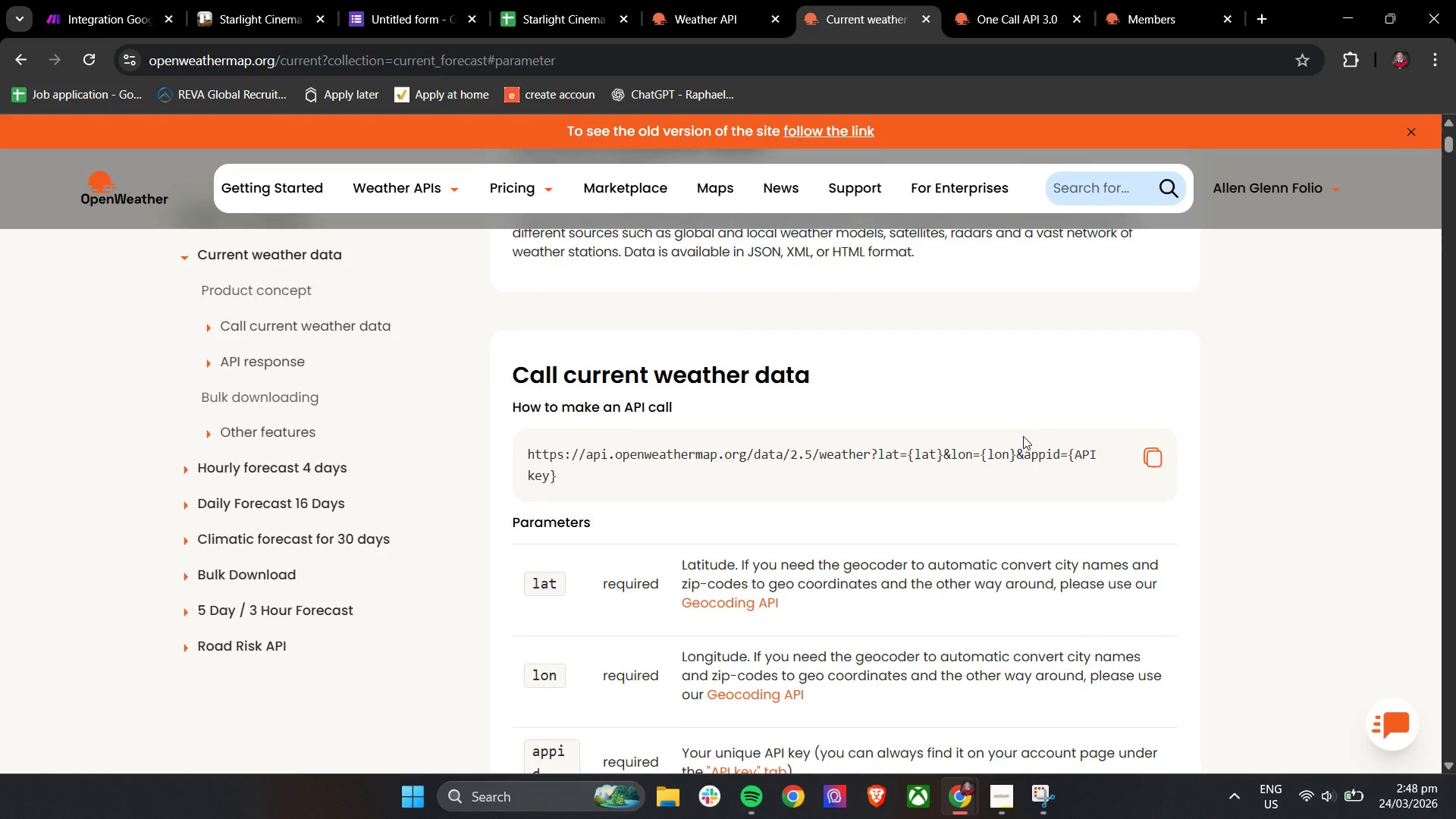 
left_click([1039, 386])
 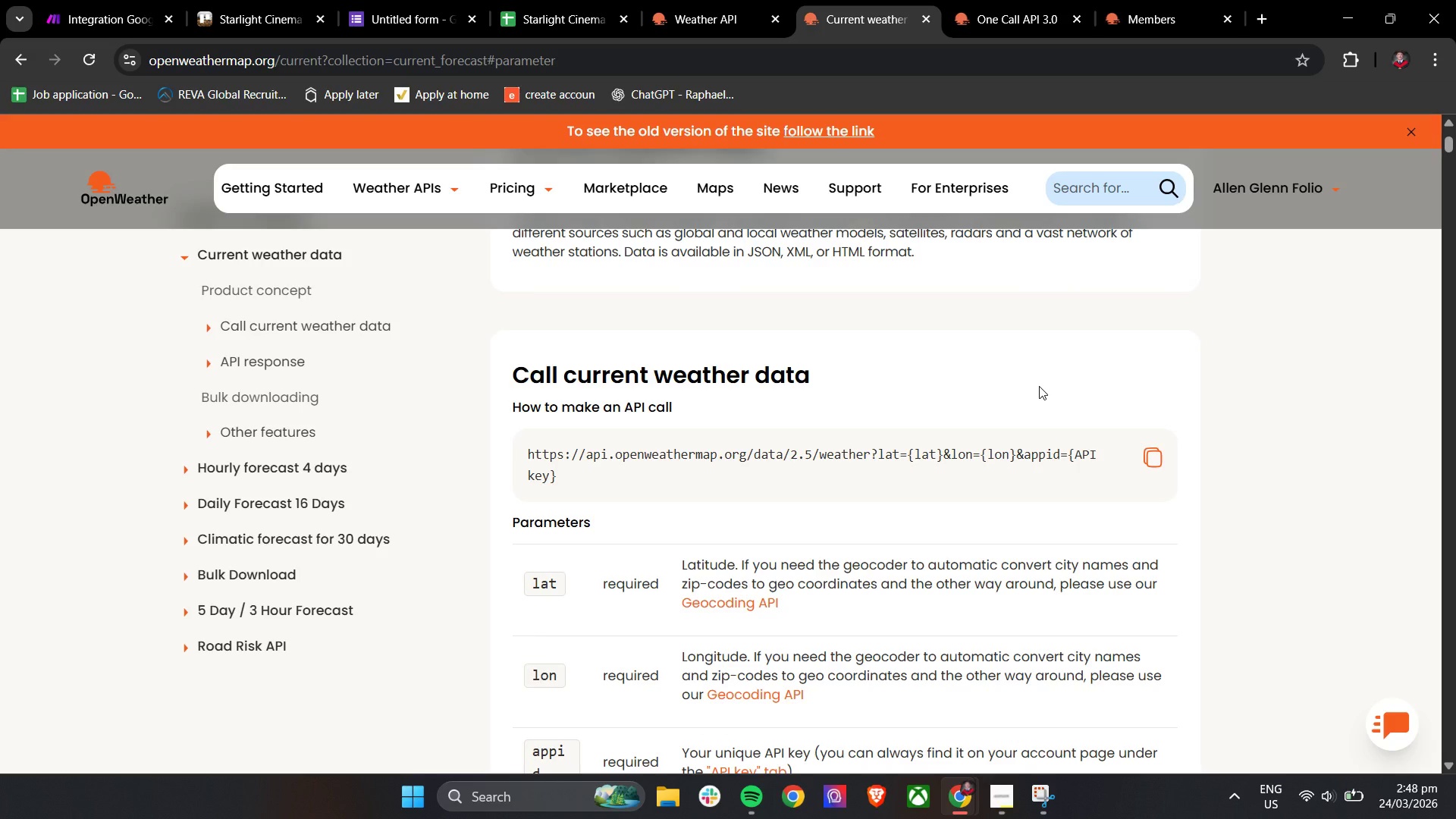 
wait(11.2)
 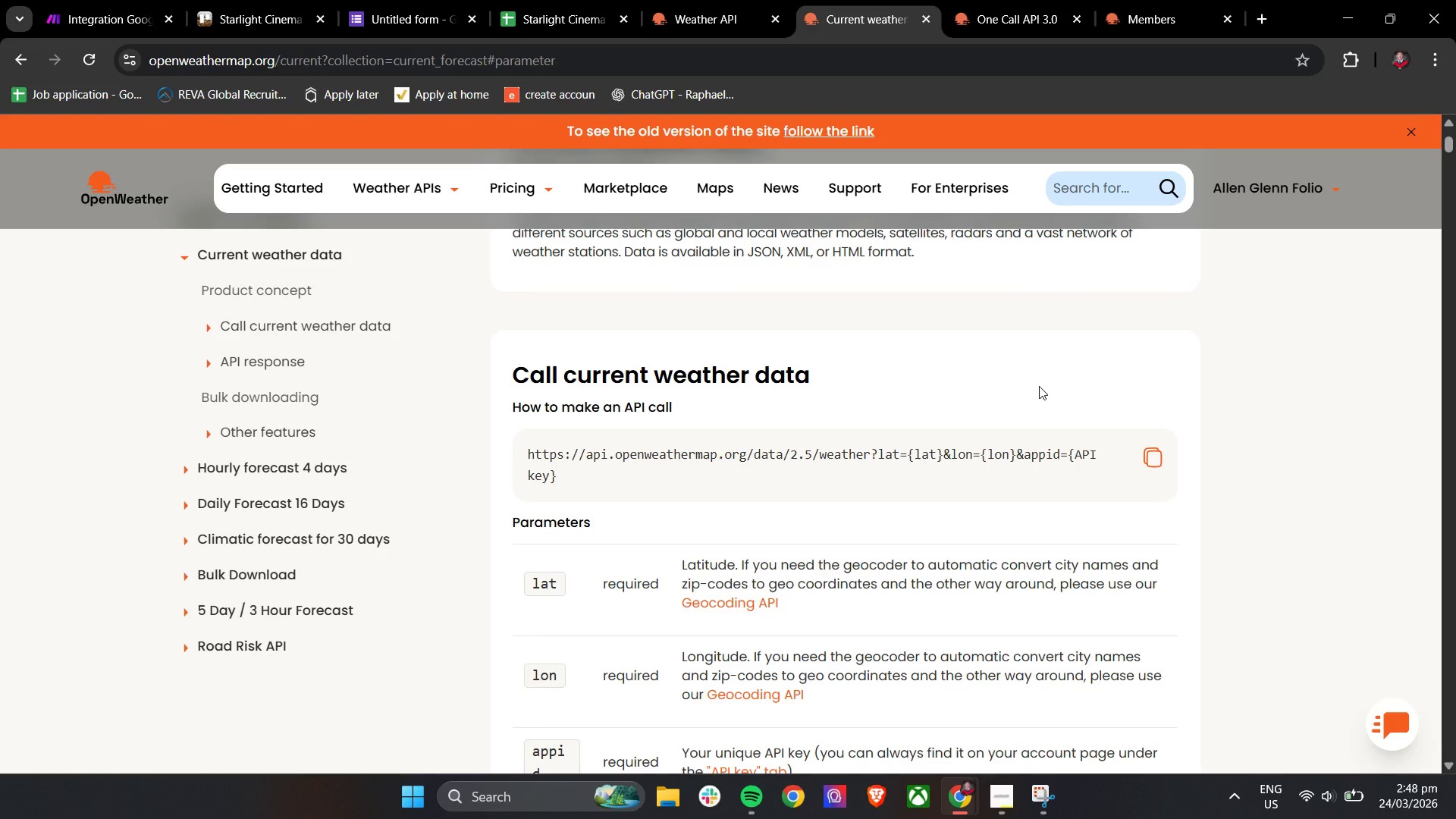 
scroll: coordinate [1039, 386], scroll_direction: down, amount: 6.0
 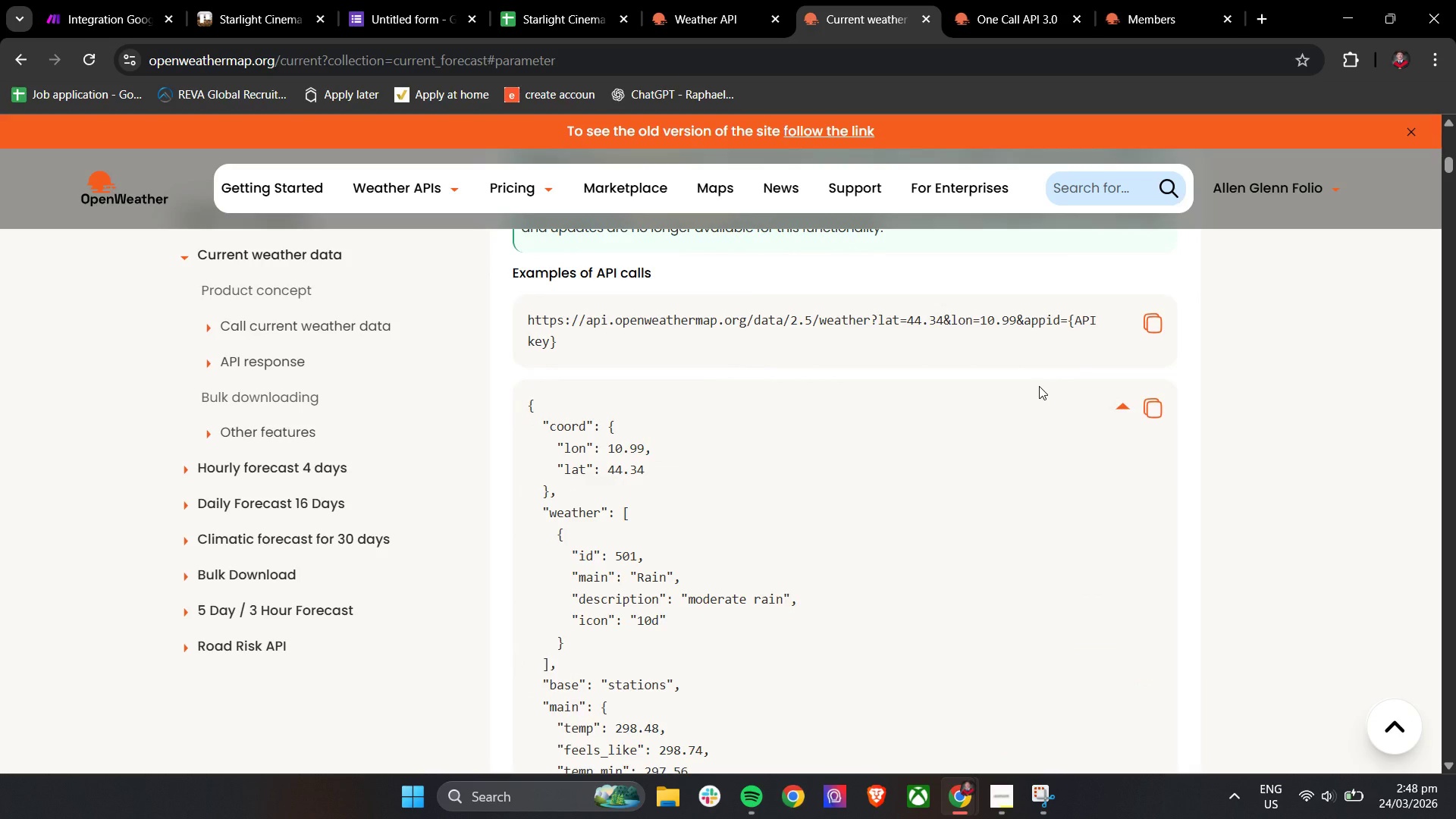 
scroll: coordinate [1039, 386], scroll_direction: up, amount: 11.0
 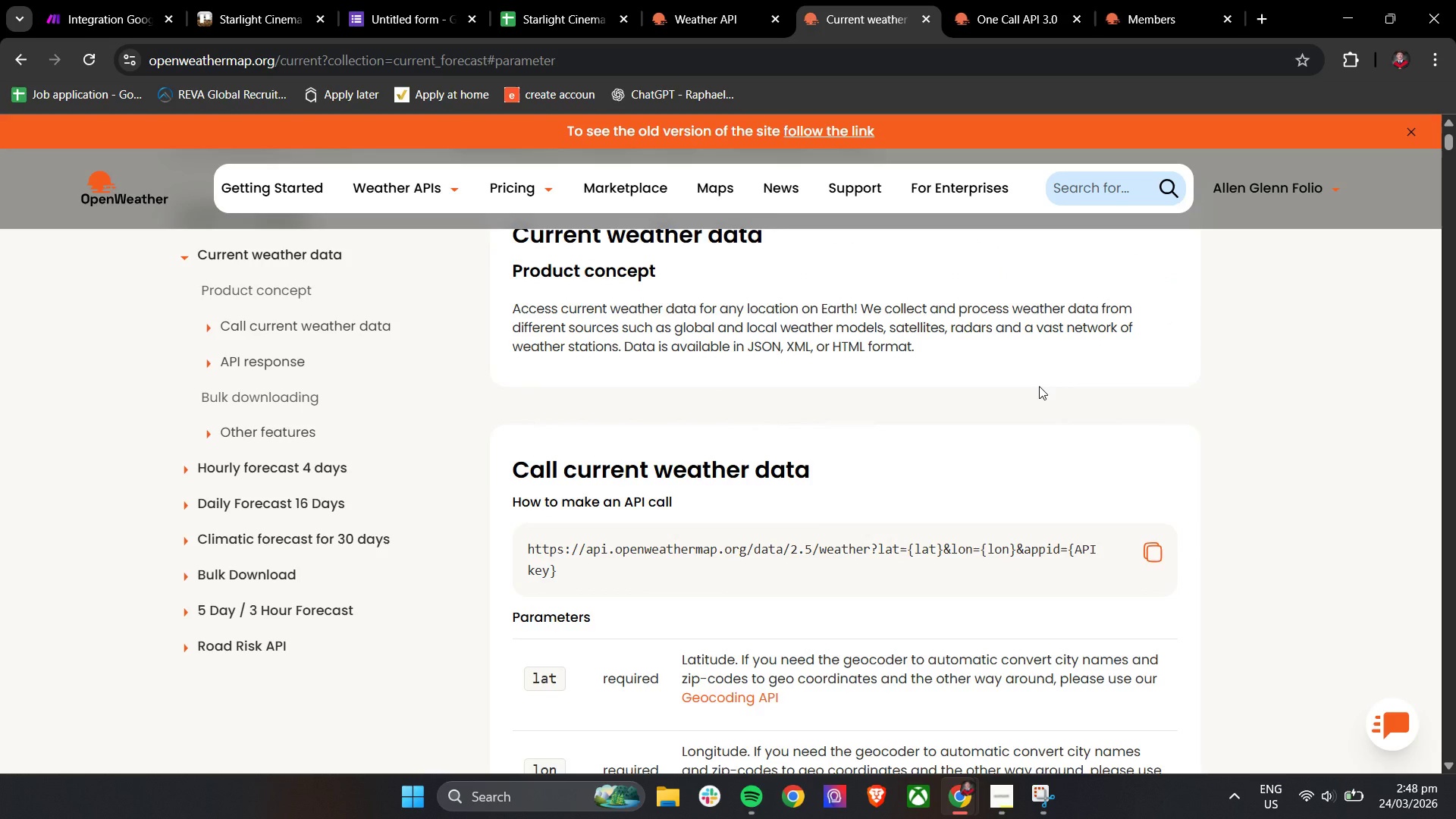 
scroll: coordinate [1039, 386], scroll_direction: down, amount: 1.0
 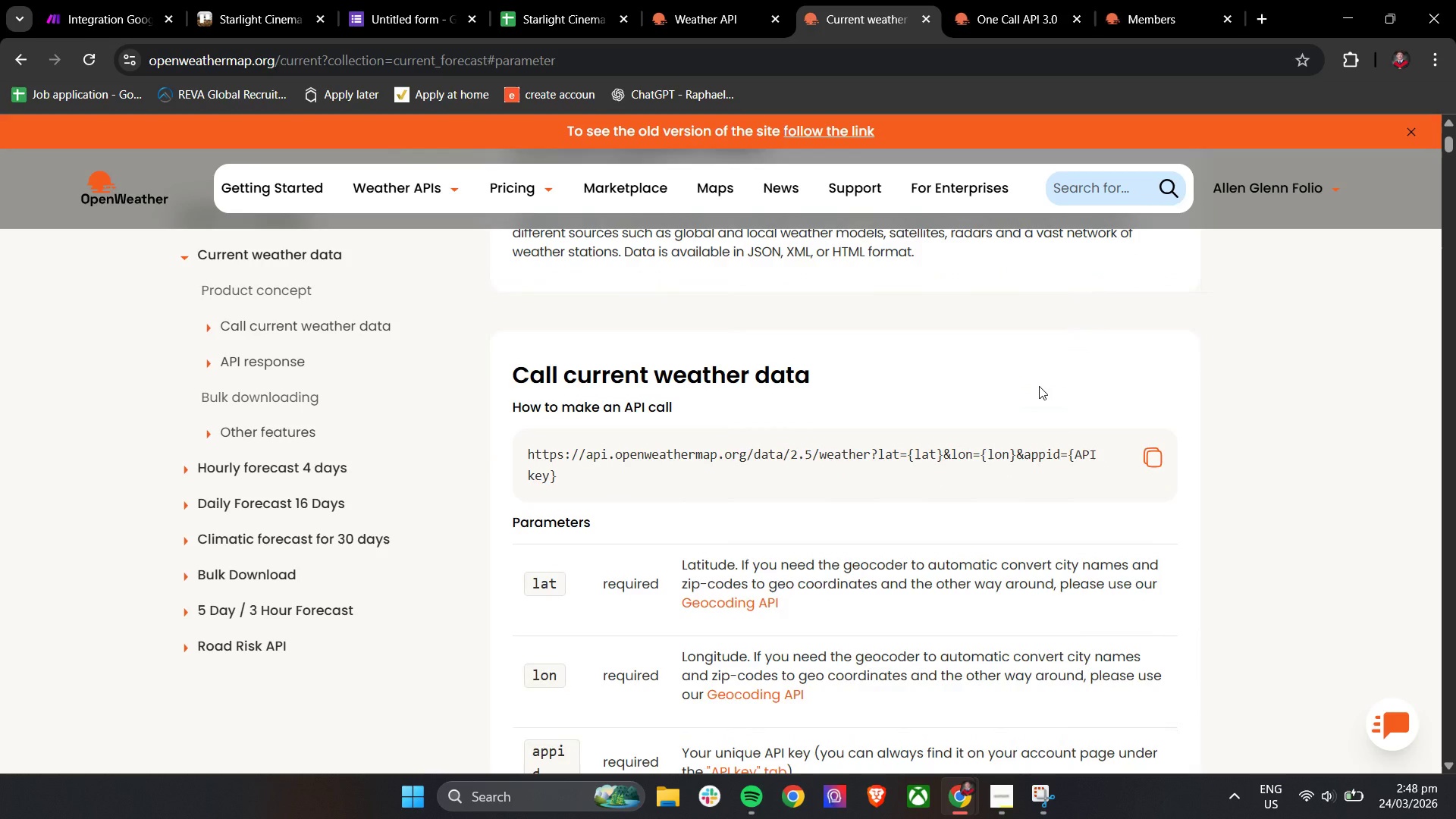 
left_click([1039, 386])
 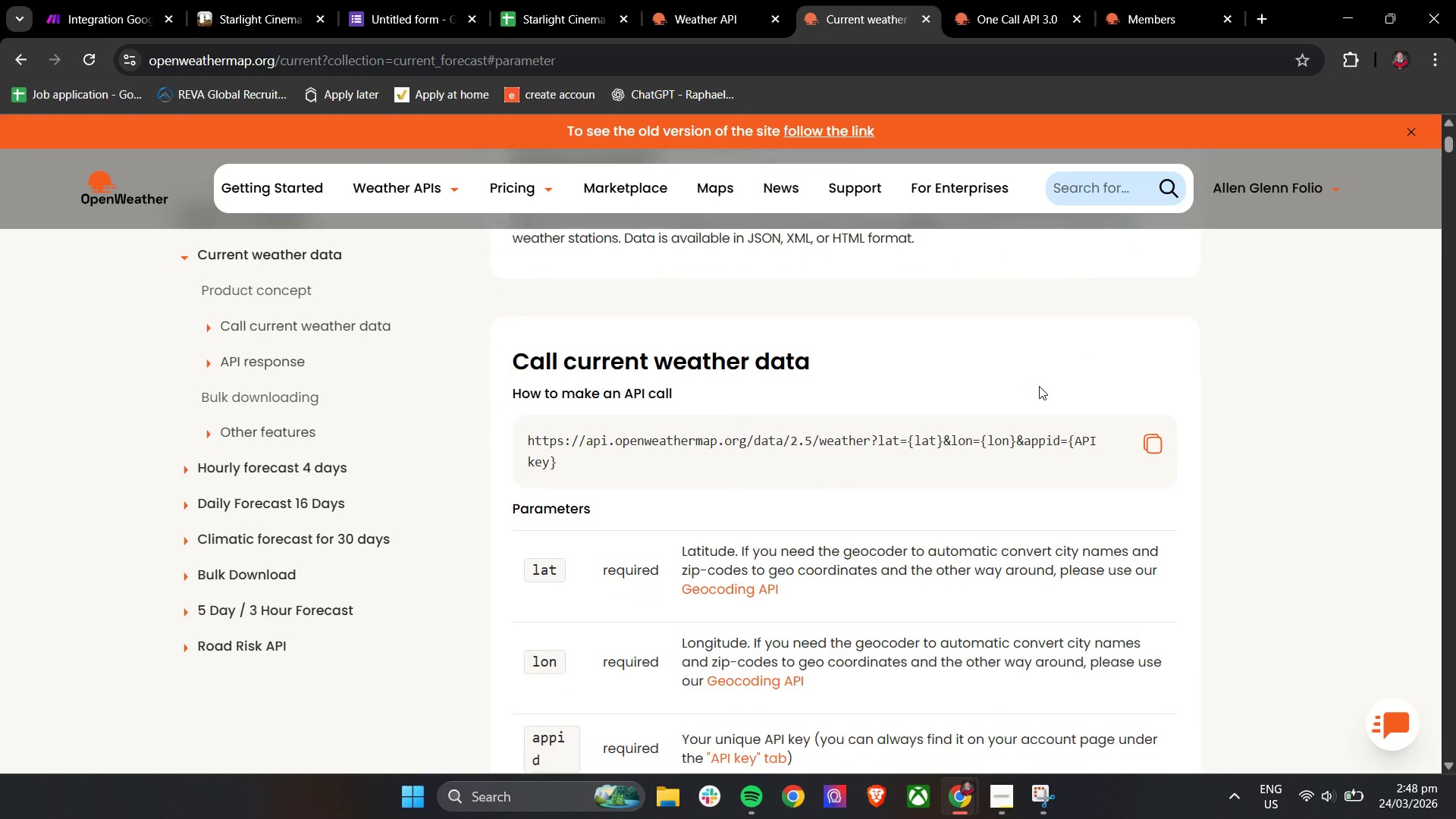 
scroll: coordinate [1039, 386], scroll_direction: down, amount: 47.0
 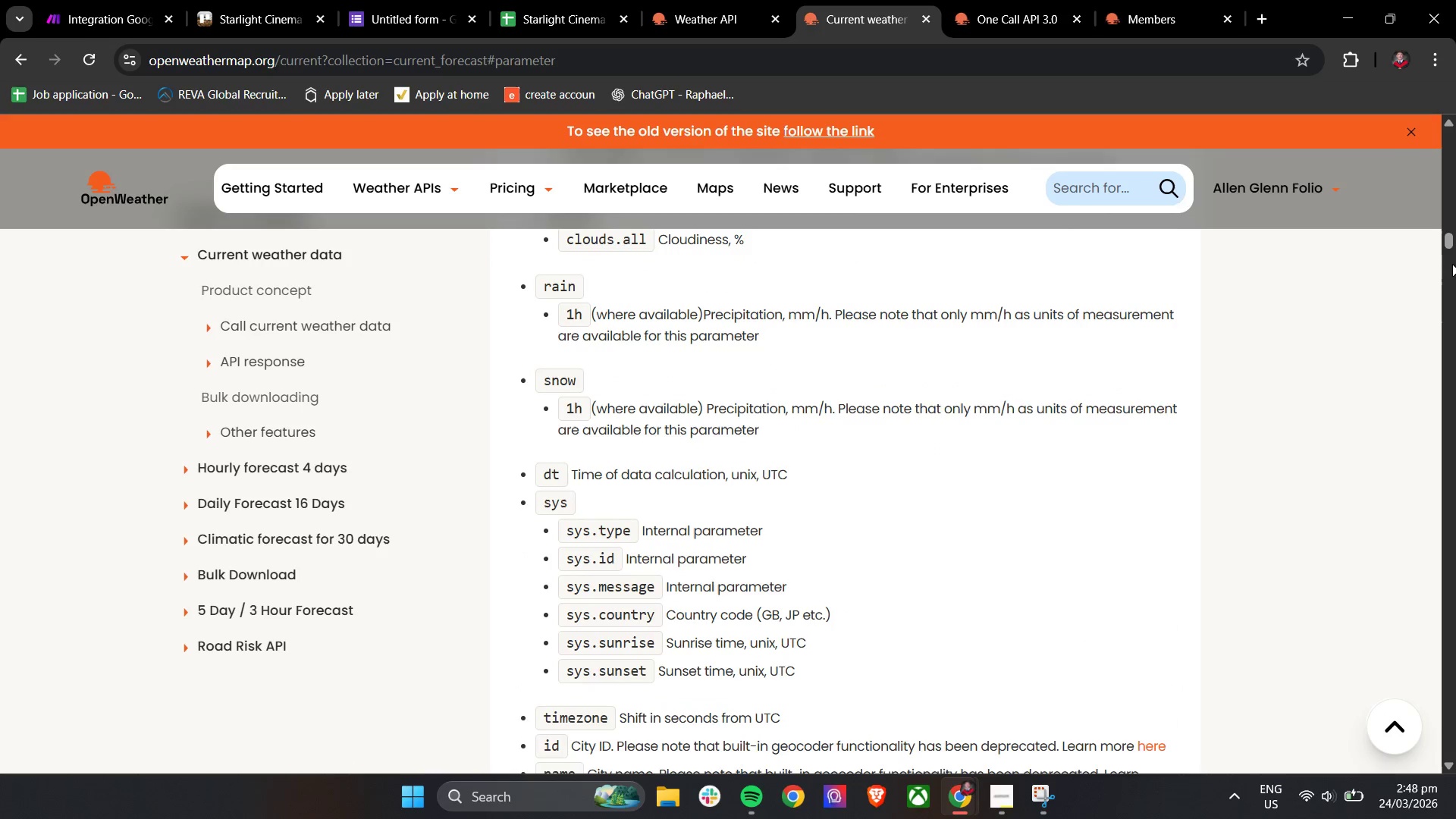 
left_click_drag(start_coordinate=[1451, 246], to_coordinate=[1448, 350])
 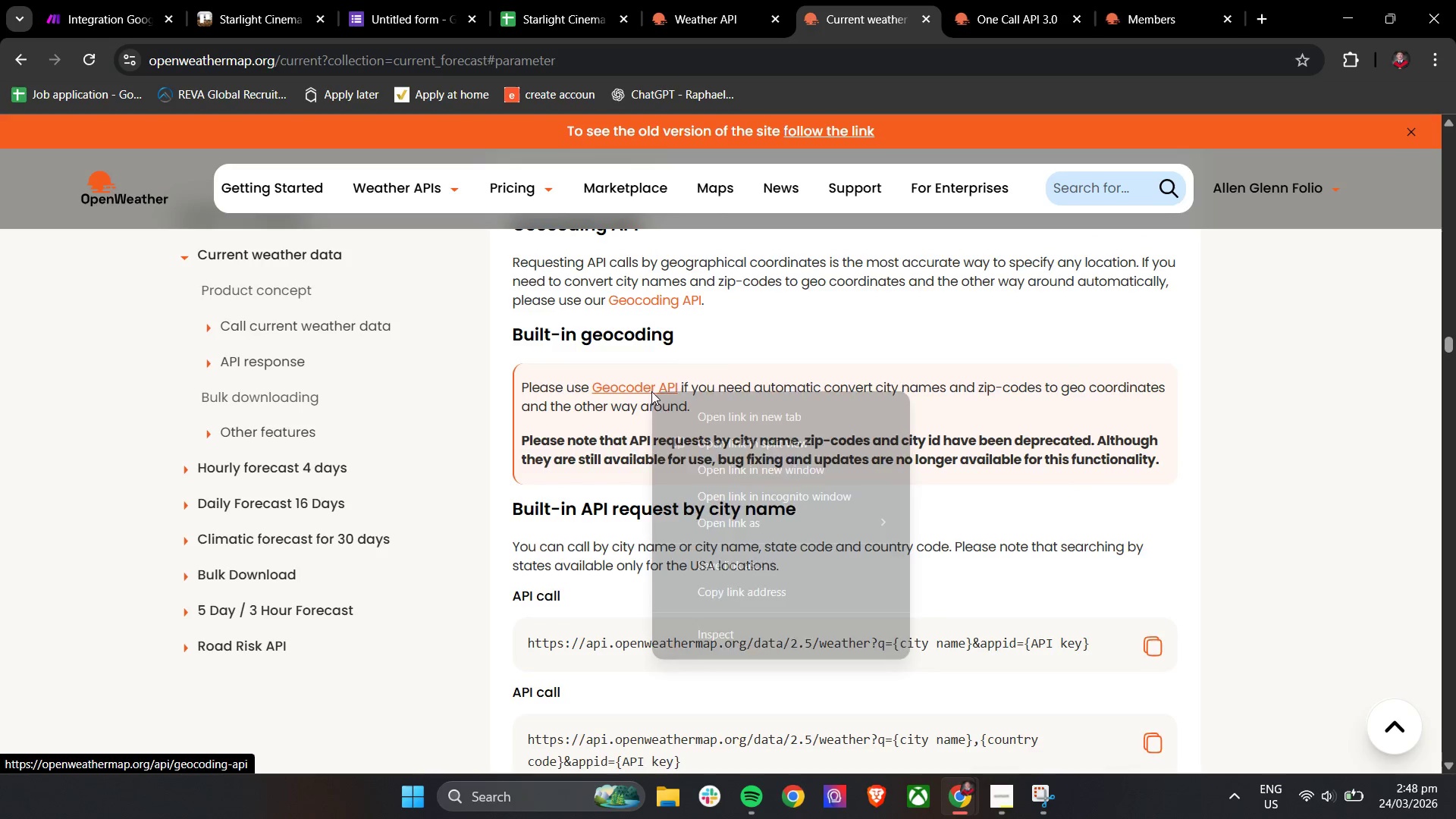 
left_click([711, 404])
 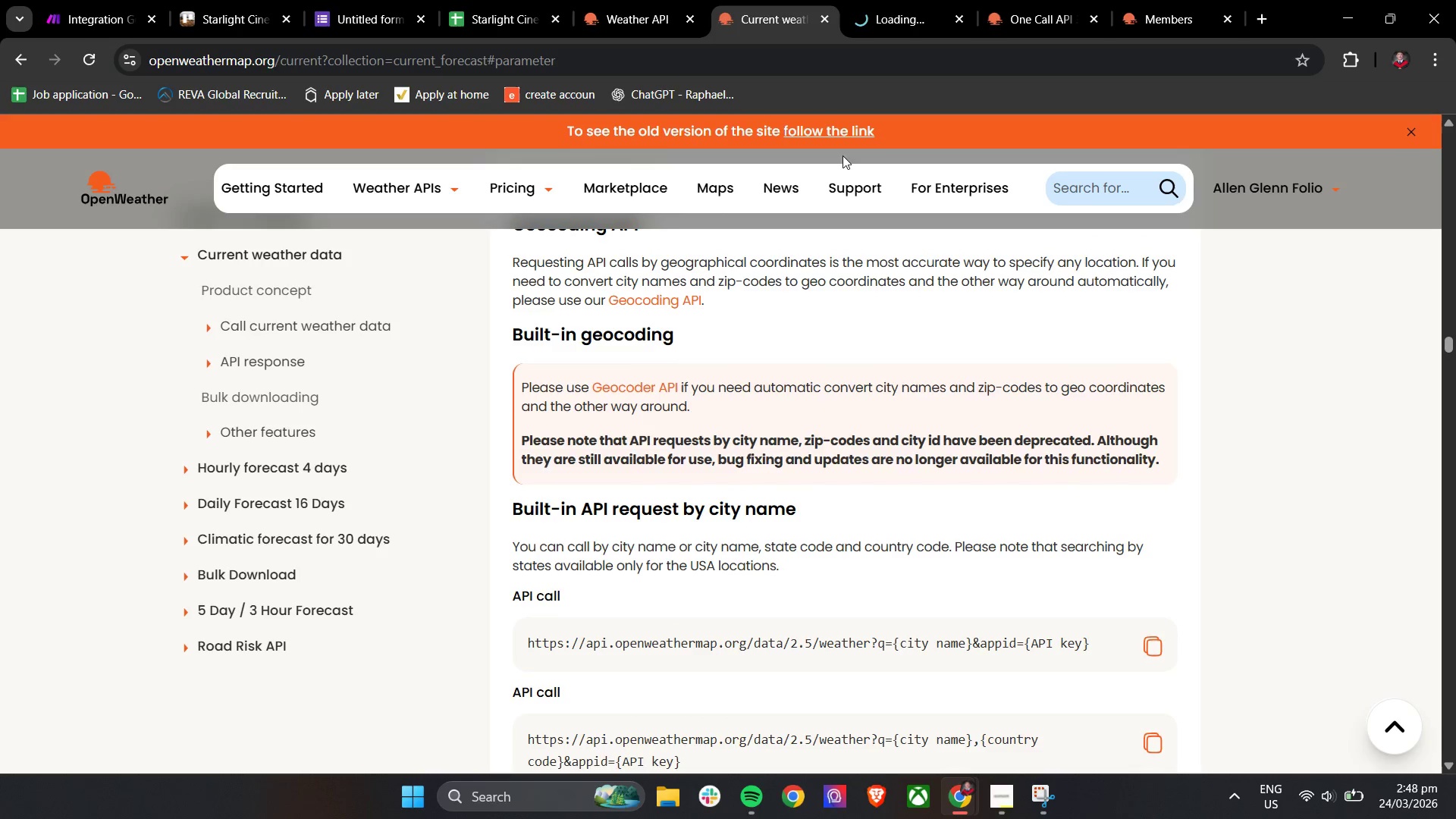 
left_click([890, 0])
 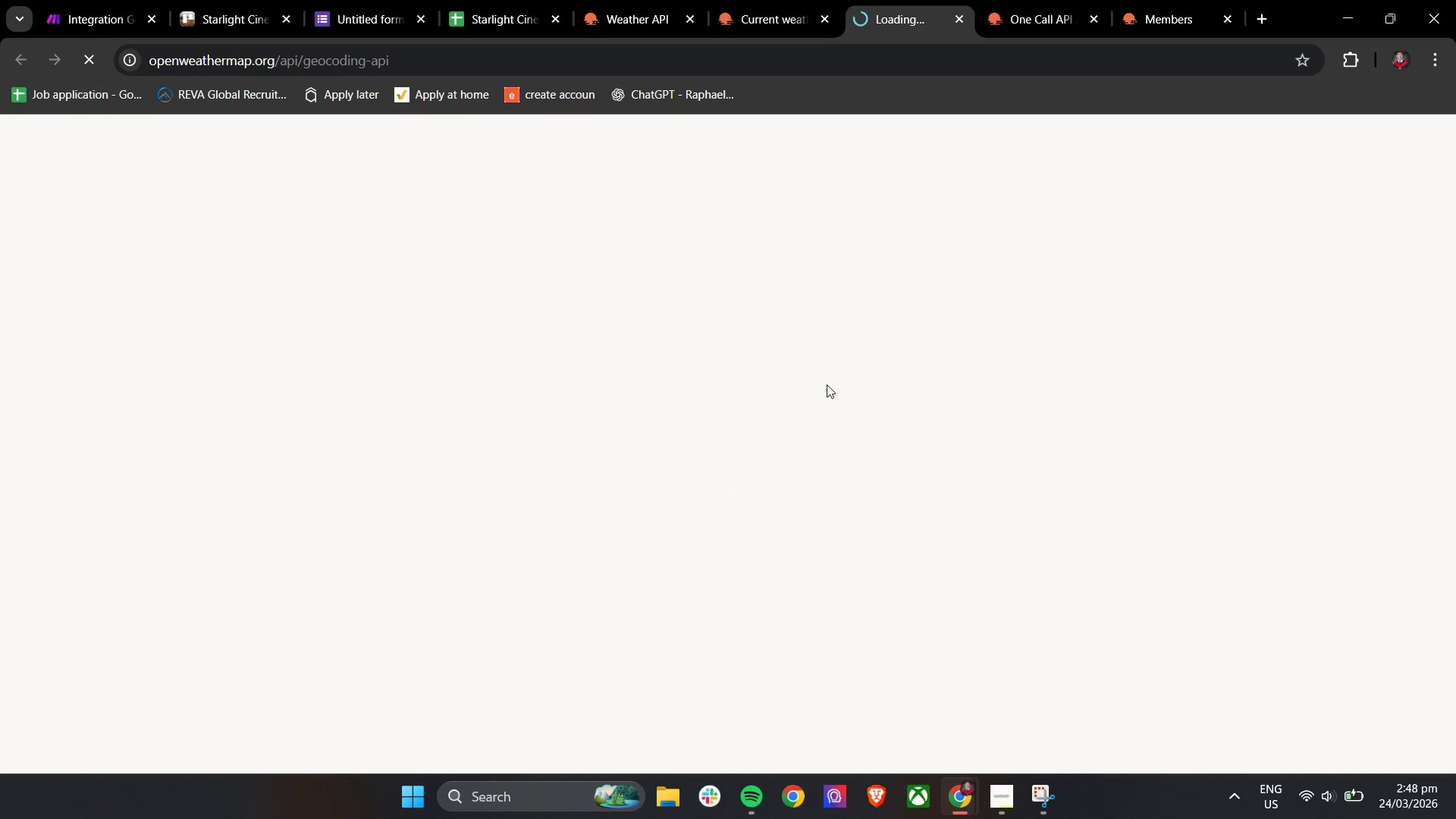 
left_click([780, 28])
 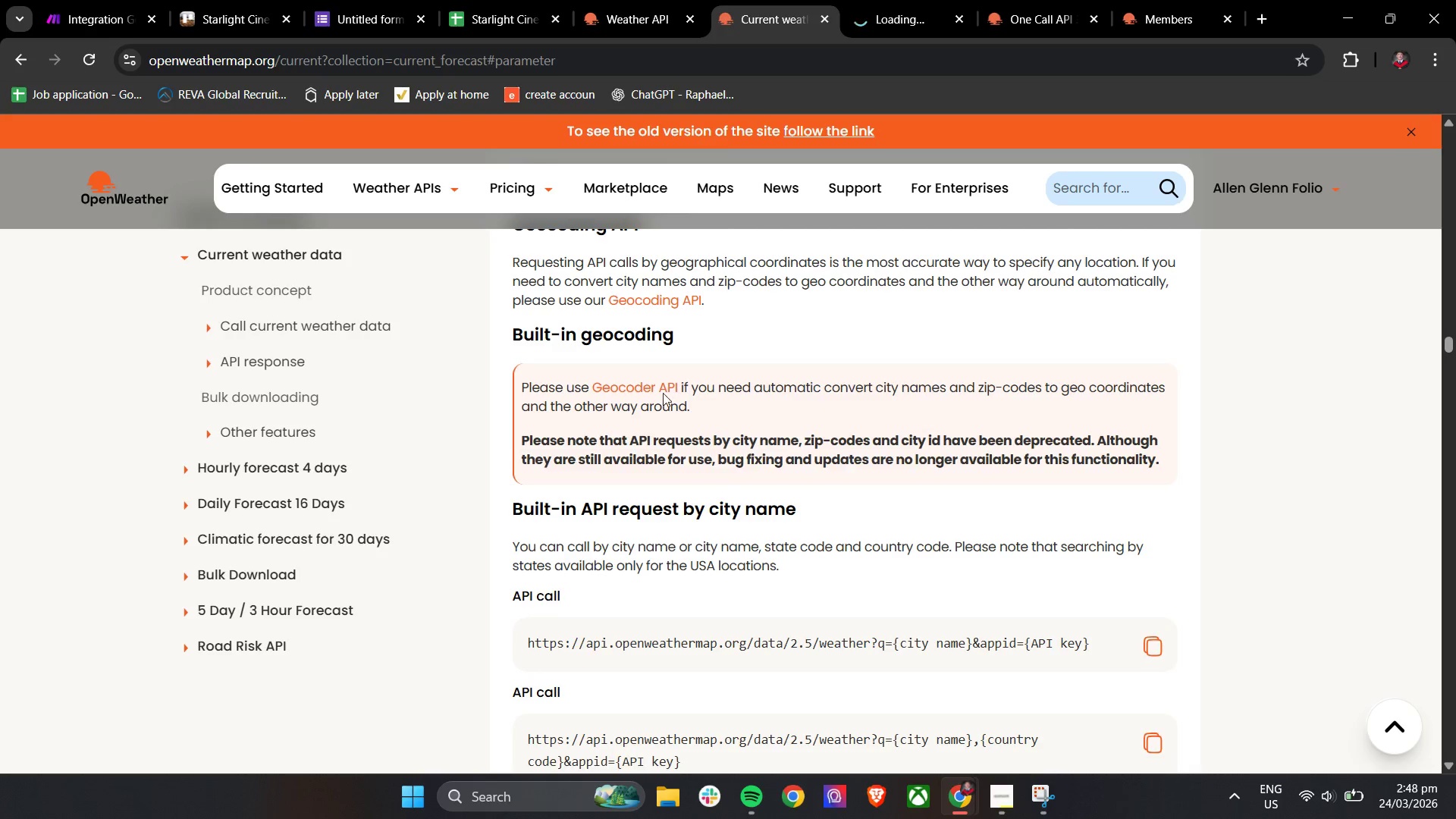 
scroll: coordinate [617, 506], scroll_direction: down, amount: 6.0
 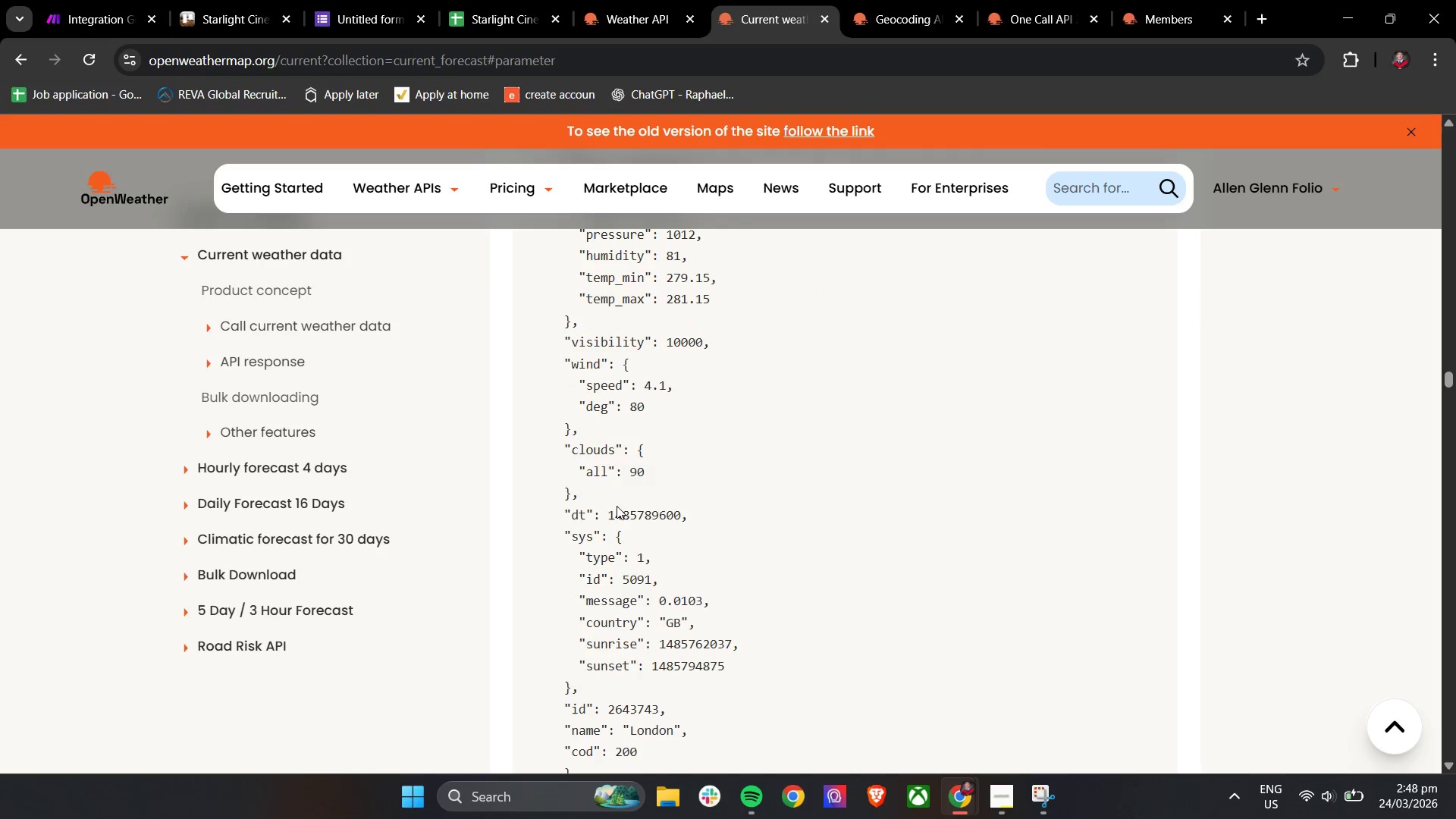 
left_click([911, 0])
 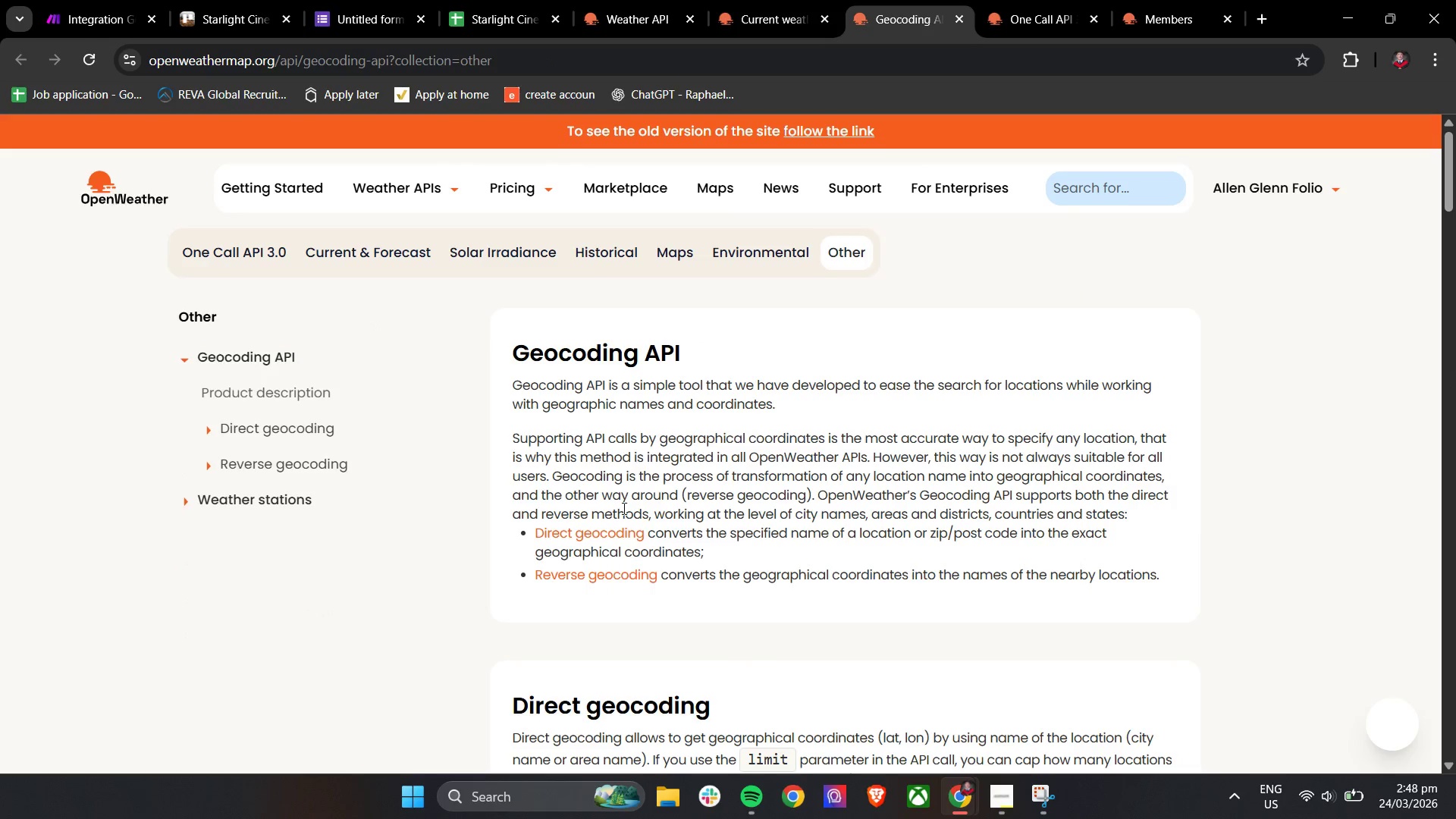 
scroll: coordinate [623, 538], scroll_direction: down, amount: 6.0
 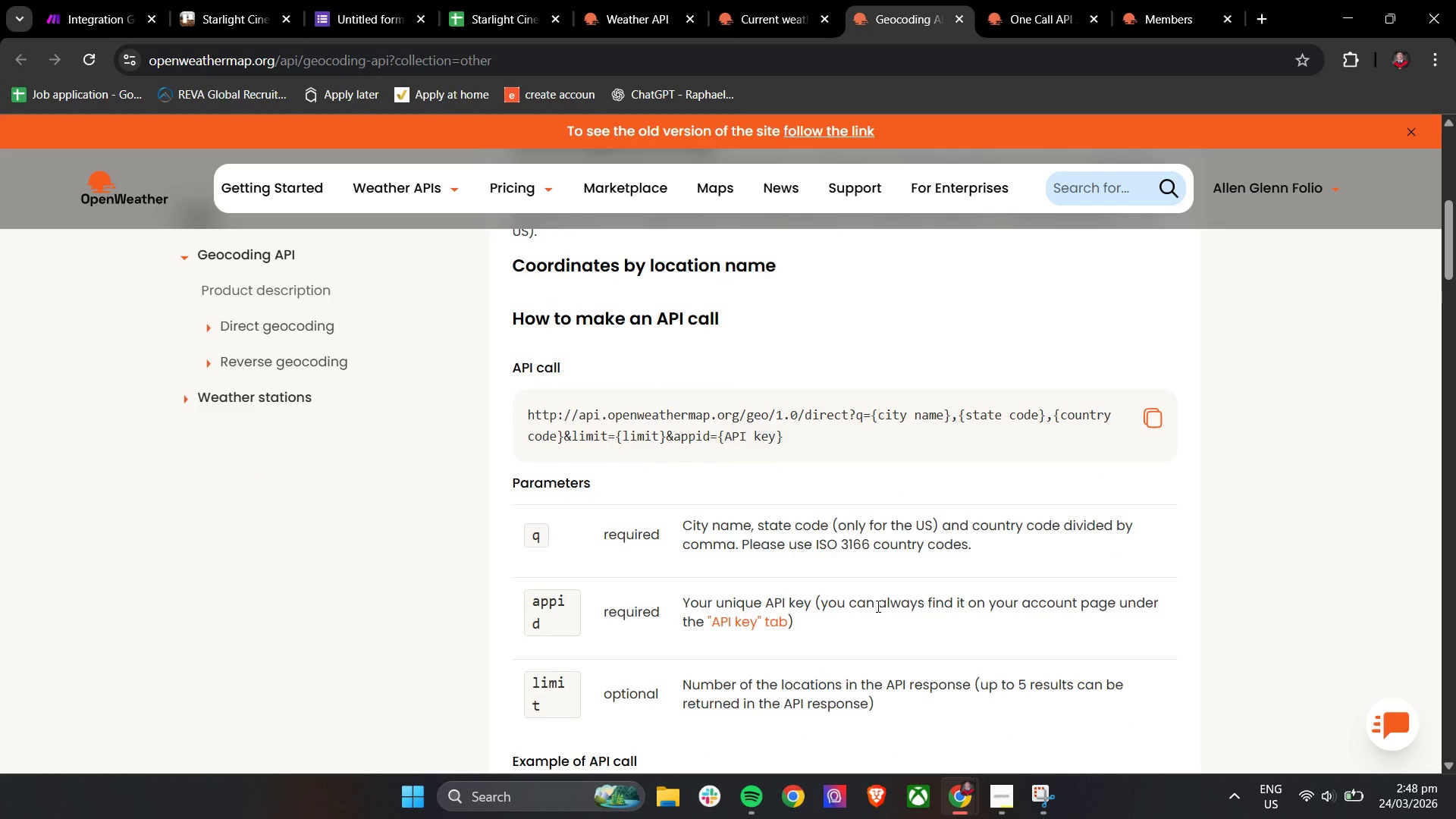 
right_click([765, 624])
 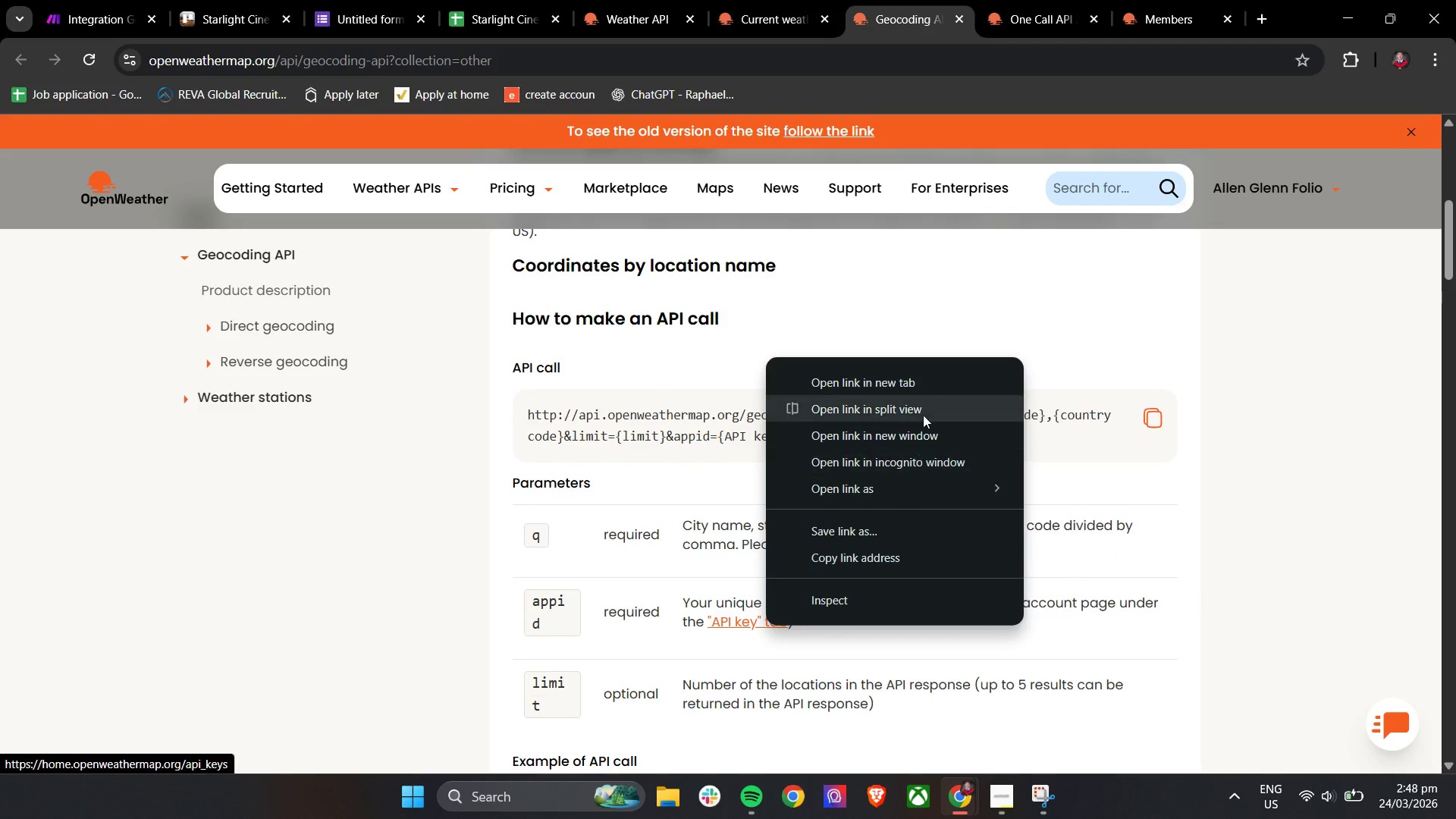 
left_click([923, 384])
 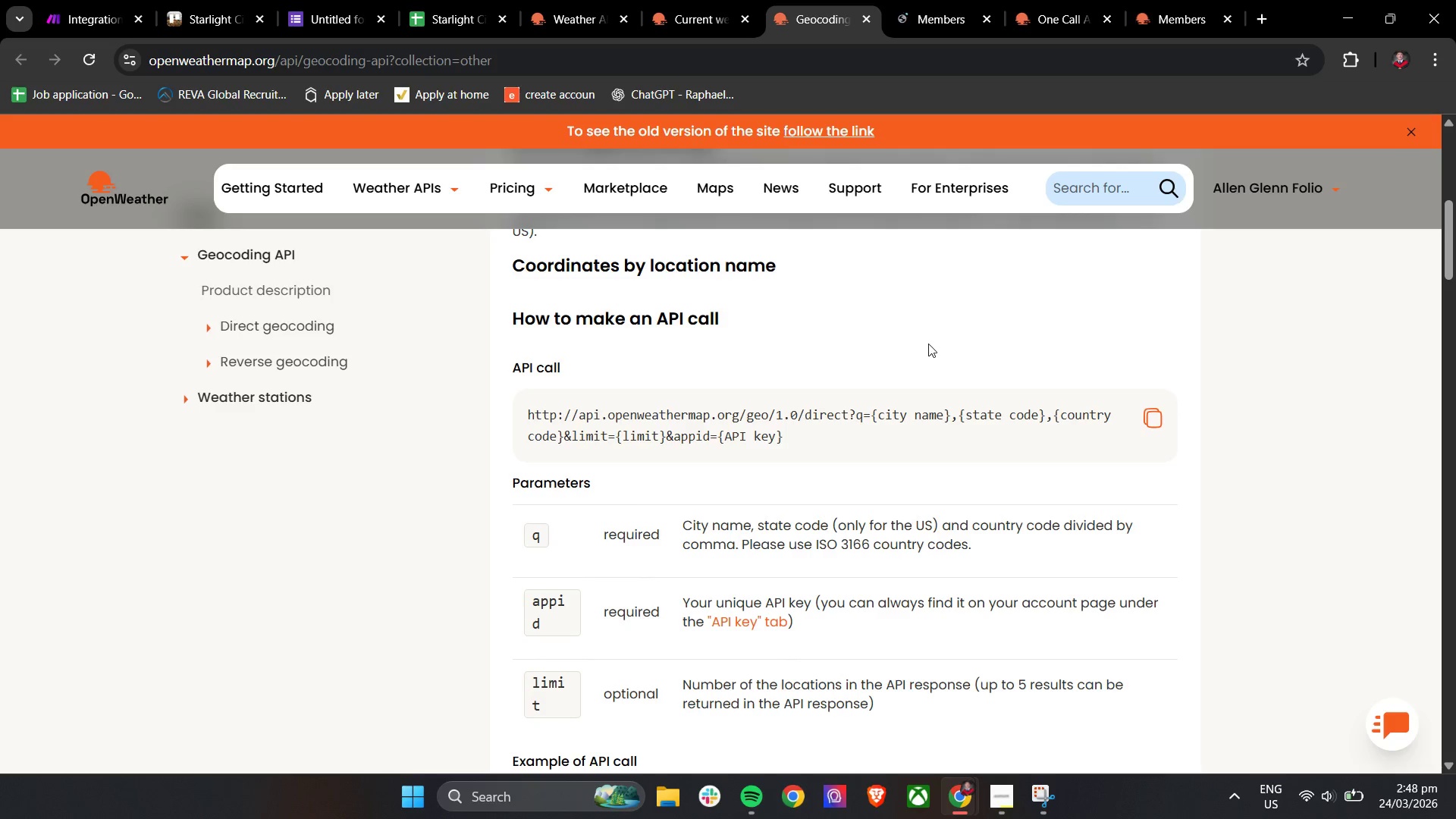 
left_click_drag(start_coordinate=[922, 18], to_coordinate=[926, 16])
 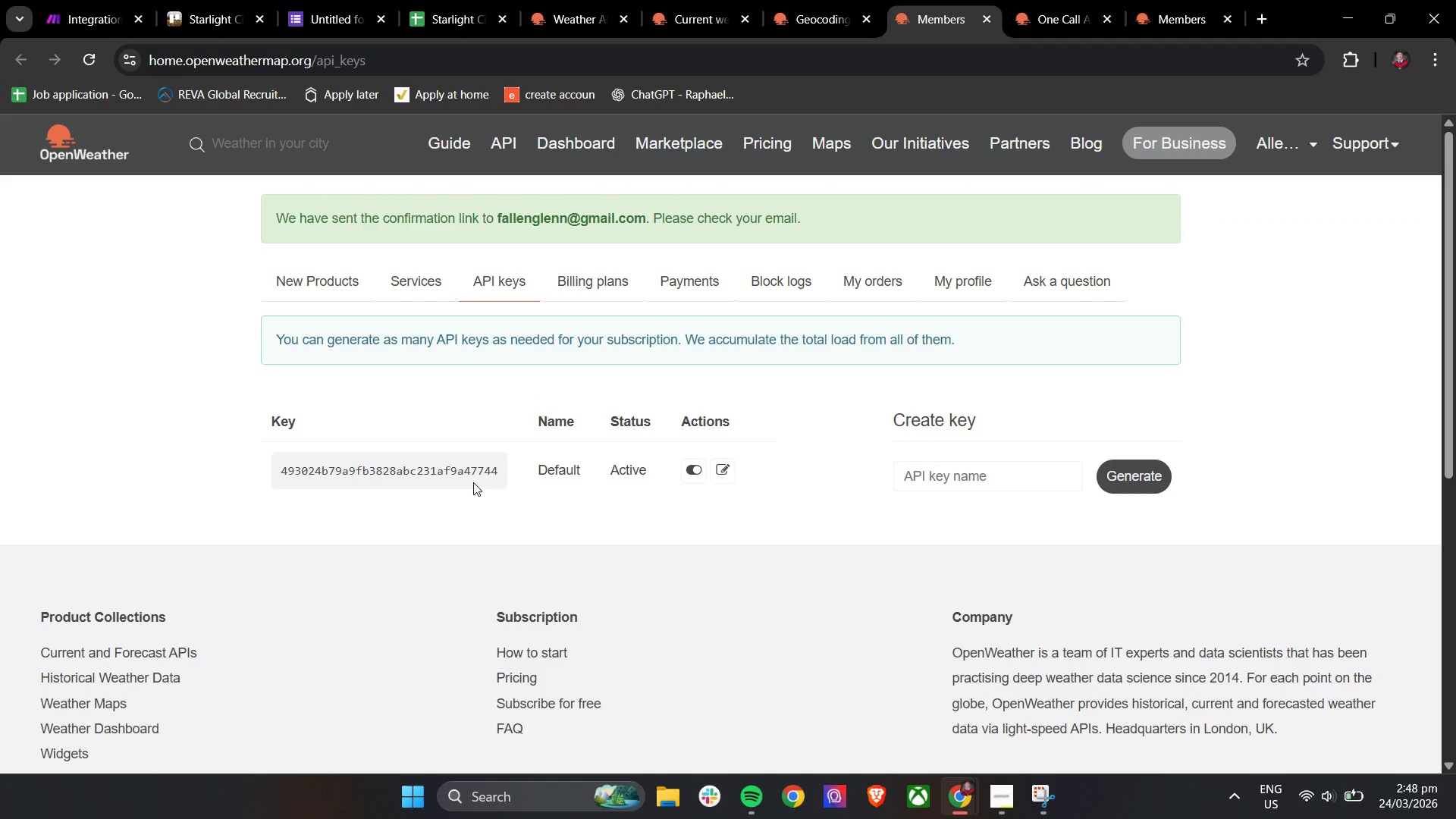 
left_click([475, 472])
 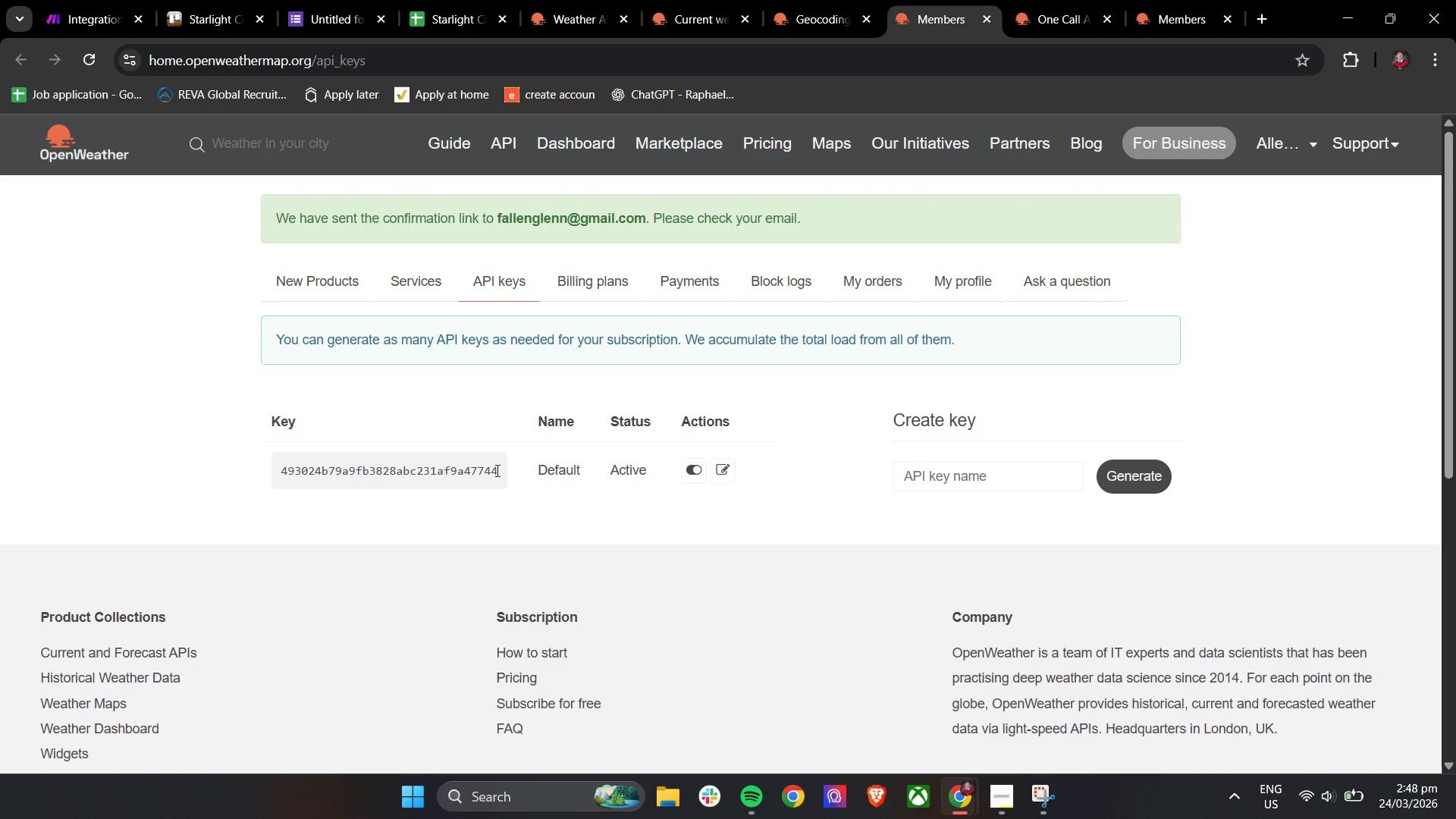 
left_click_drag(start_coordinate=[496, 470], to_coordinate=[387, 475])
 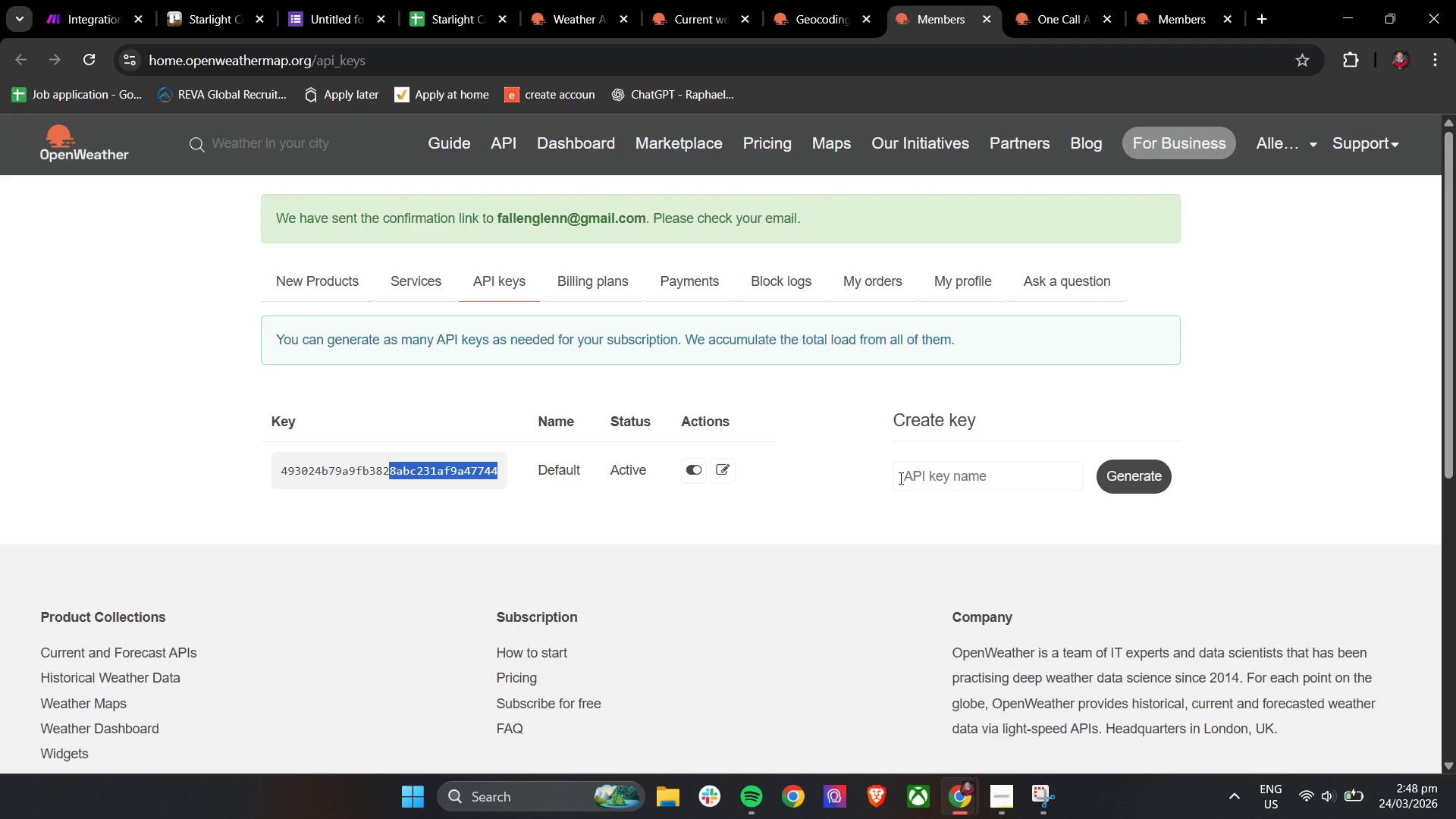 
left_click([924, 472])
 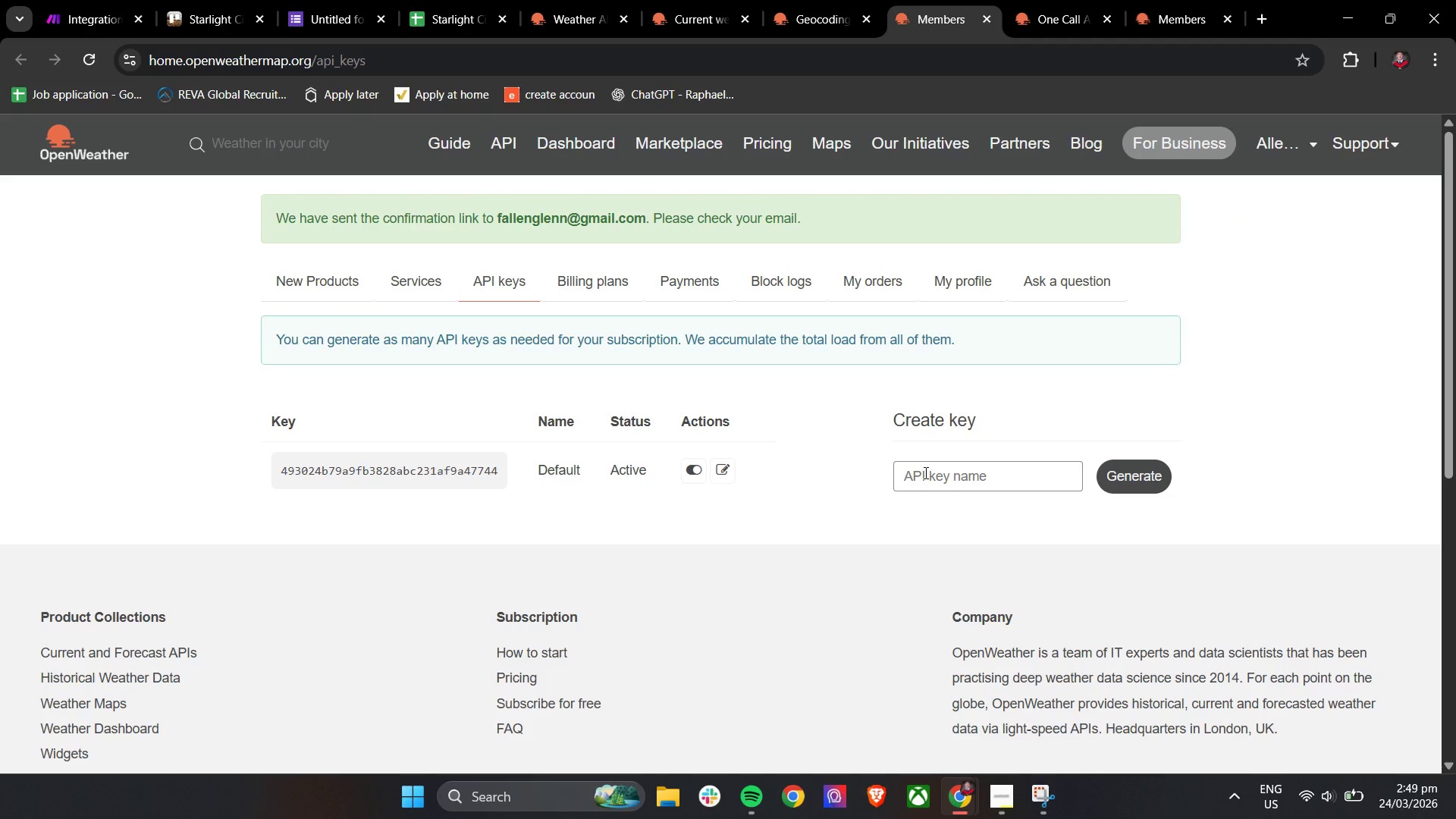 
type(MAke)
key(Backspace)
key(Backspace)
key(Backspace)
type(ake)
 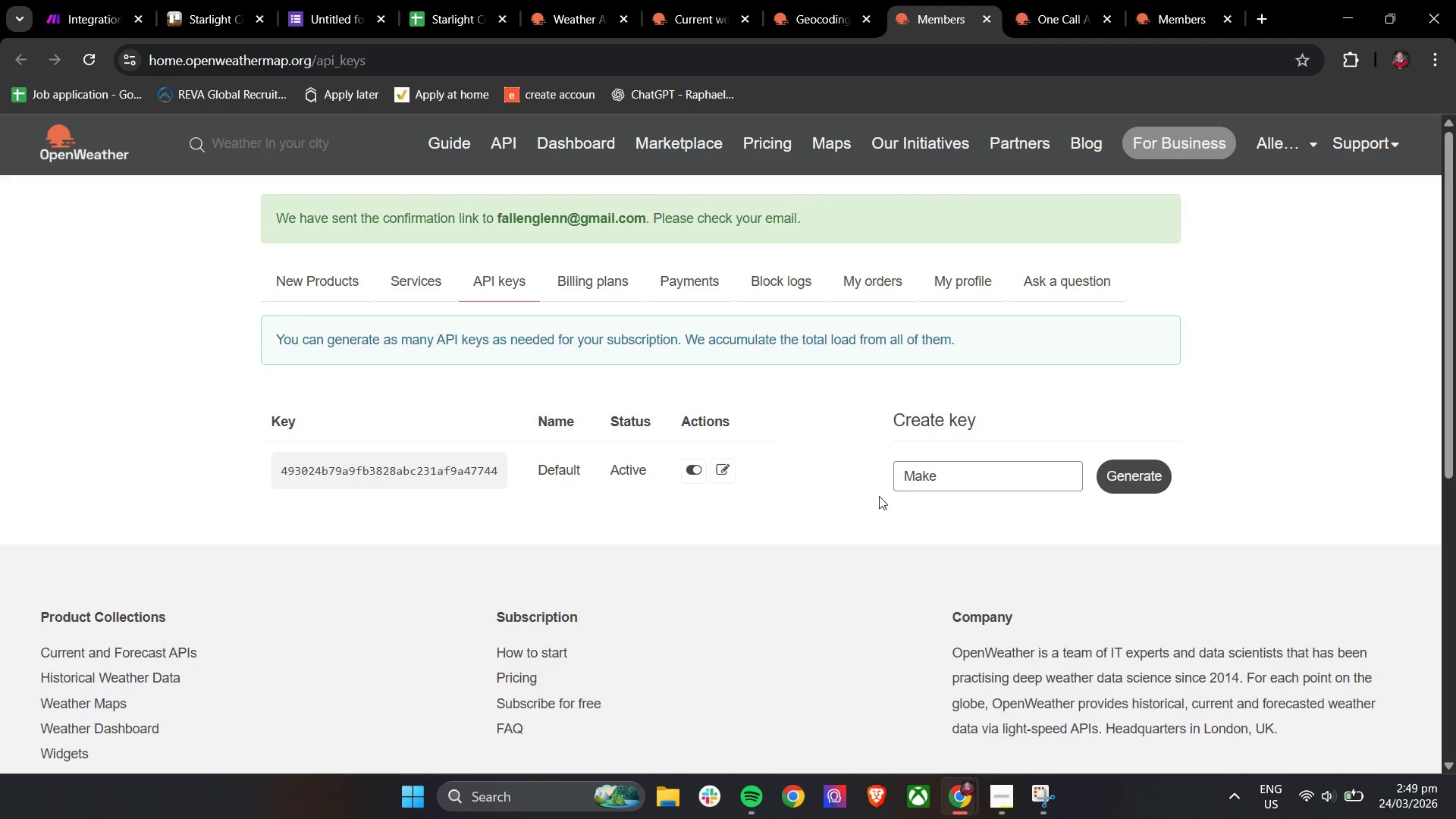 
left_click([805, 498])
 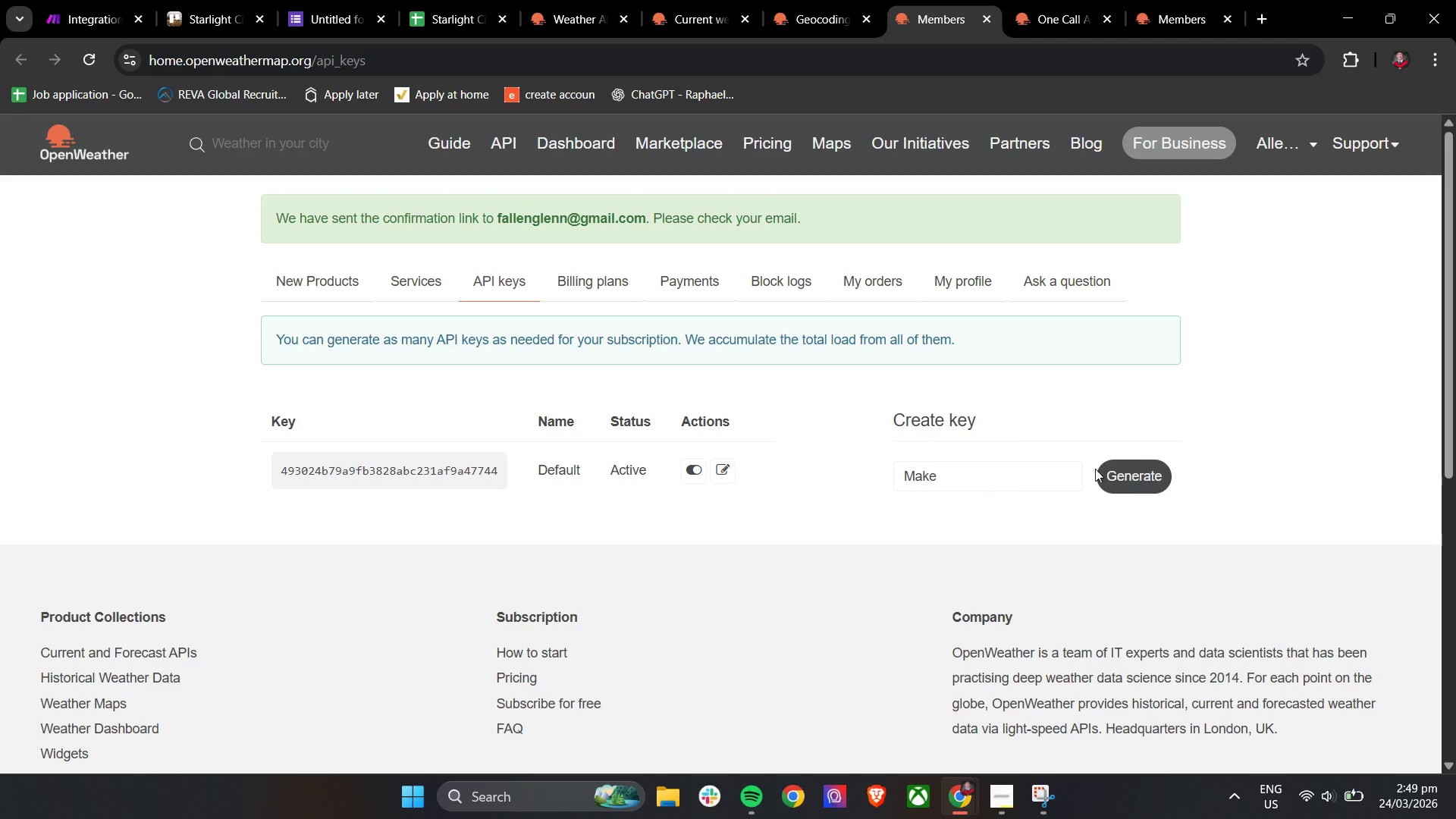 
left_click([1122, 486])
 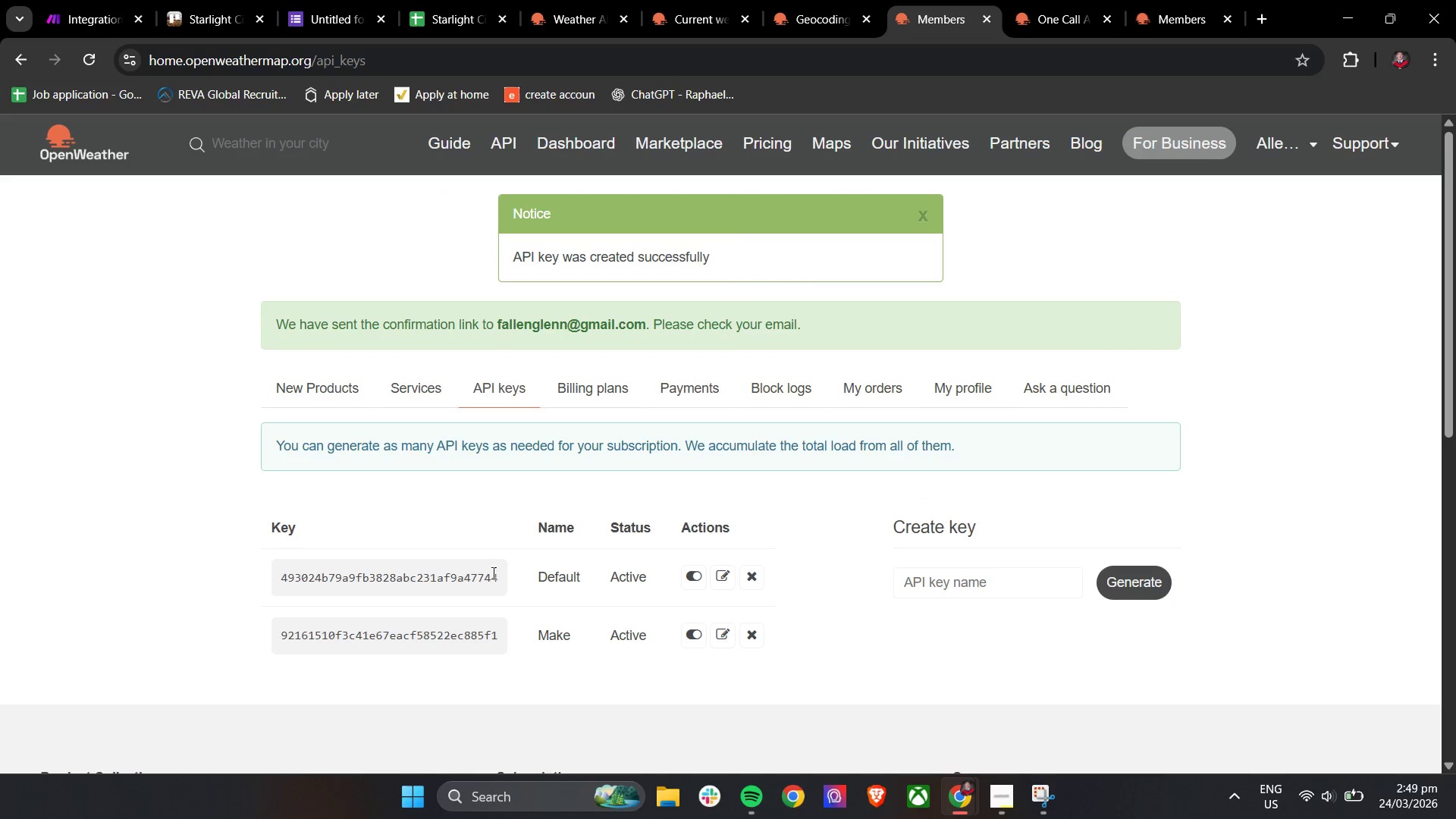 
left_click_drag(start_coordinate=[497, 579], to_coordinate=[269, 582])
 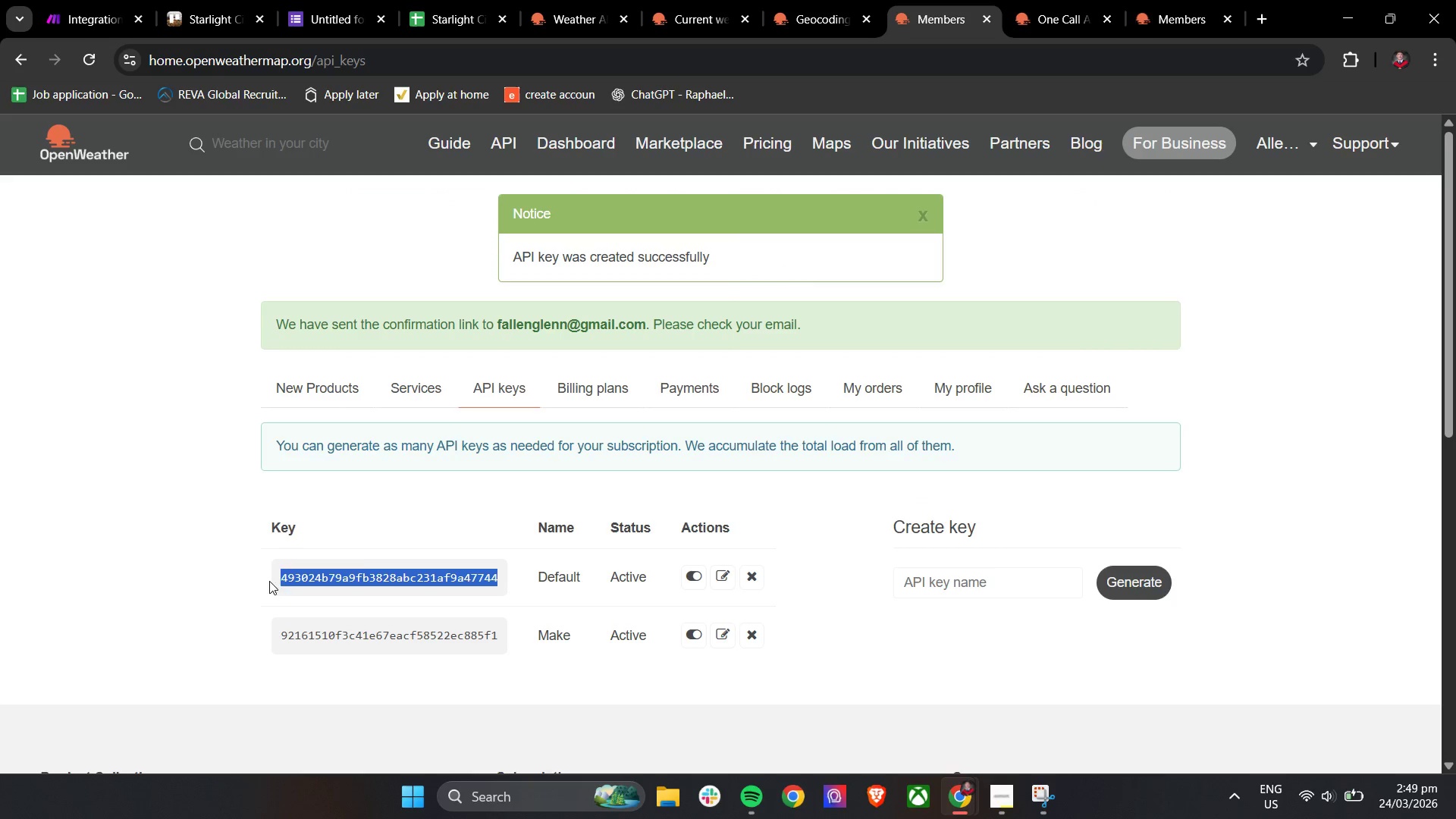 
key(Control+C)
 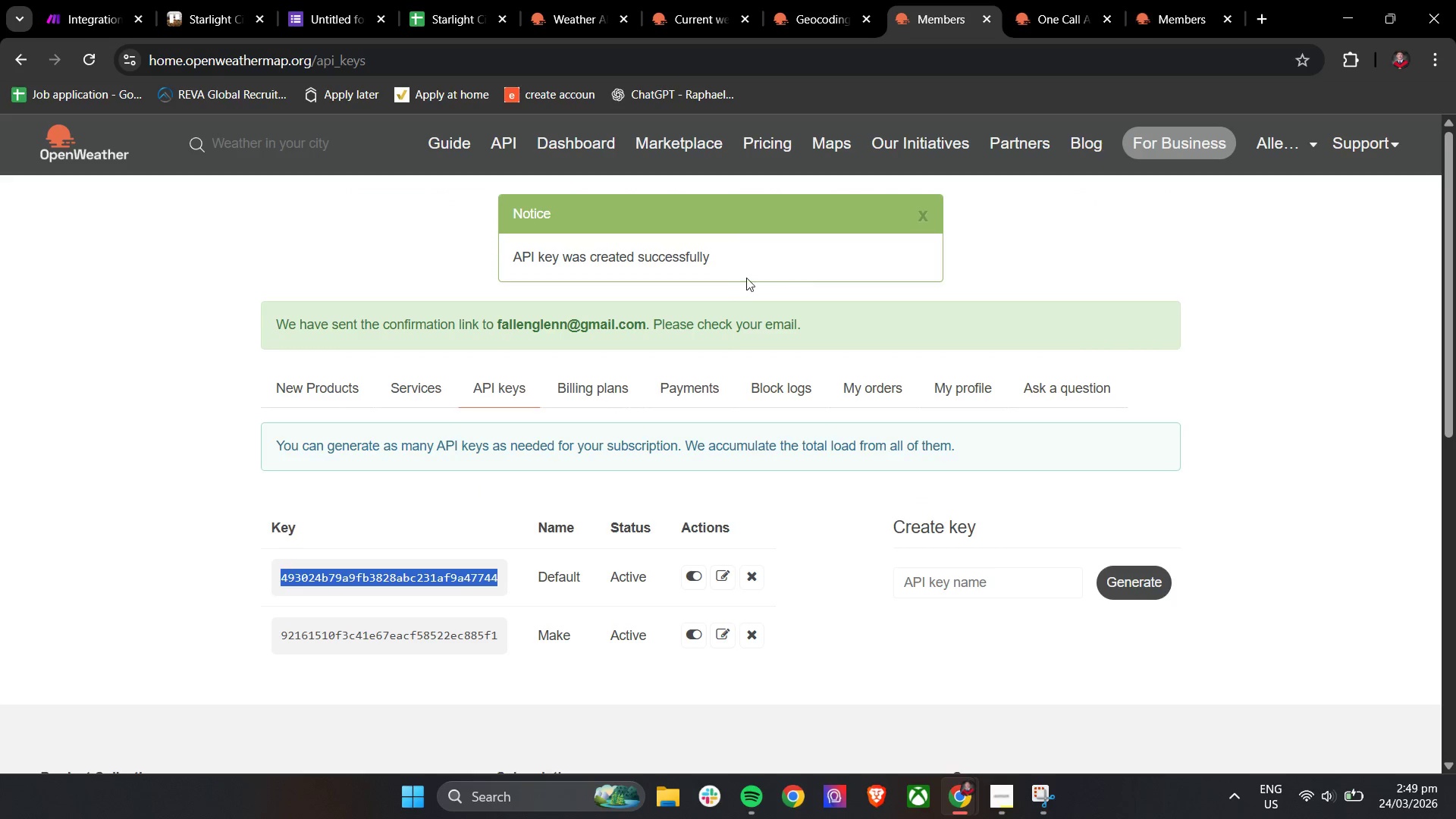 
key(Control+C)
 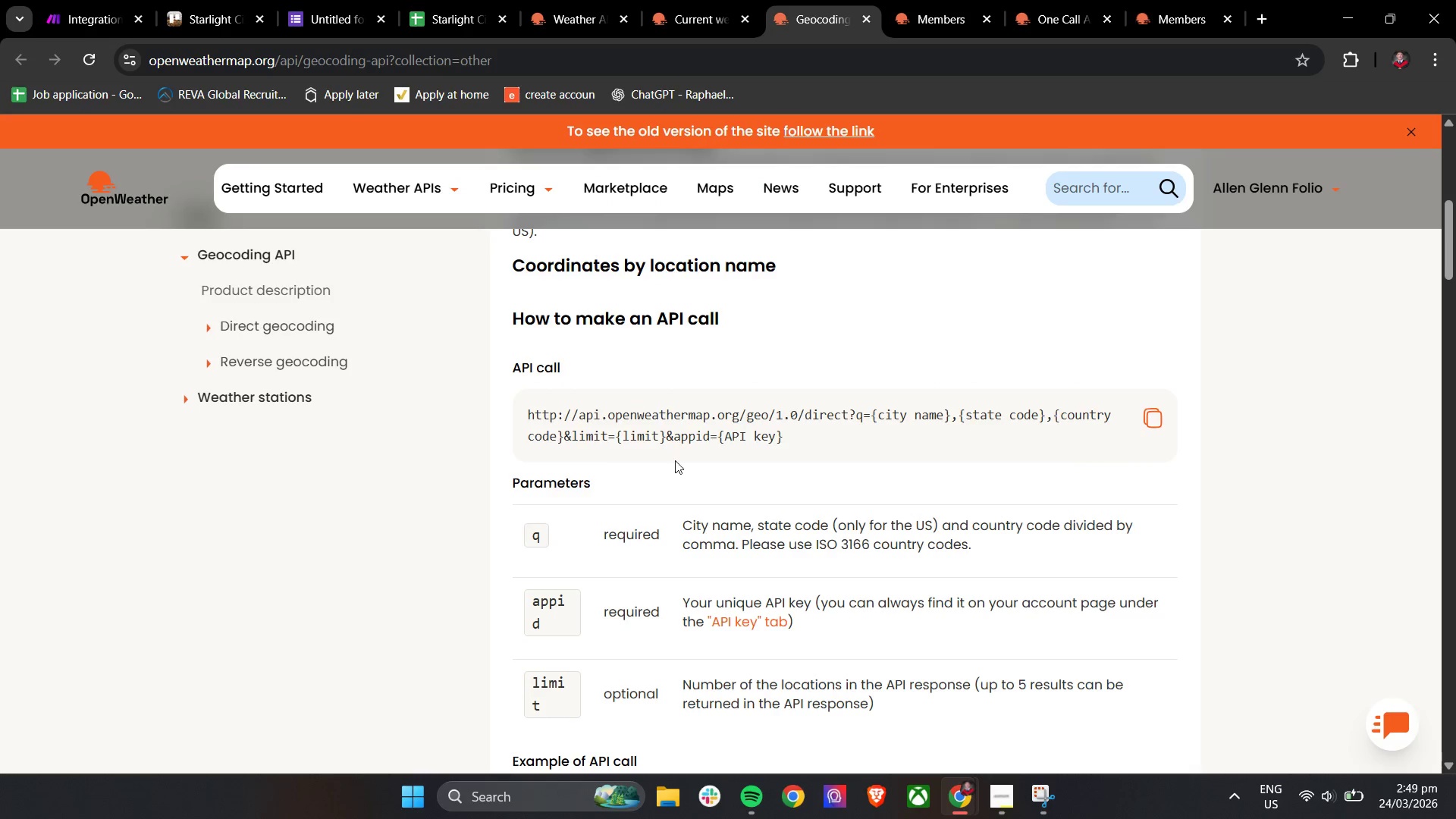 
left_click([931, 446])
 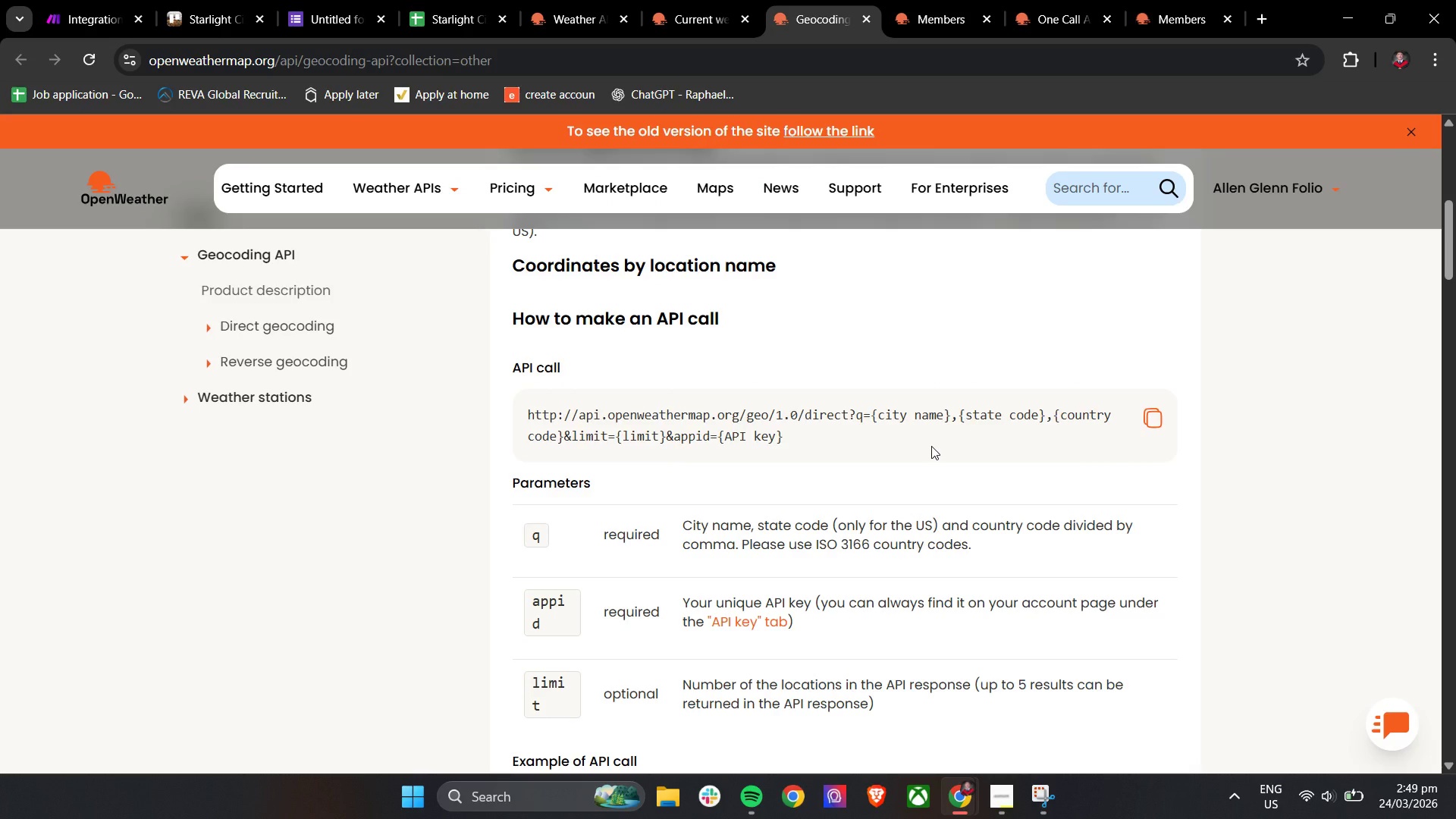 
scroll: coordinate [931, 446], scroll_direction: down, amount: 2.0
 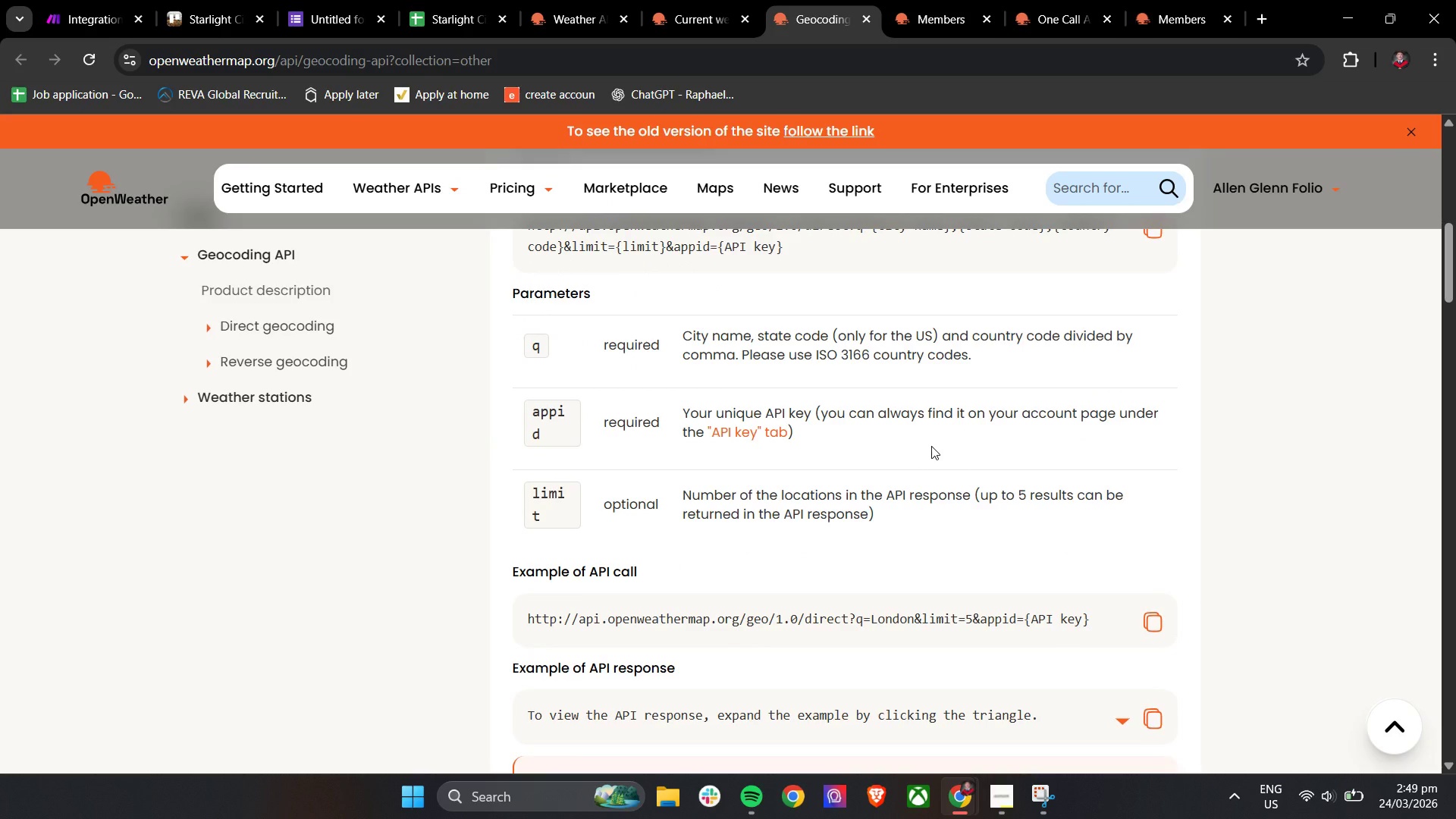 
scroll: coordinate [931, 446], scroll_direction: up, amount: 1.0
 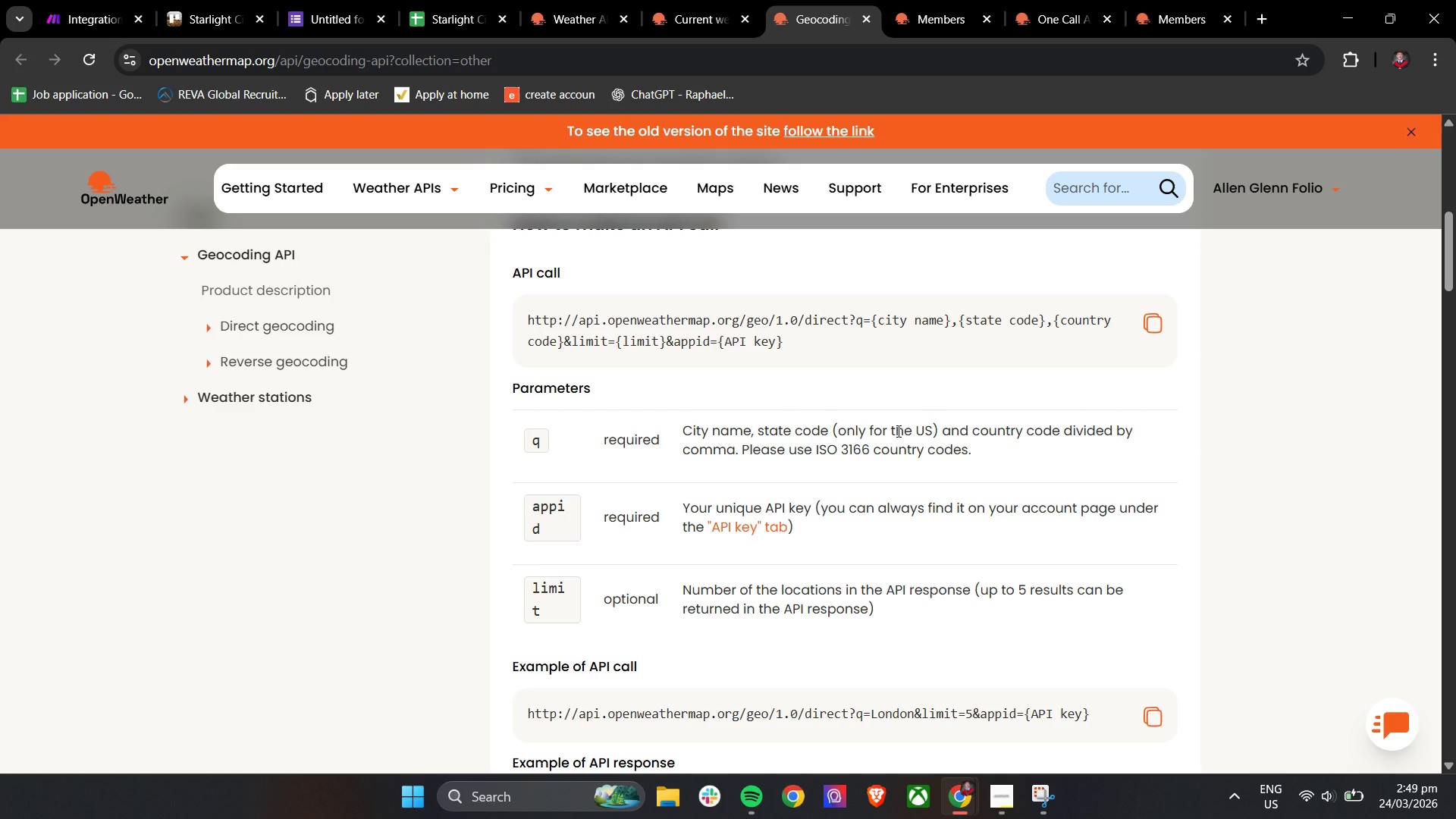 
wait(11.35)
 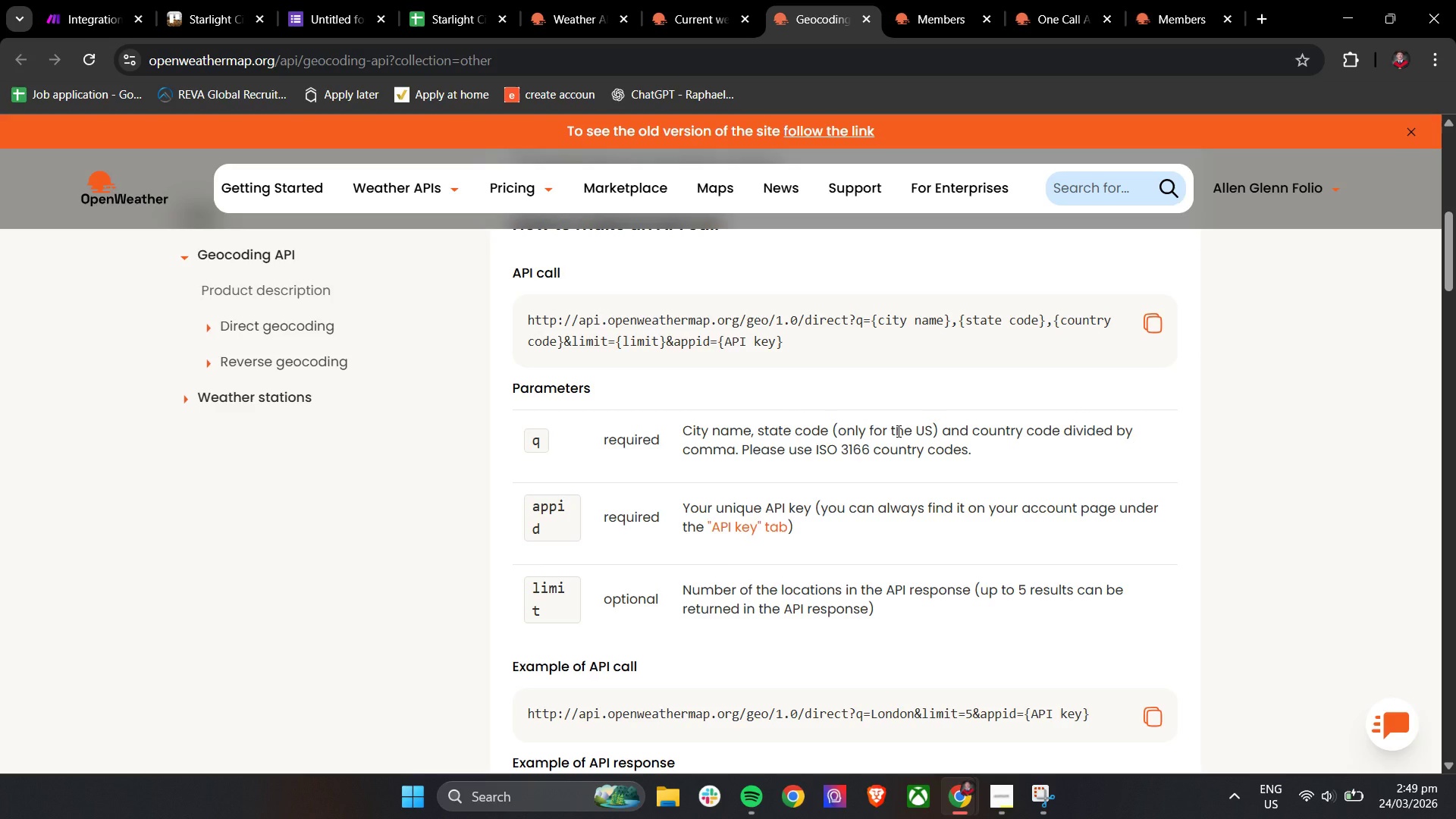 
scroll: coordinate [897, 431], scroll_direction: down, amount: 5.0
 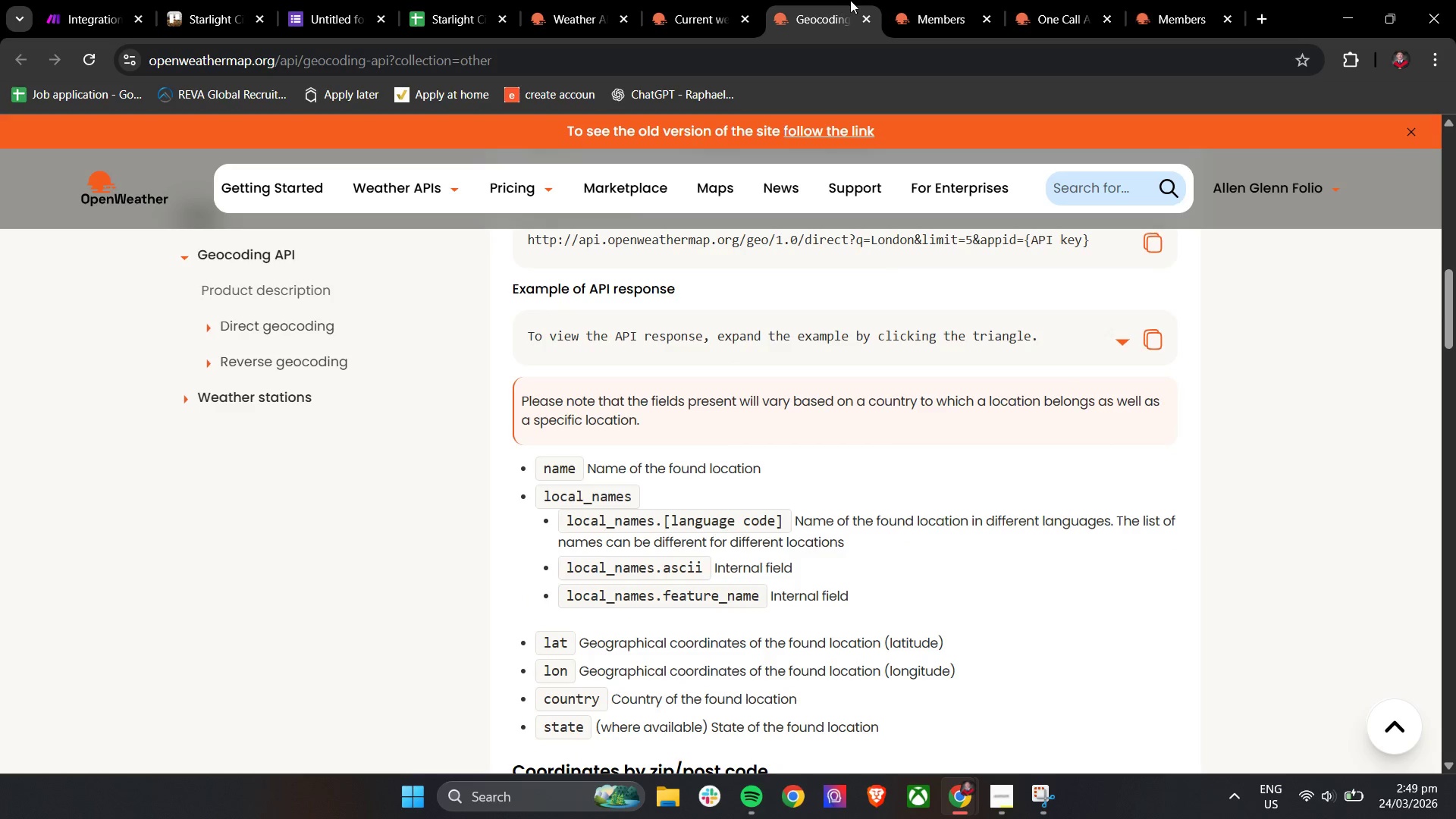 
double_click([794, 0])
 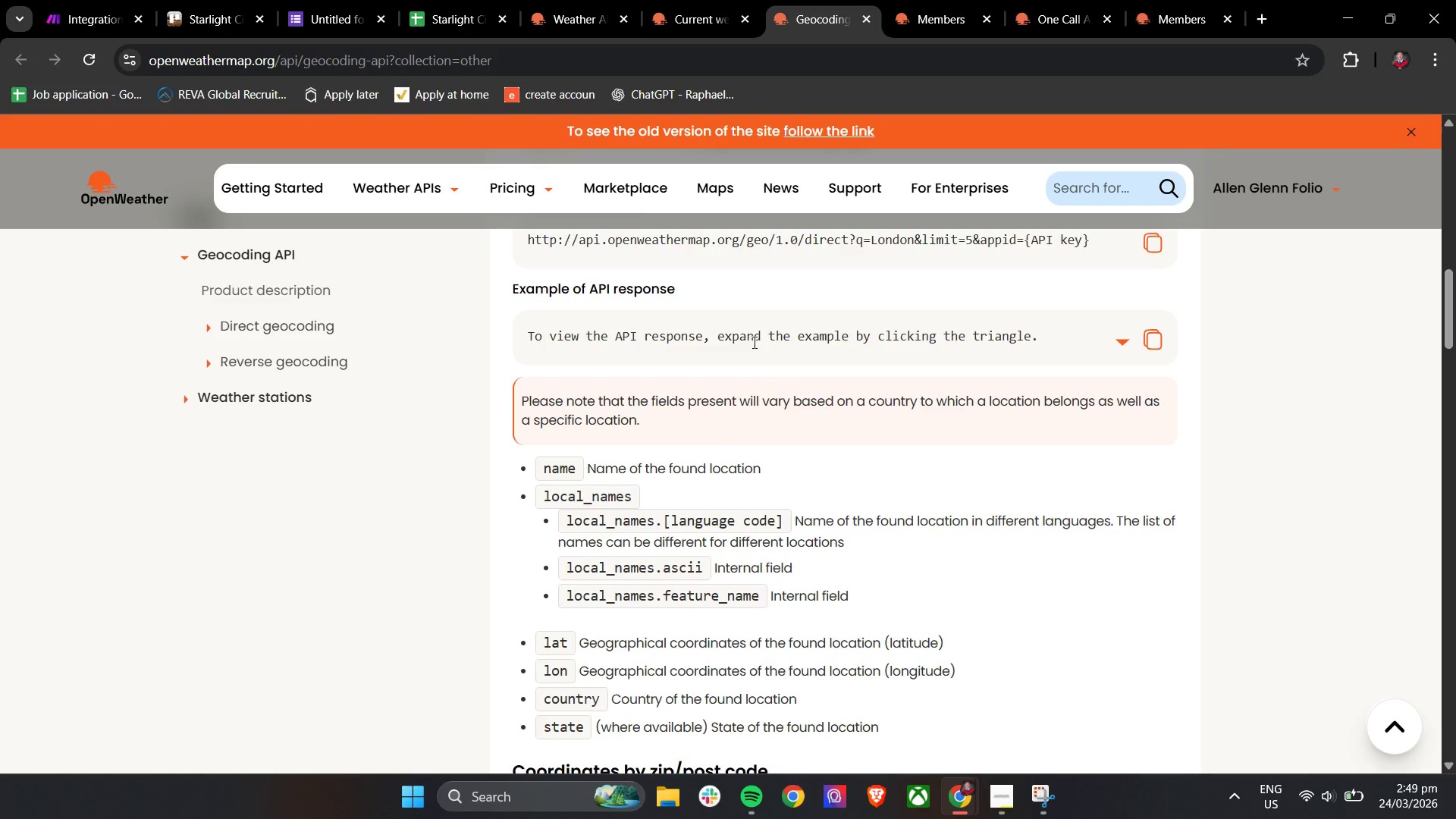 
scroll: coordinate [788, 388], scroll_direction: down, amount: 6.0
 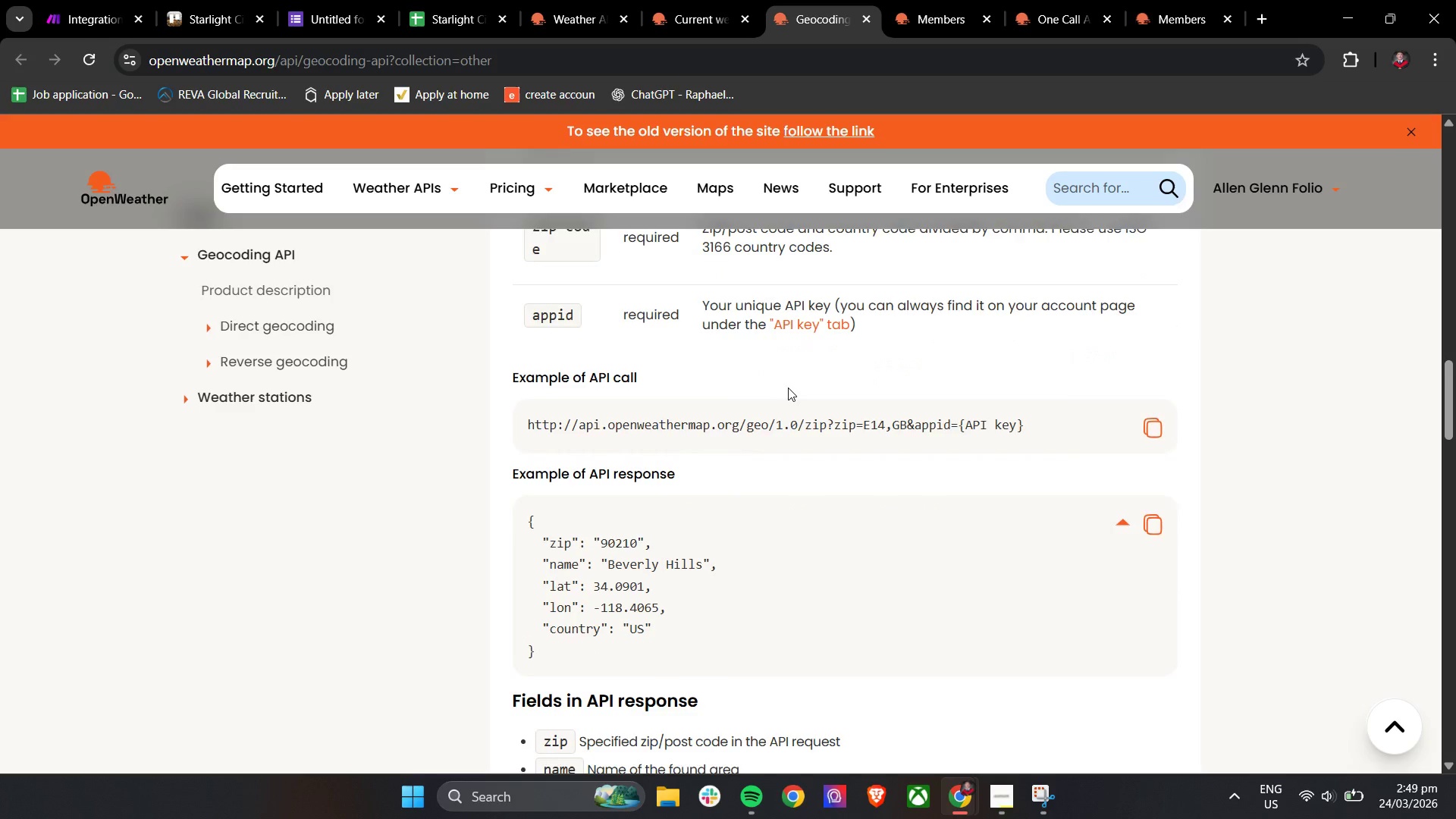 
scroll: coordinate [642, 550], scroll_direction: up, amount: 16.0
 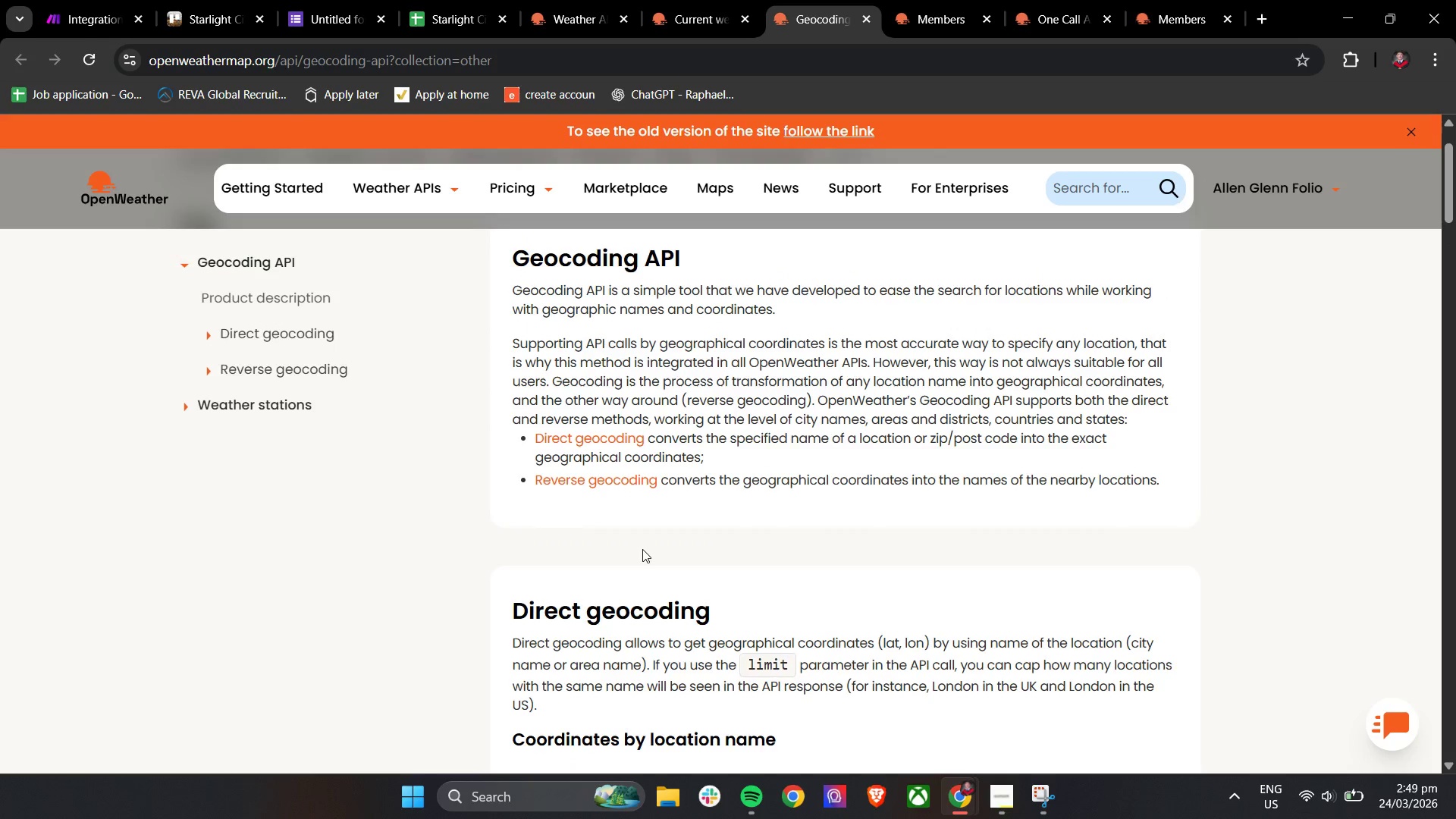 
scroll: coordinate [645, 543], scroll_direction: down, amount: 26.0
 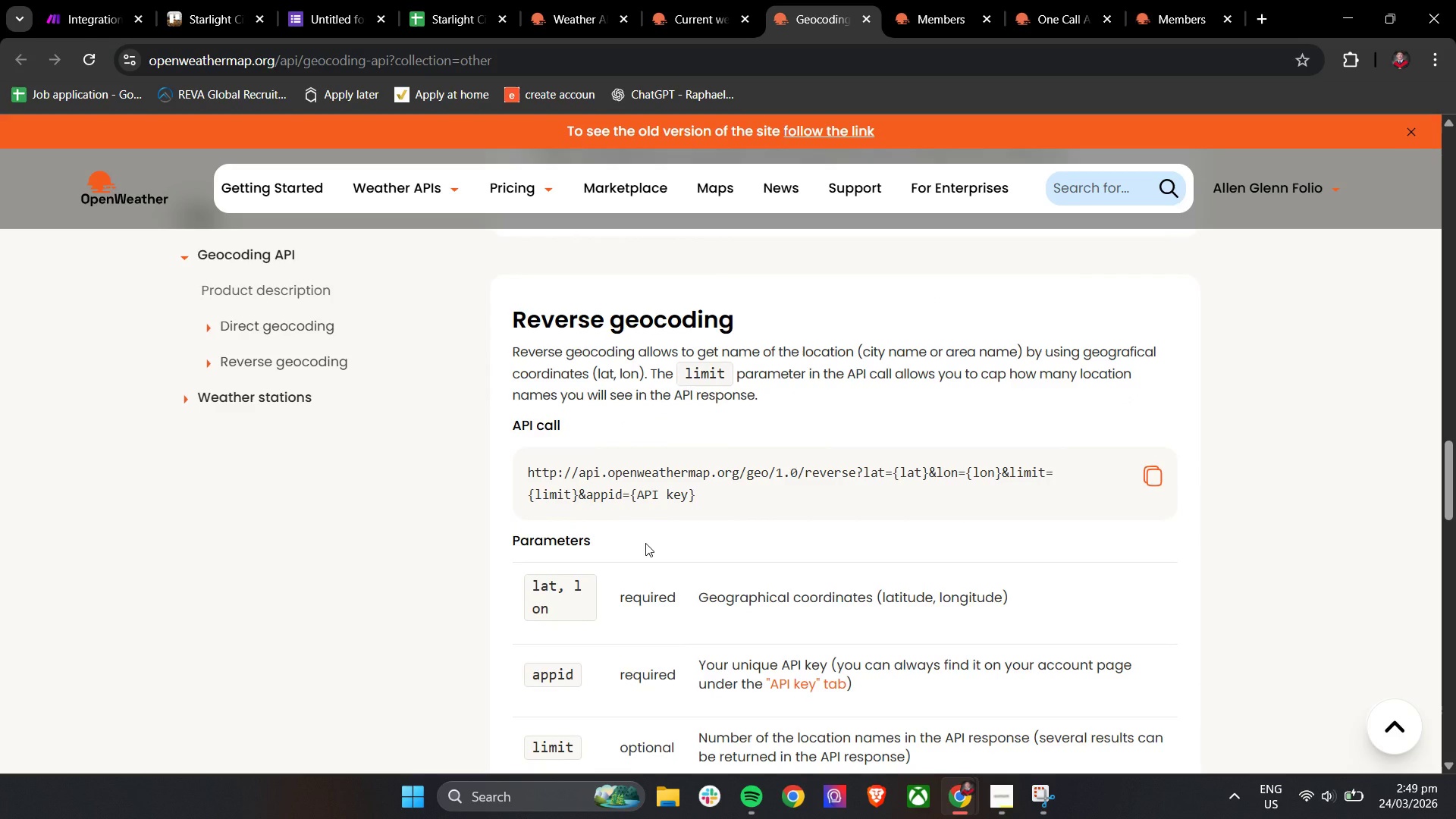 
scroll: coordinate [645, 543], scroll_direction: up, amount: 12.0
 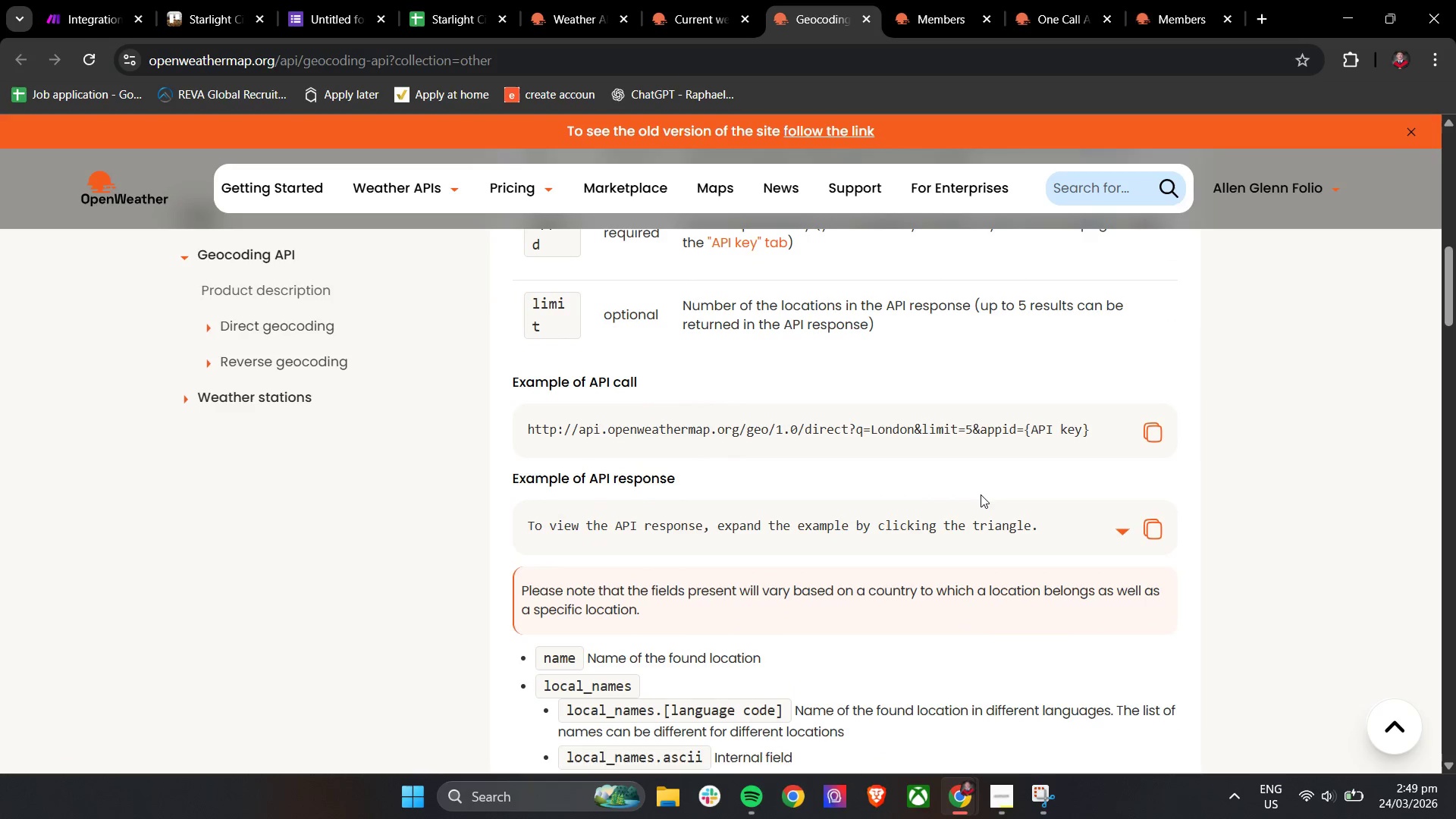 
left_click([1128, 529])
 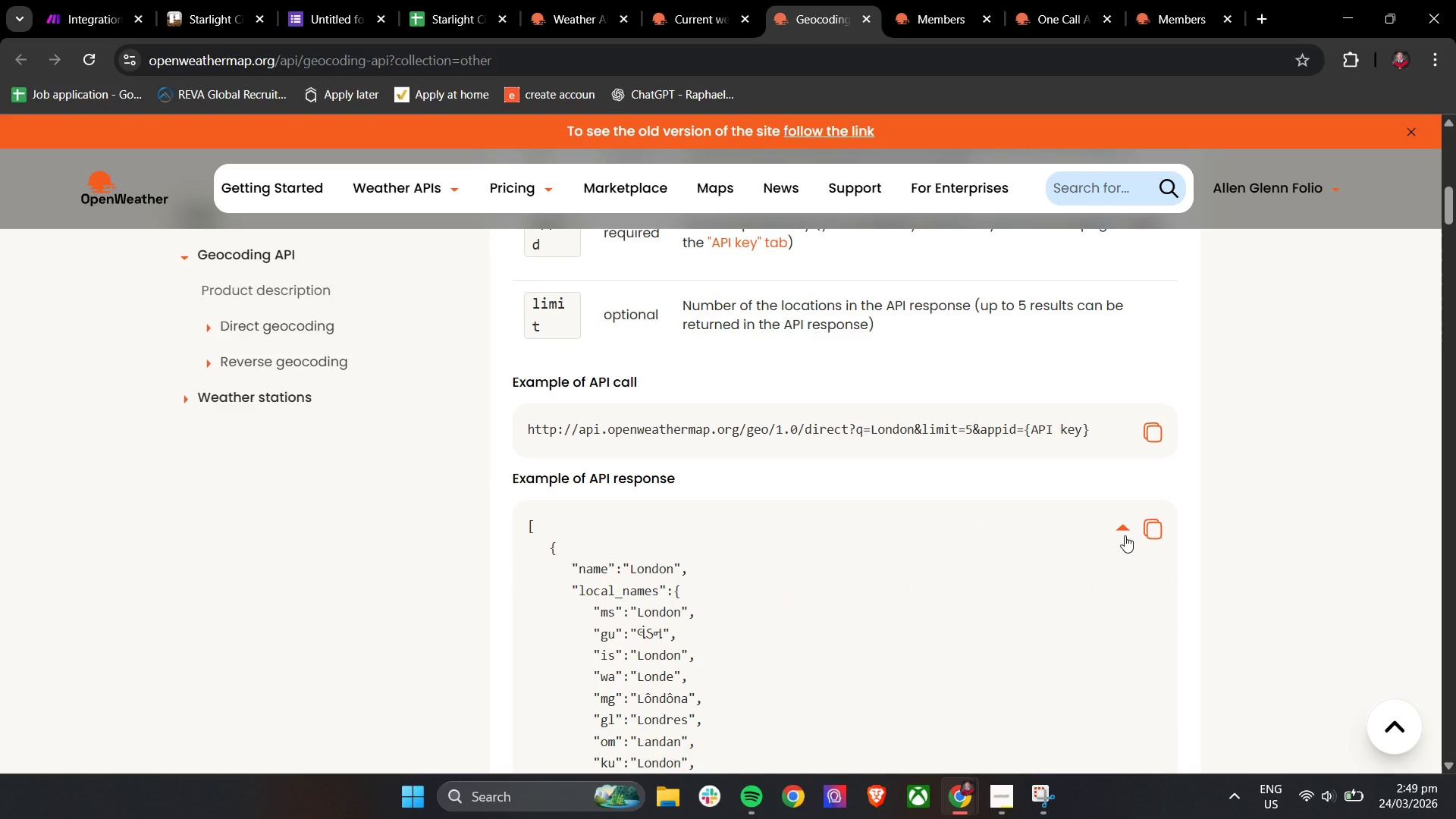 
left_click([1125, 534])
 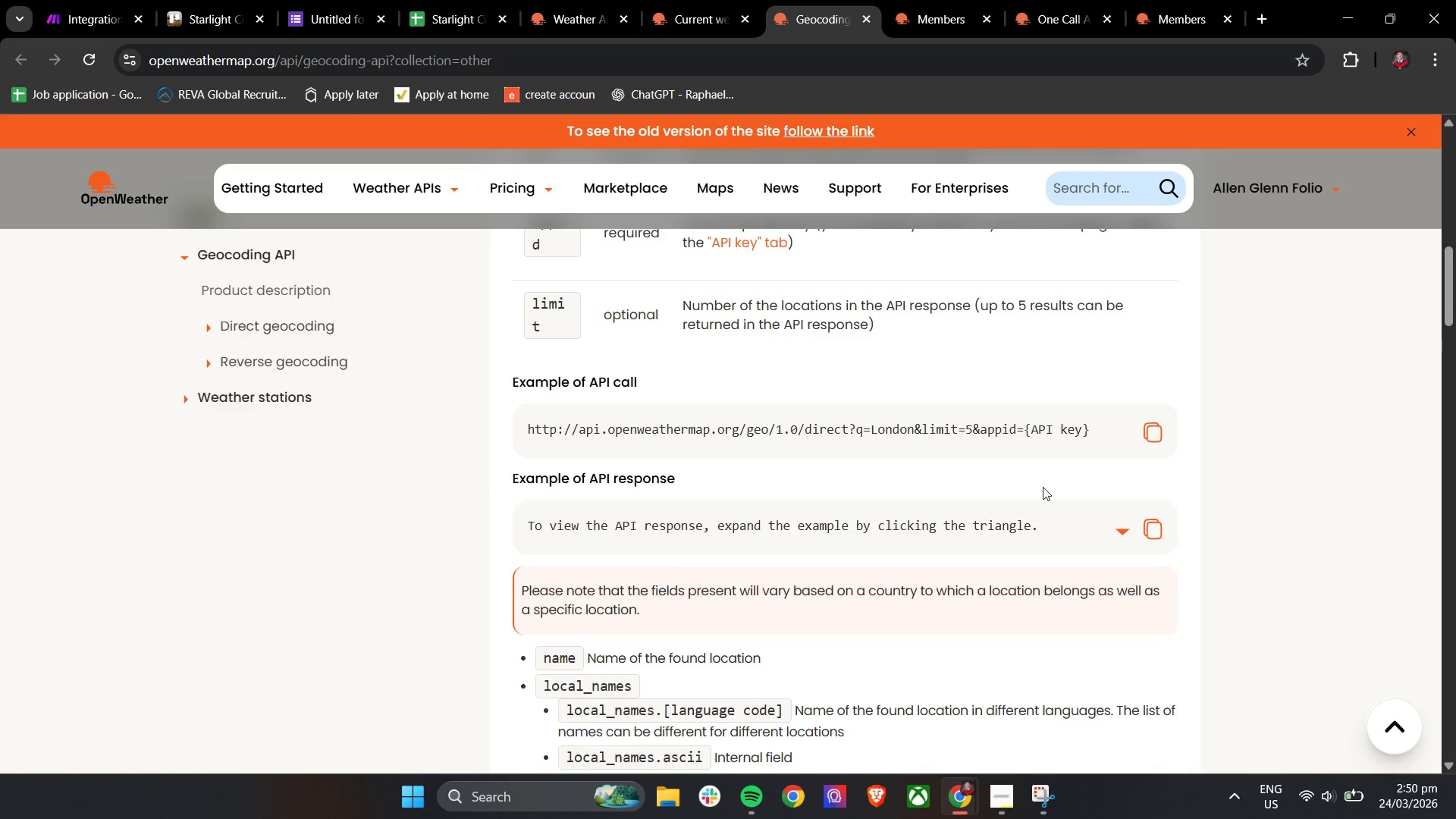 
scroll: coordinate [1053, 491], scroll_direction: up, amount: 3.0
 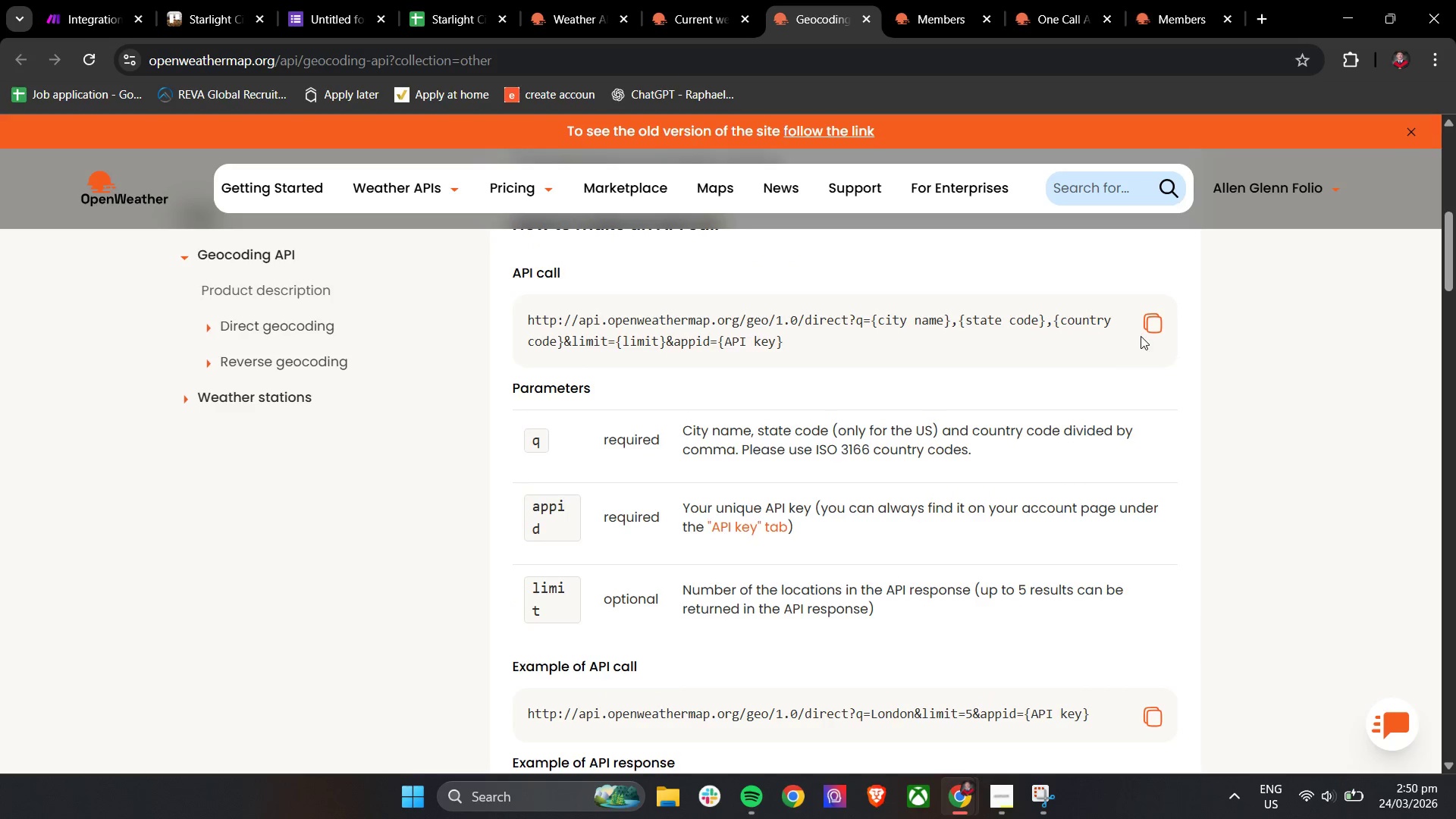 
left_click([1151, 329])
 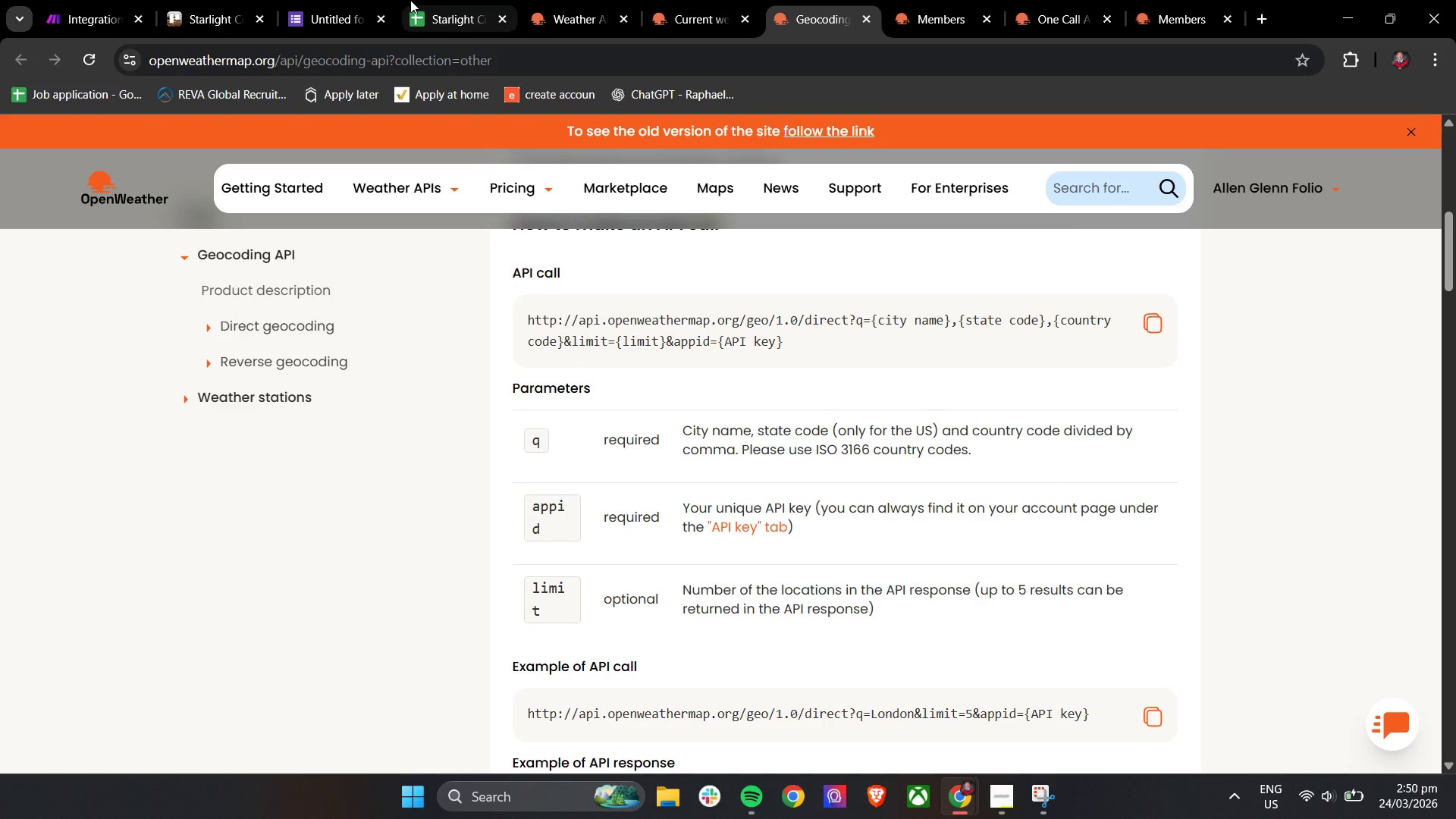 
left_click([73, 0])
 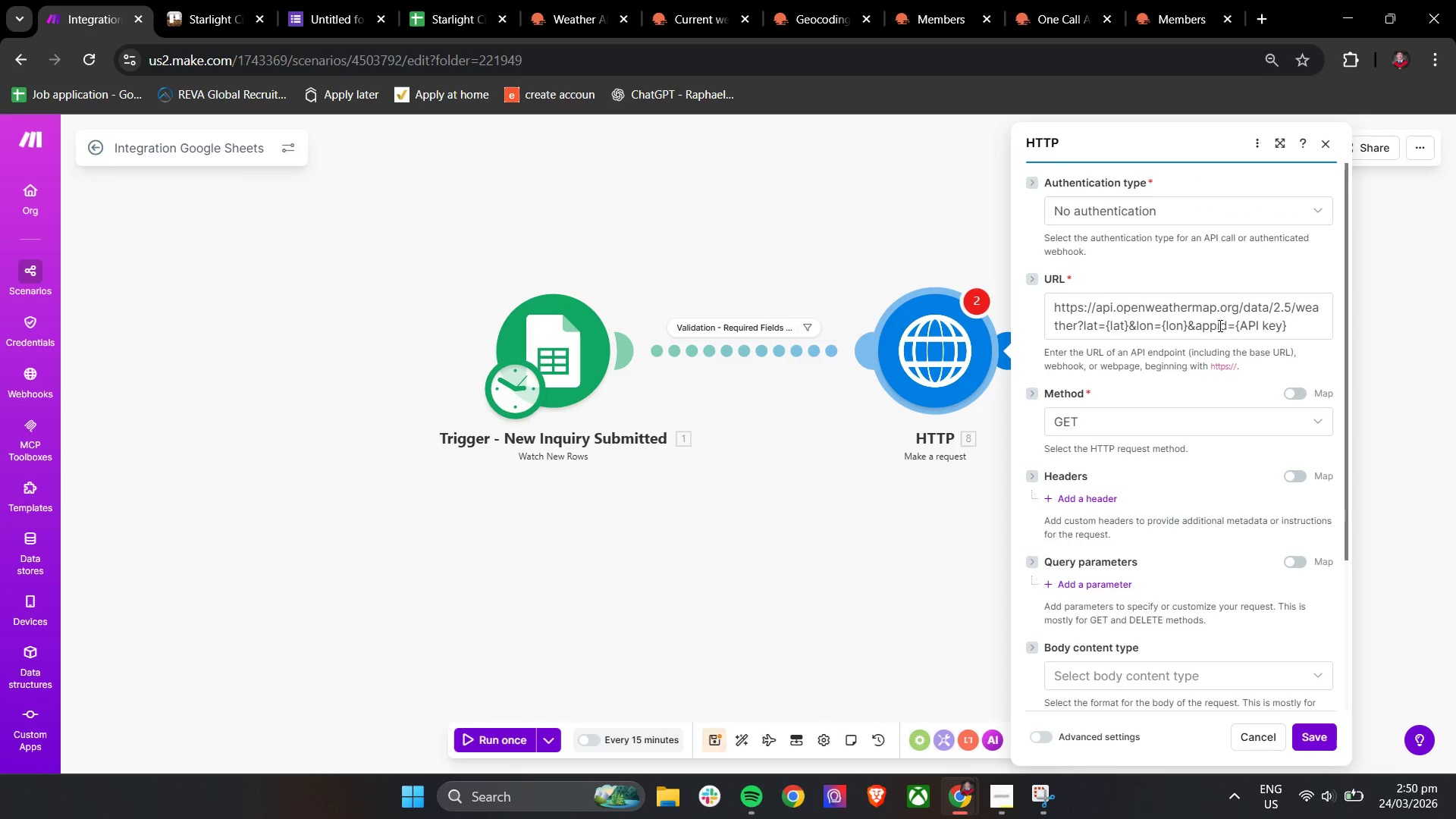 
left_click([1220, 323])
 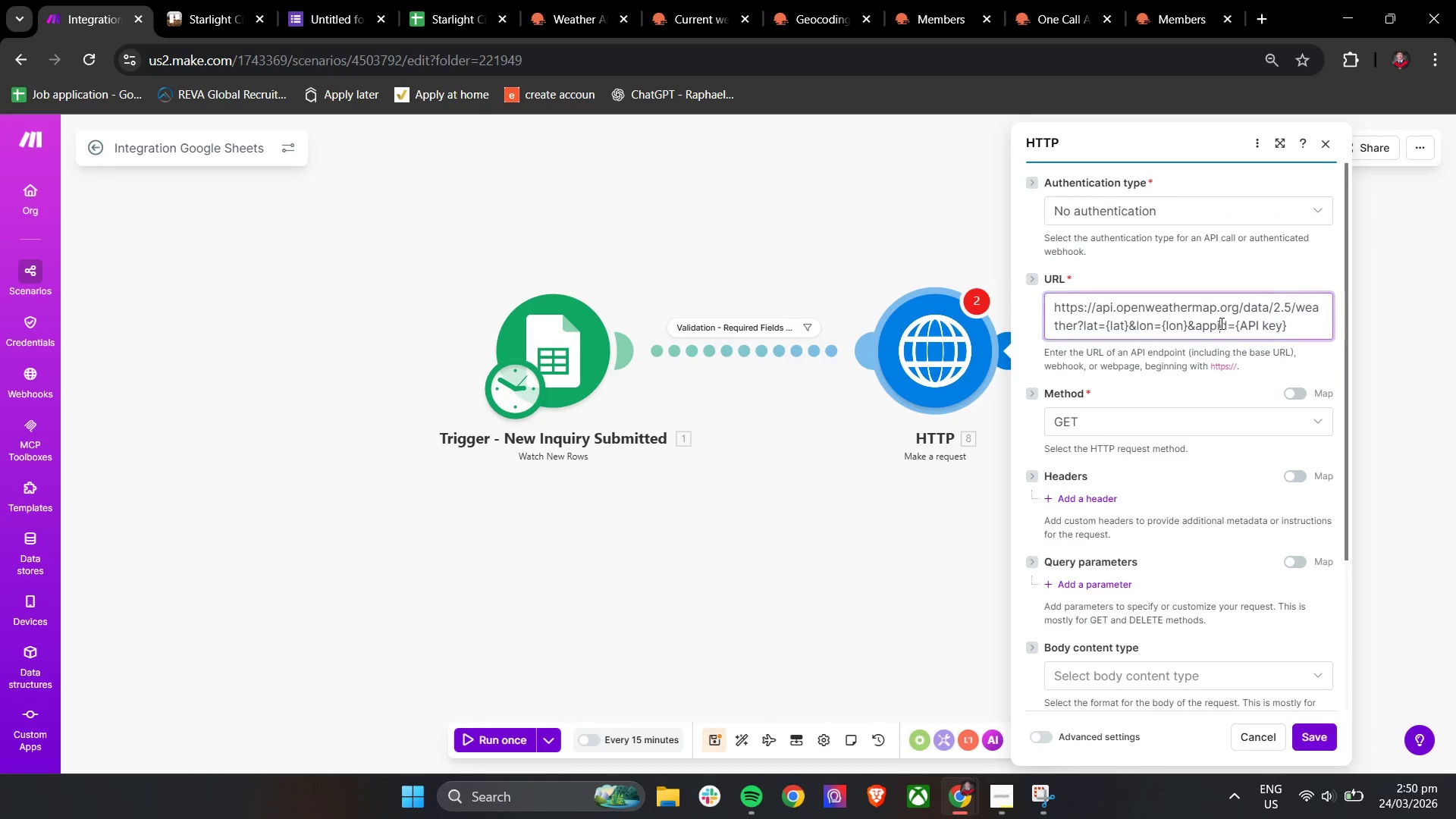 
key(Control+A)
 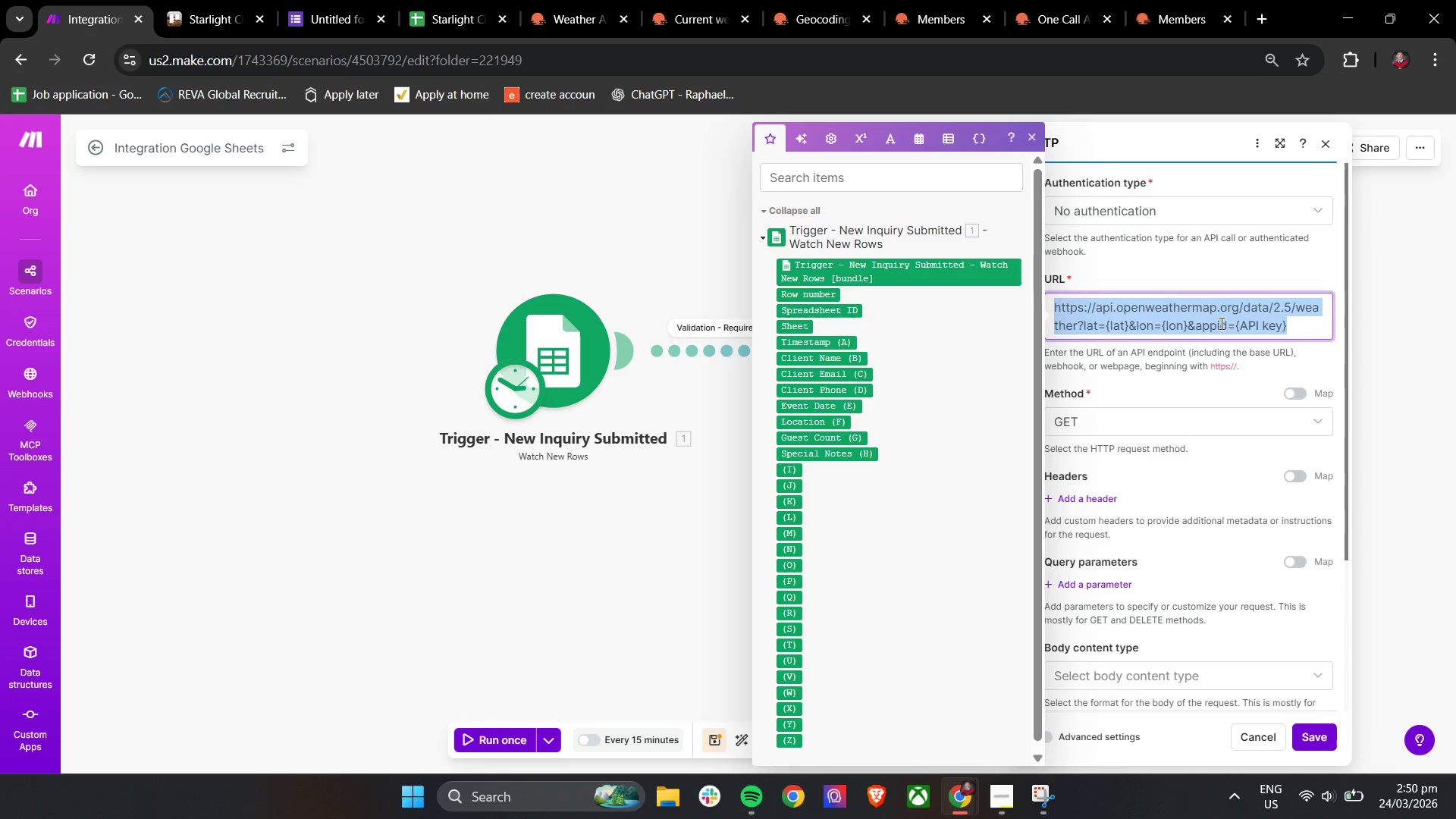 
key(Control+V)
 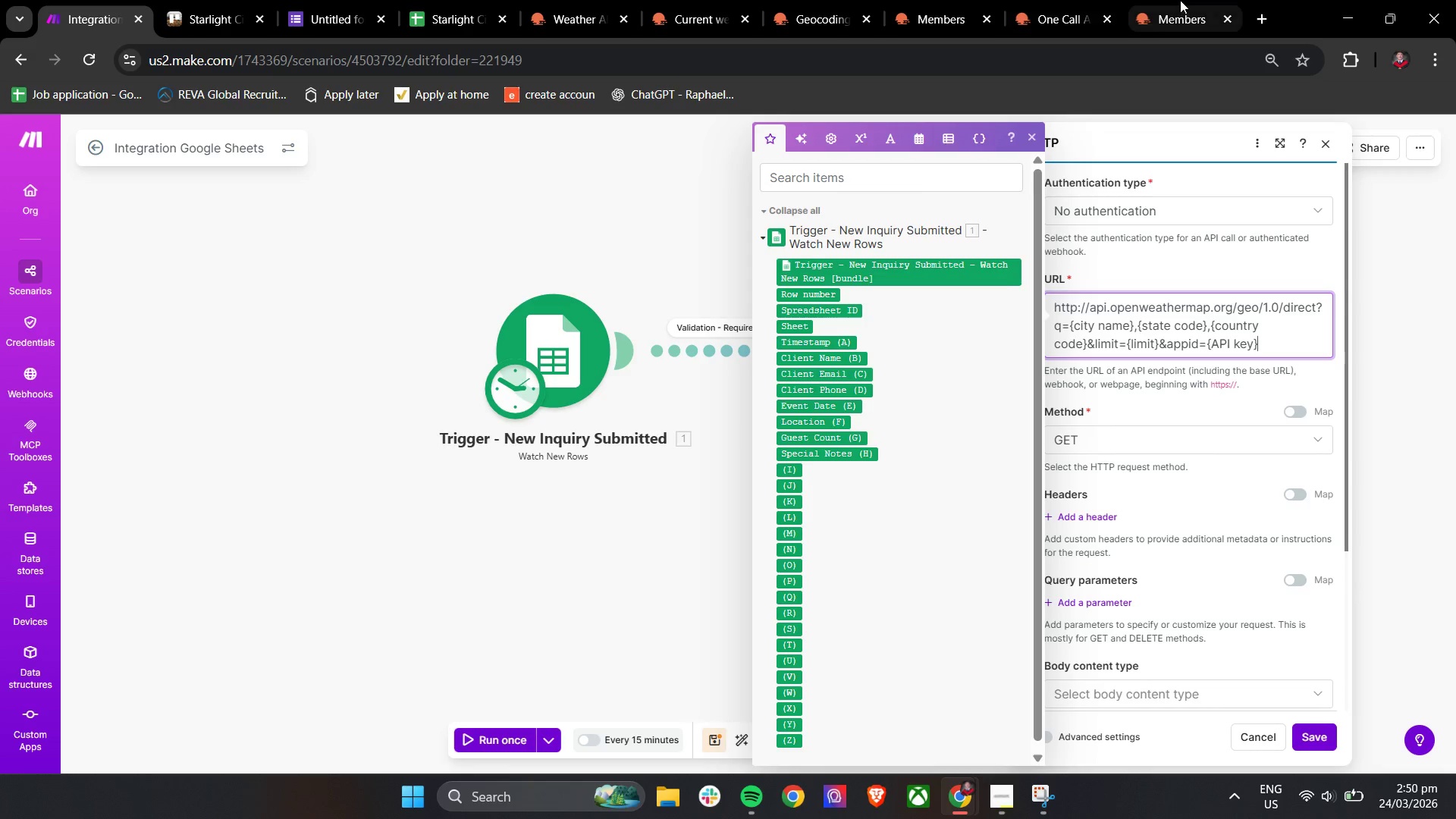 
left_click([1048, 0])
 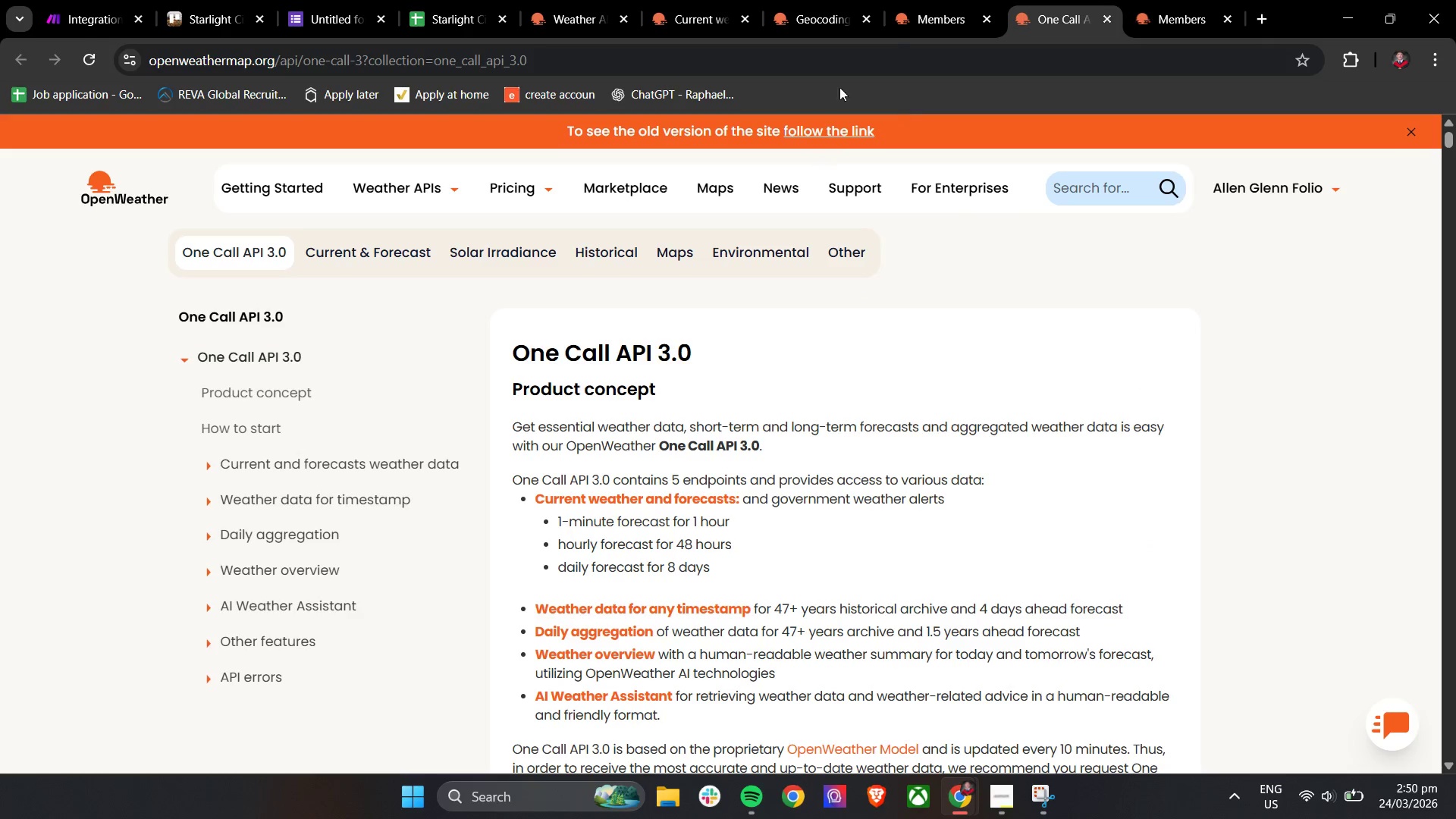 
left_click([914, 0])
 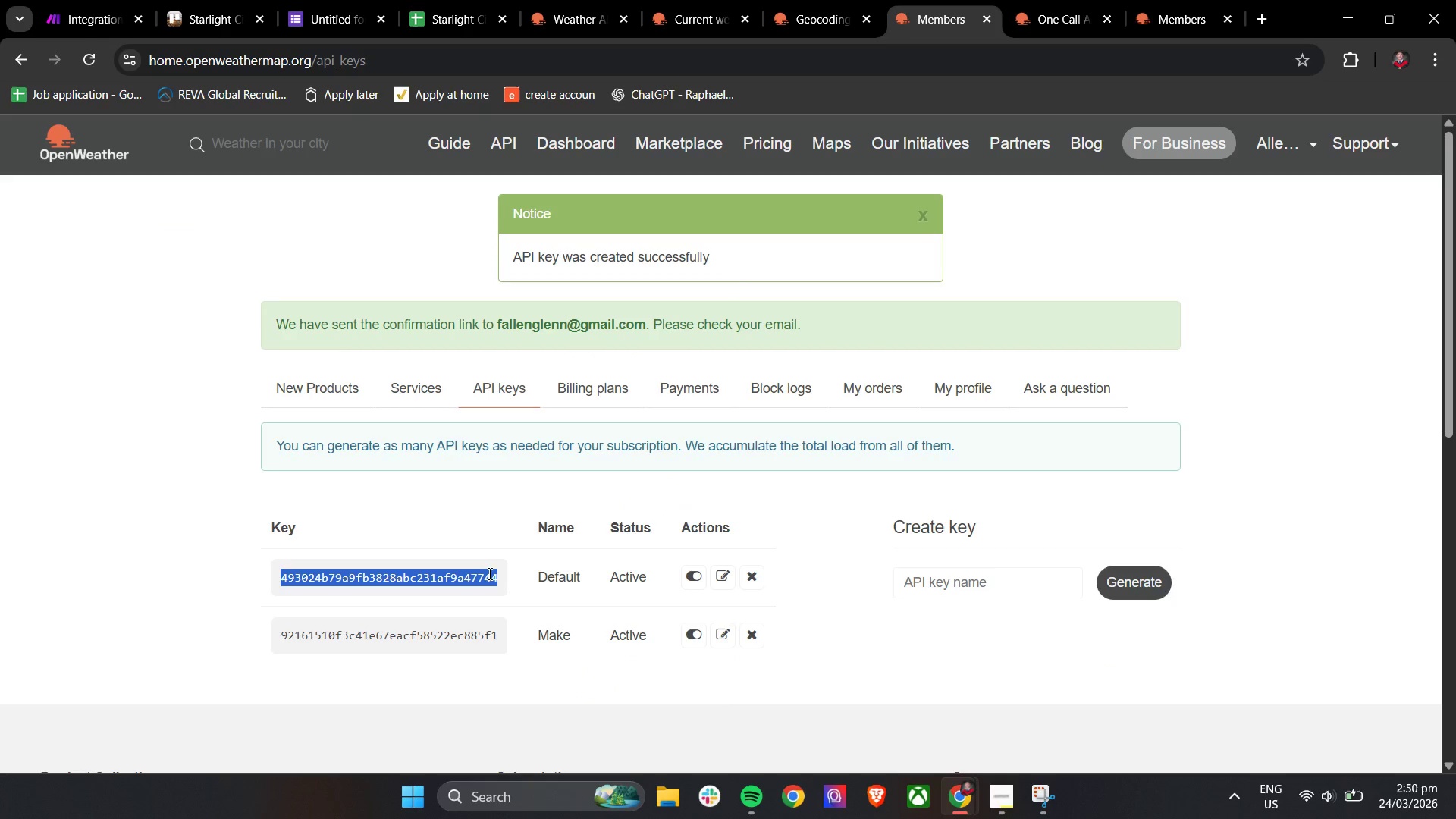 
right_click([485, 575])
 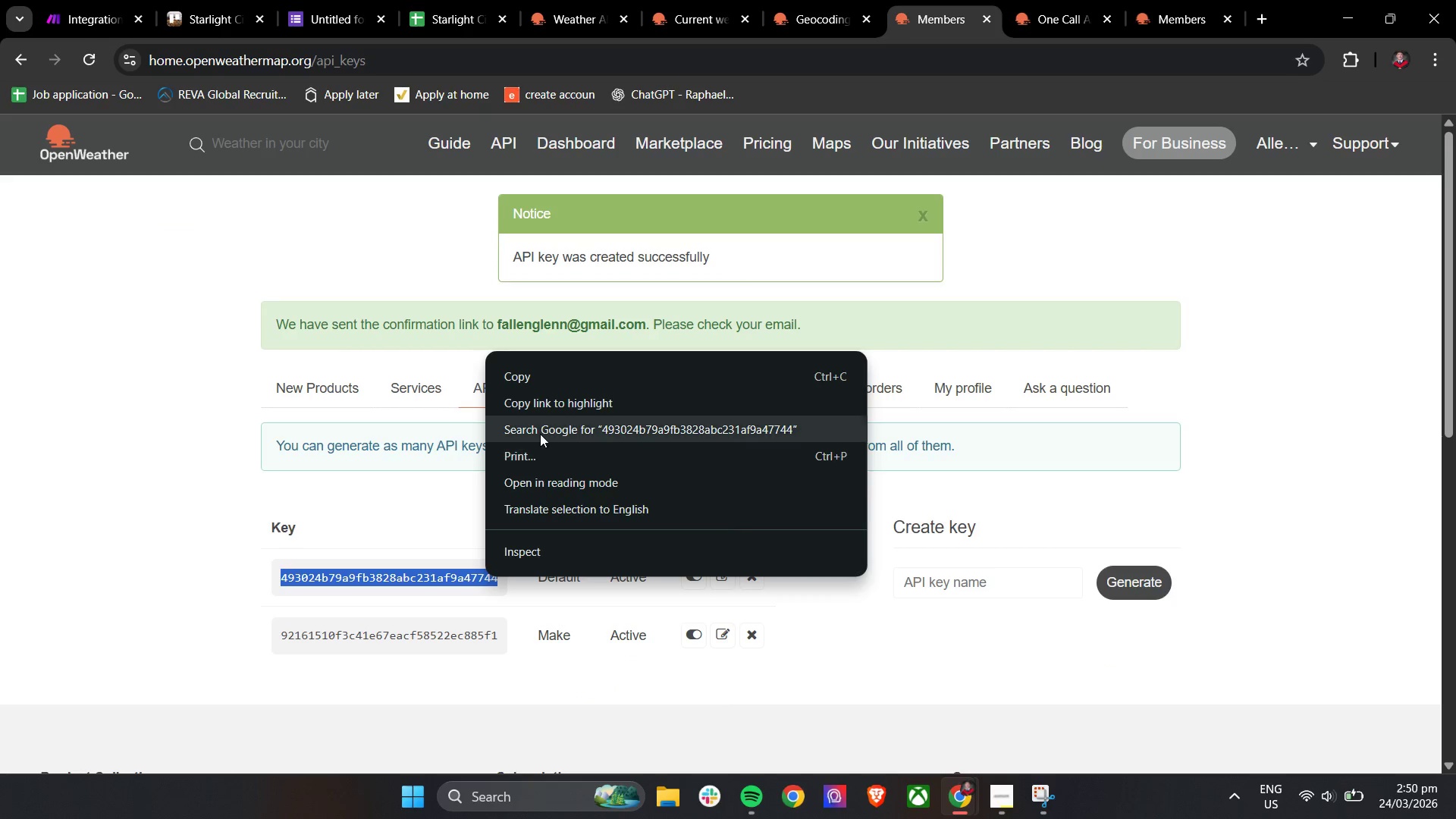 
left_click([540, 378])
 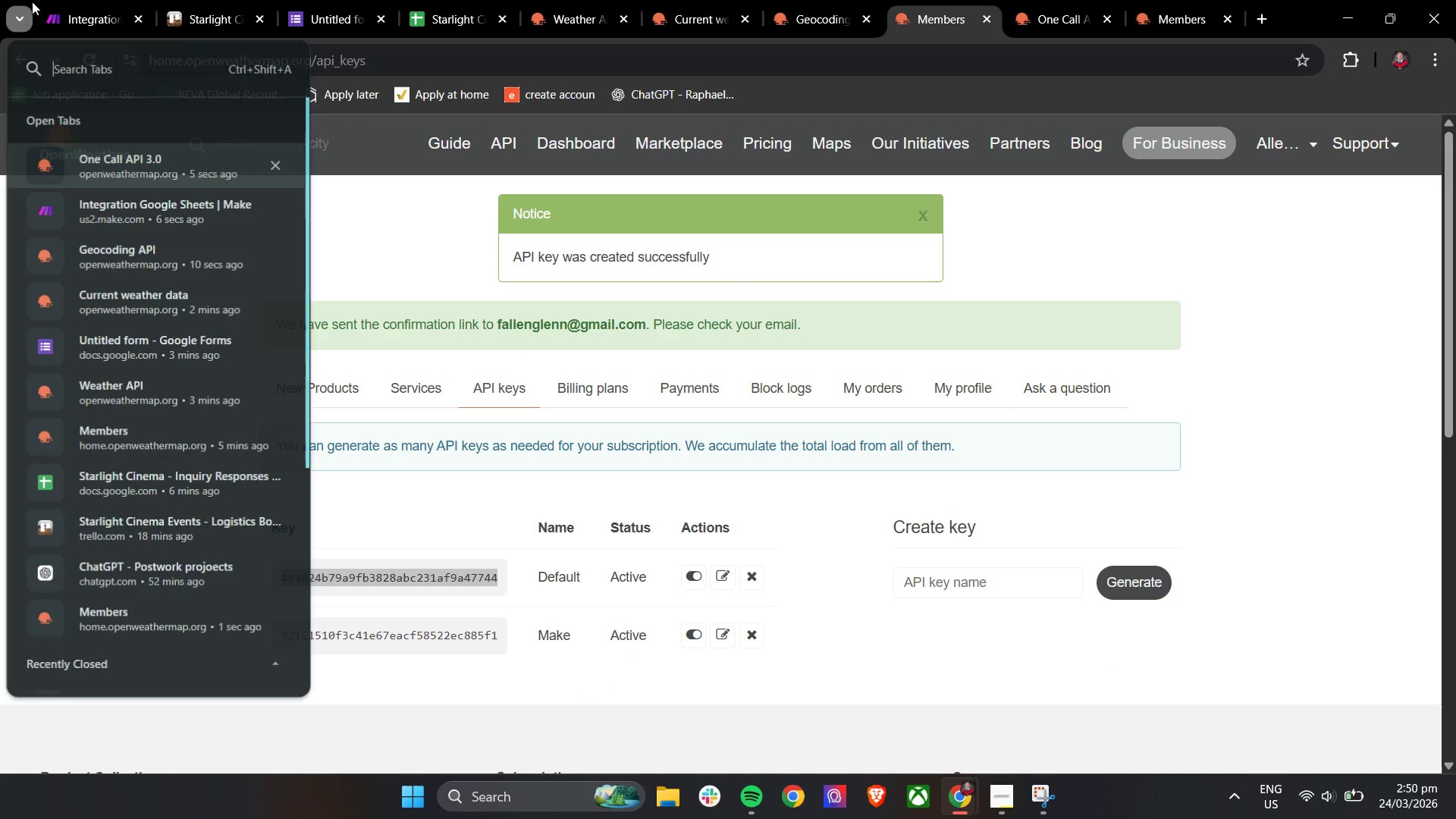 
left_click([55, 0])
 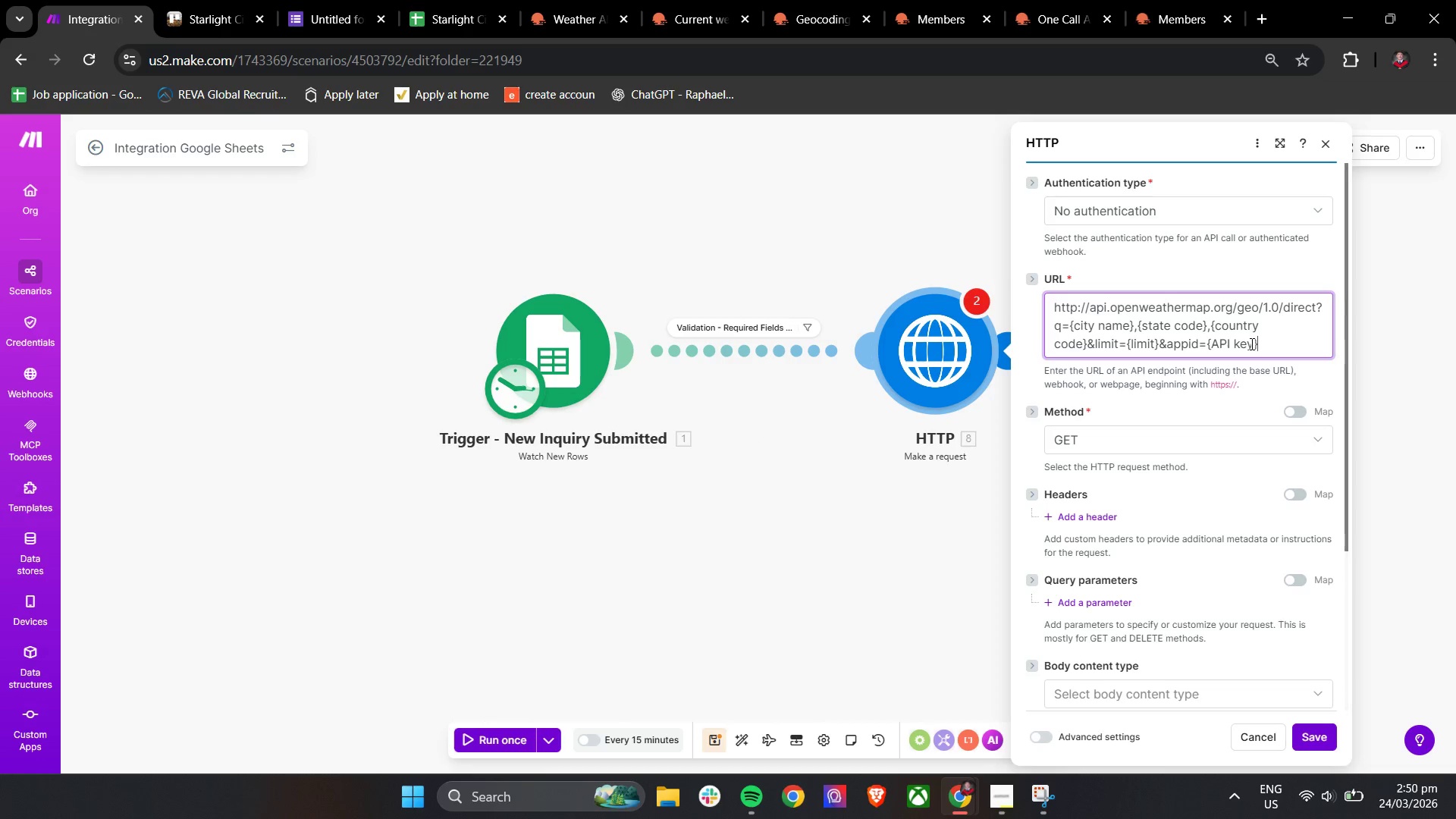 
left_click_drag(start_coordinate=[1262, 343], to_coordinate=[1208, 344])
 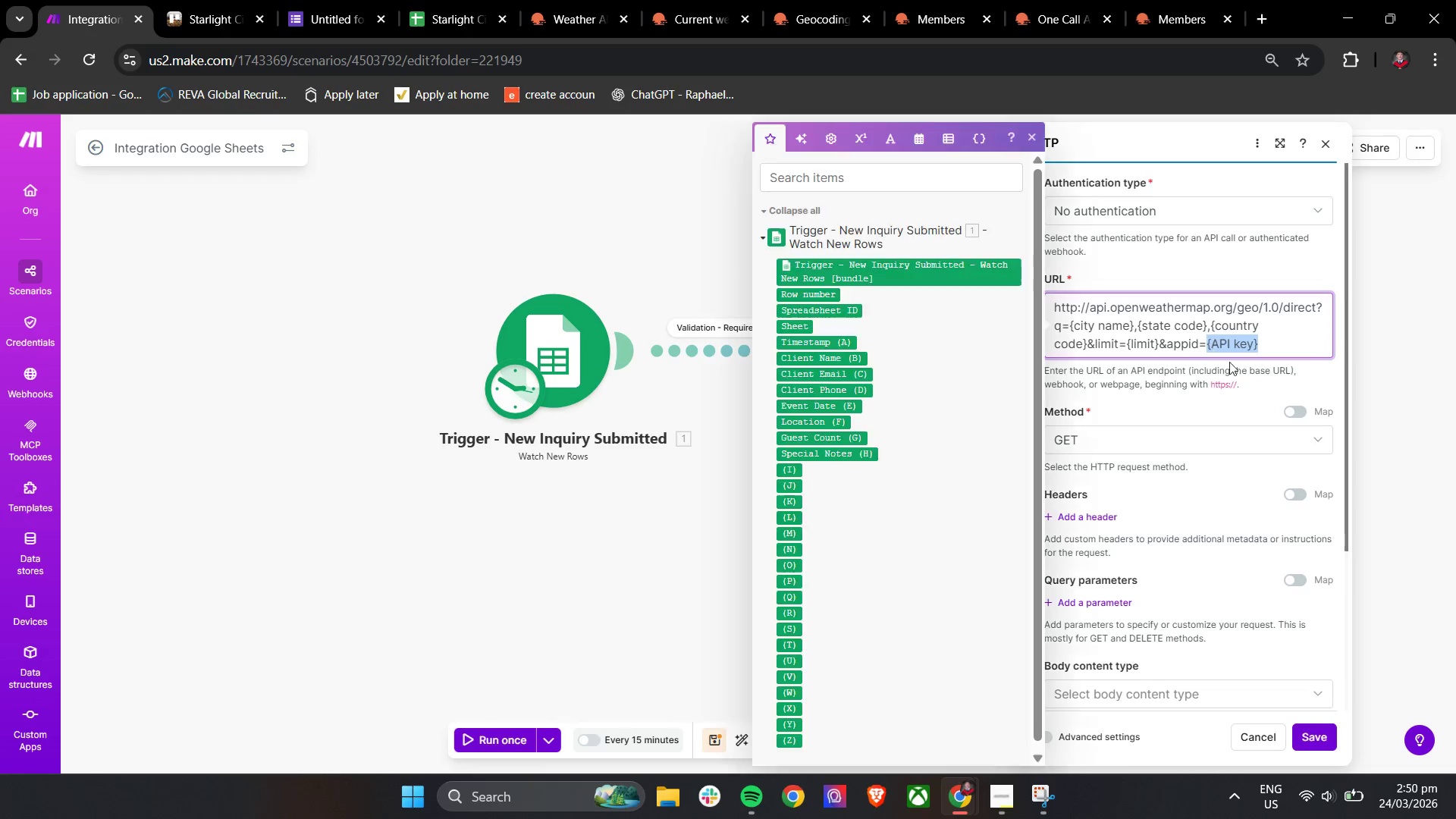 
key(Control+V)
 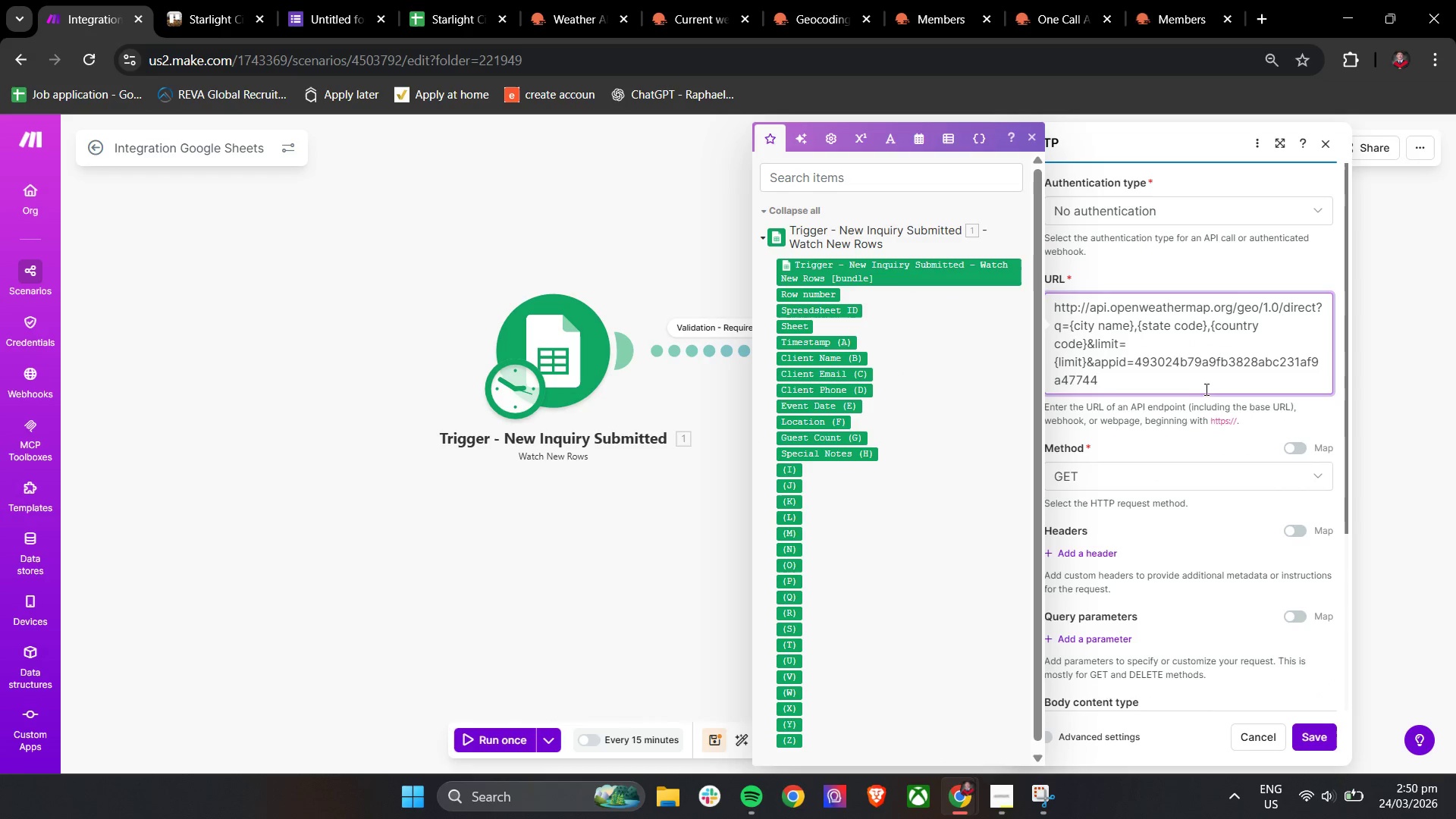 
left_click([1202, 388])
 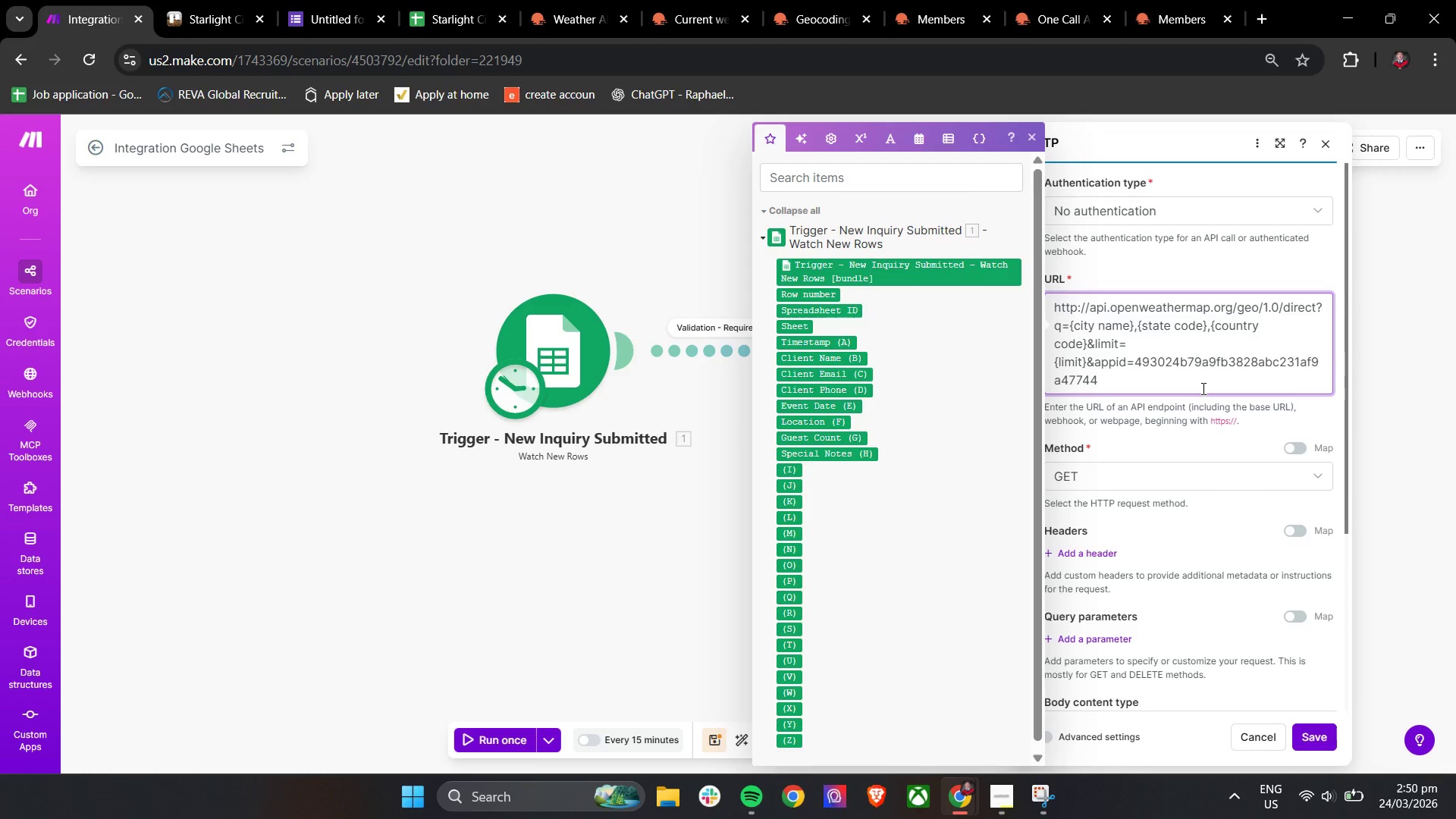 
wait(39.88)
 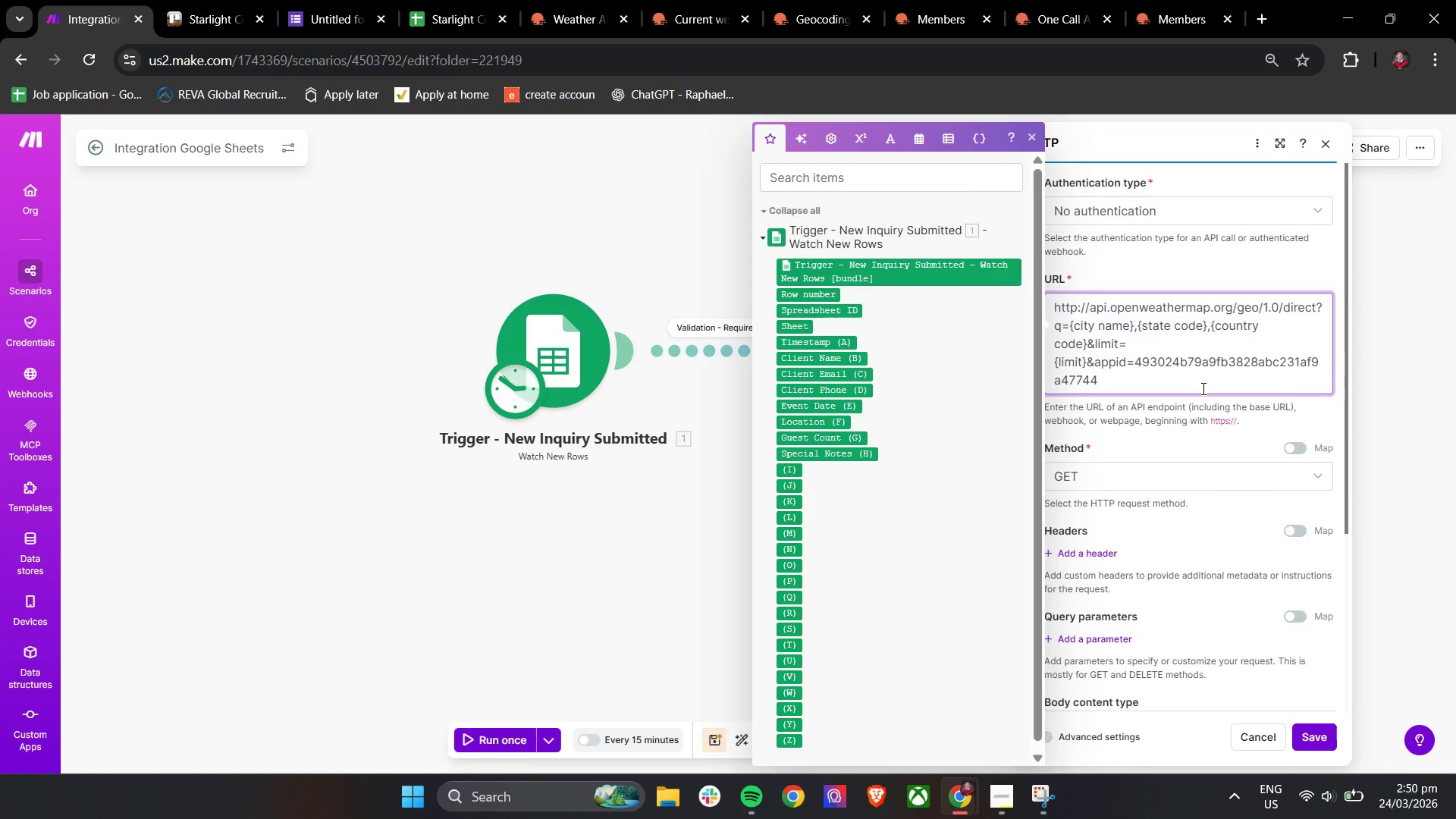 
double_click([1167, 375])
 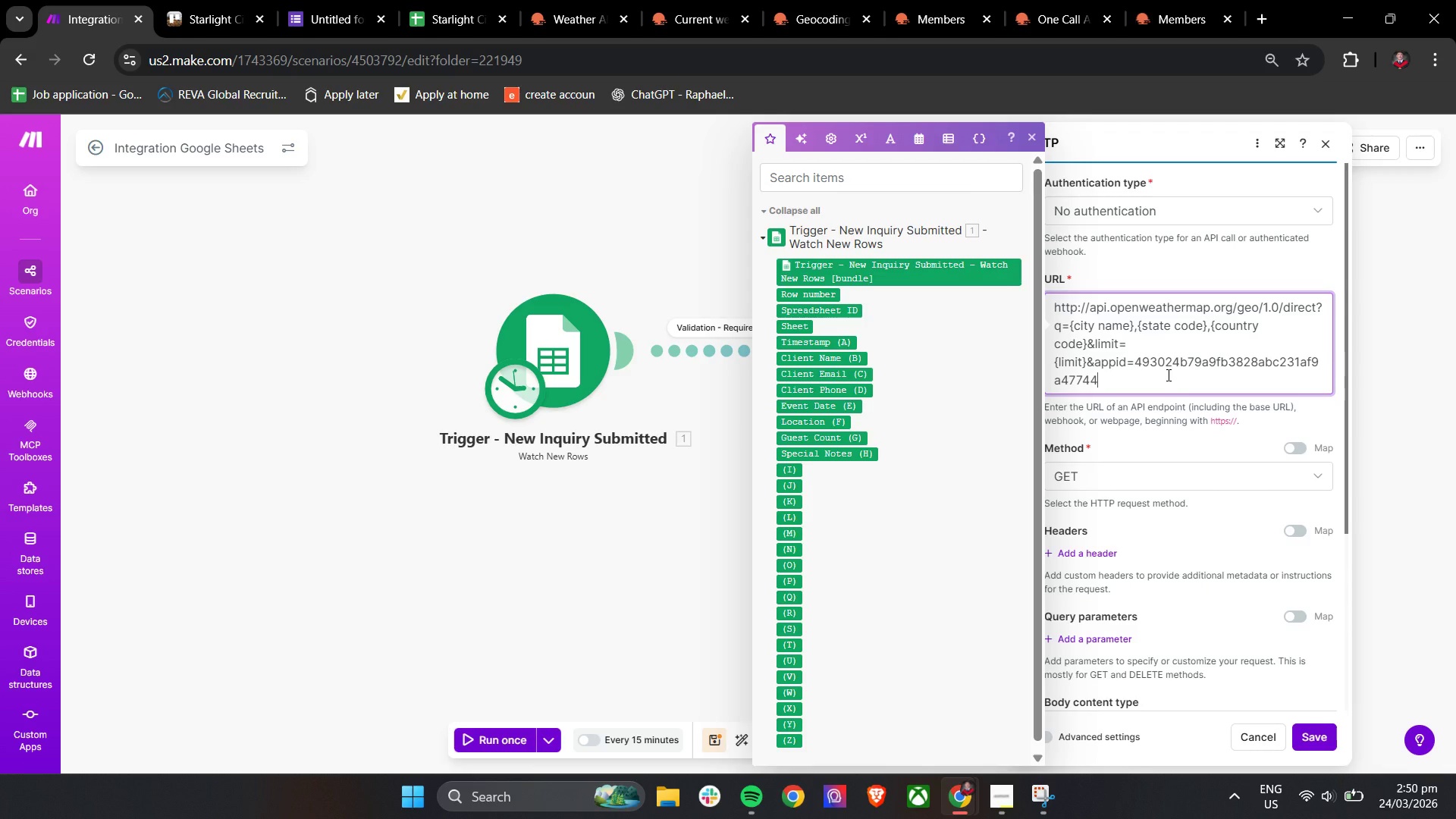 
hold_key(key=ControlLeft, duration=0.89)
 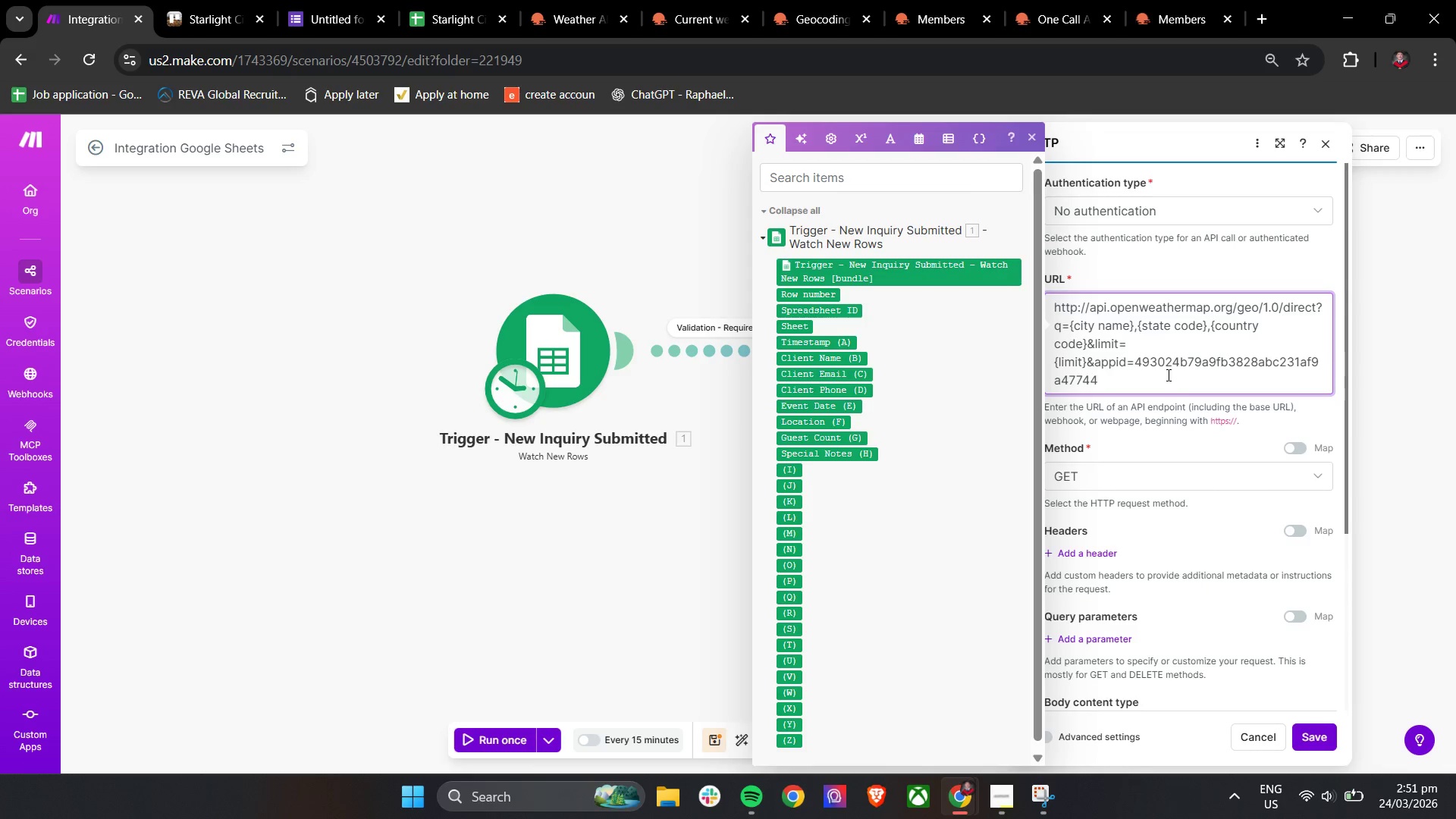 
key(Control+A)
 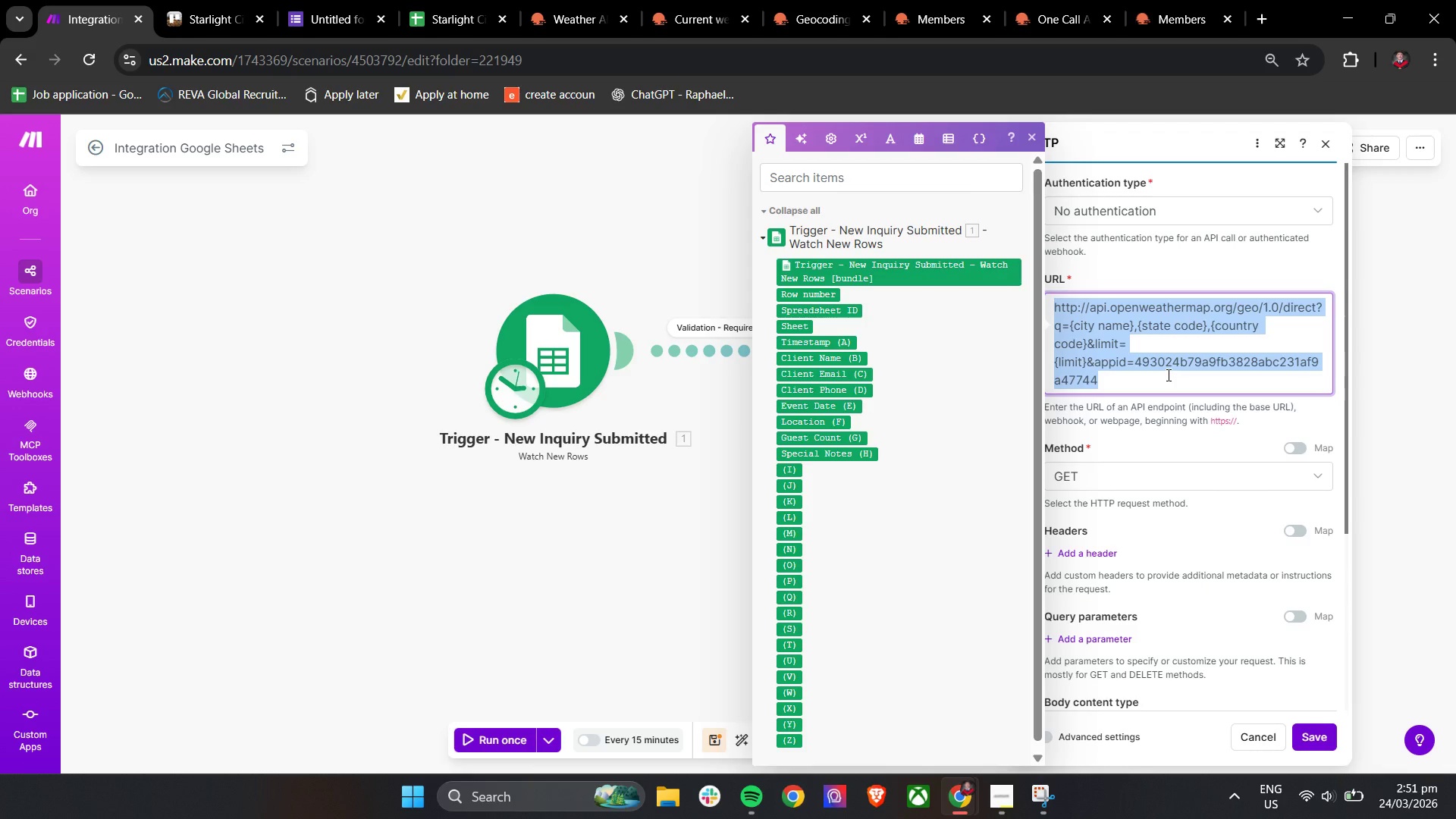 
key(Control+V)
 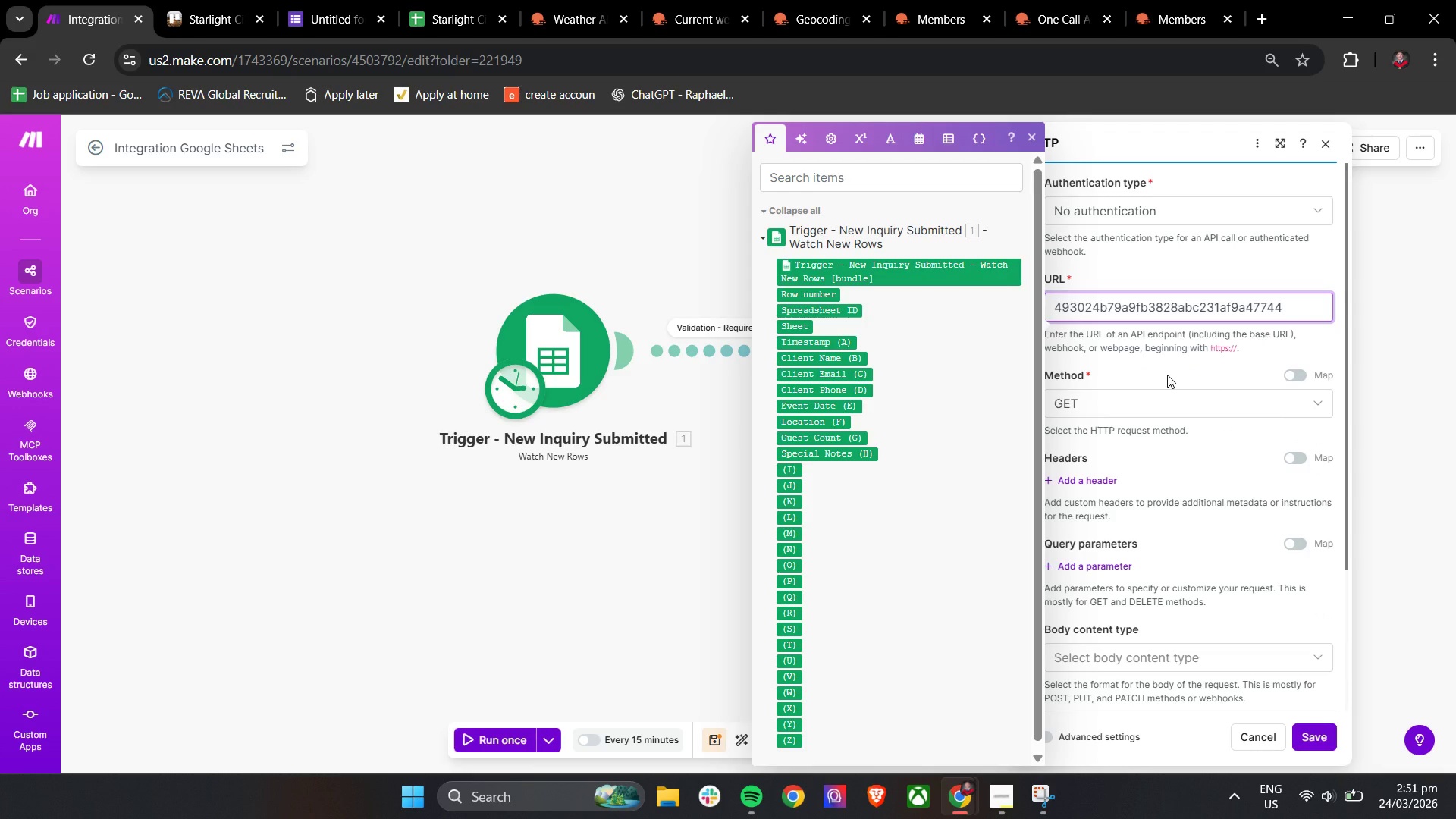 
key(Control+A)
 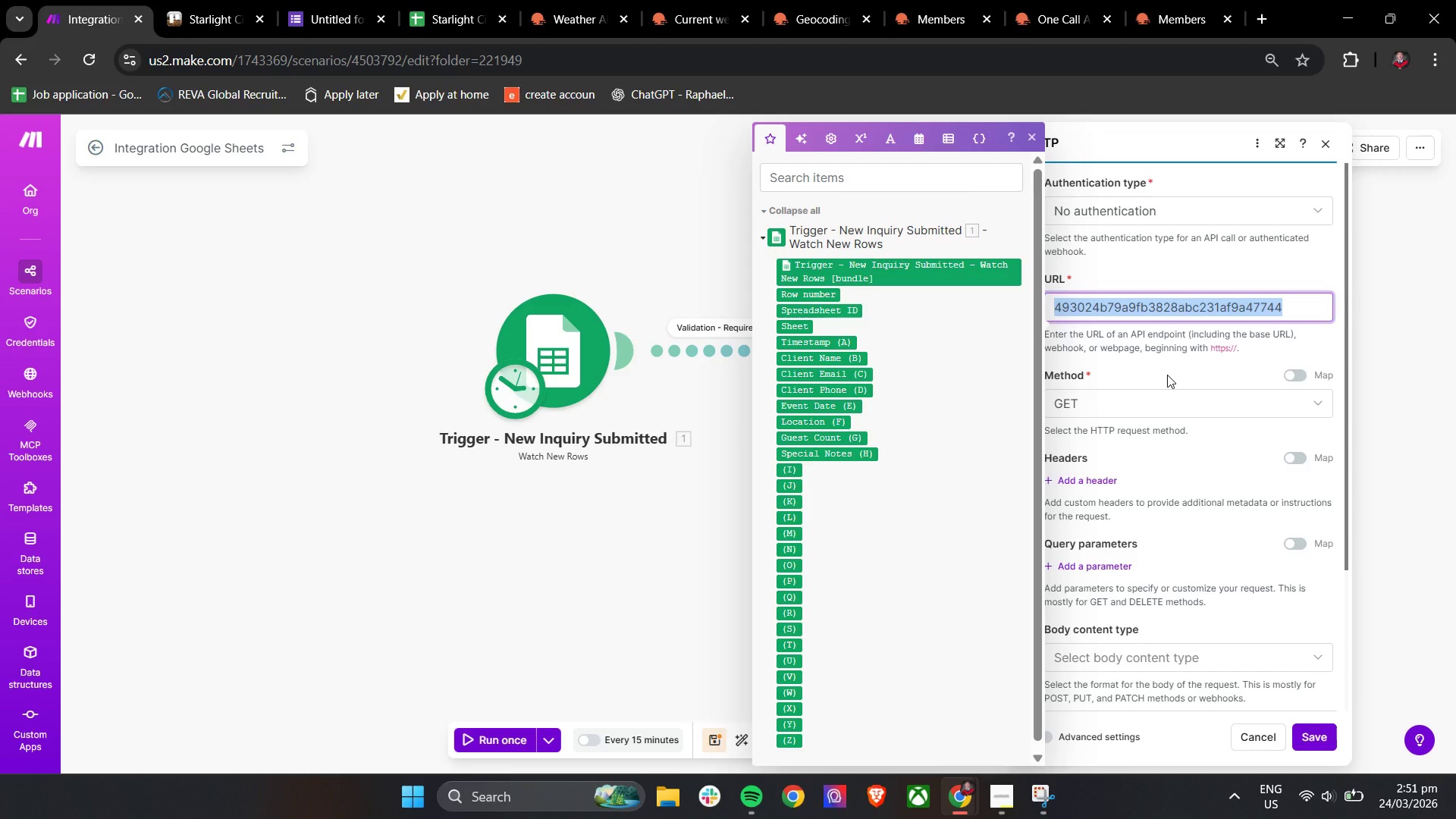 
key(Backspace)
type(https://api.openweathermap.org/data/)
key(Backspace)
key(Backspace)
key(Backspace)
key(Backspace)
key(Backspace)
key(Backspace)
type(data/)
key(Backspace)
type(2.5/)
key(Backspace)
type(Fp)
key(Backspace)
key(Backspace)
type(forcas)
key(Backspace)
key(Backspace)
key(Backspace)
type(ecast?q+)
key(Backspace)
type(=)
 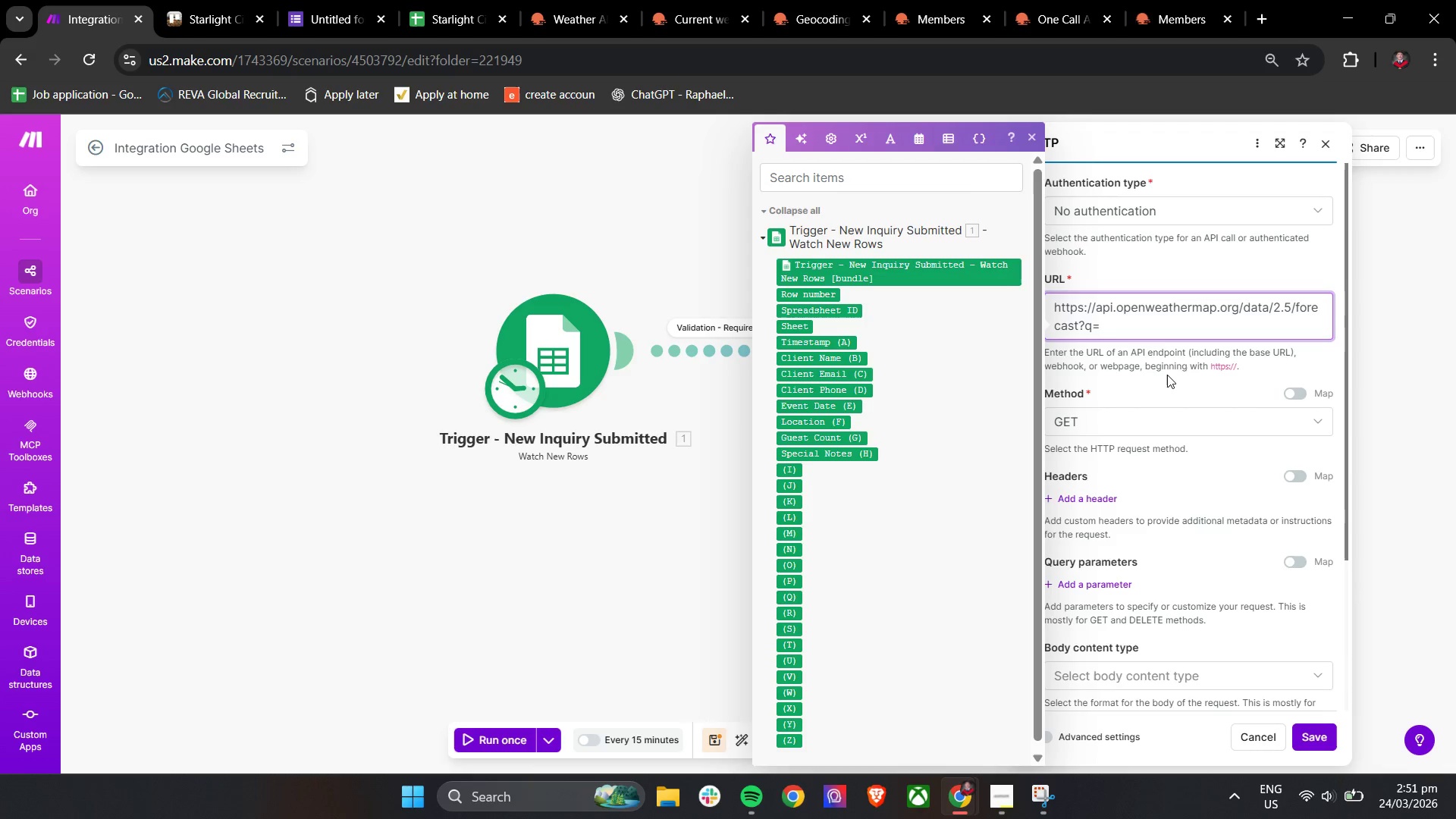 
left_click_drag(start_coordinate=[835, 424], to_coordinate=[1157, 329])
 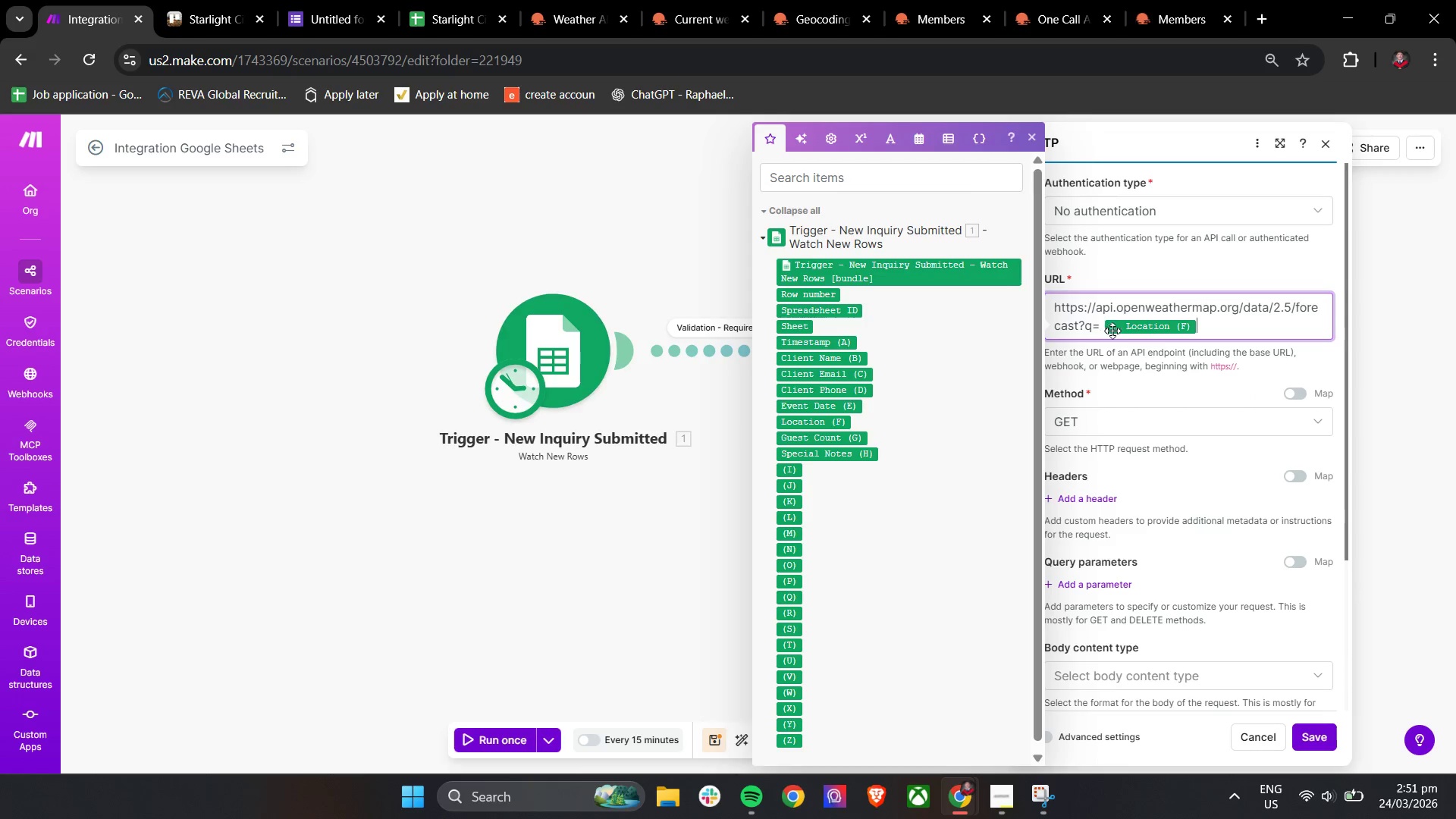 
left_click([1104, 326])
 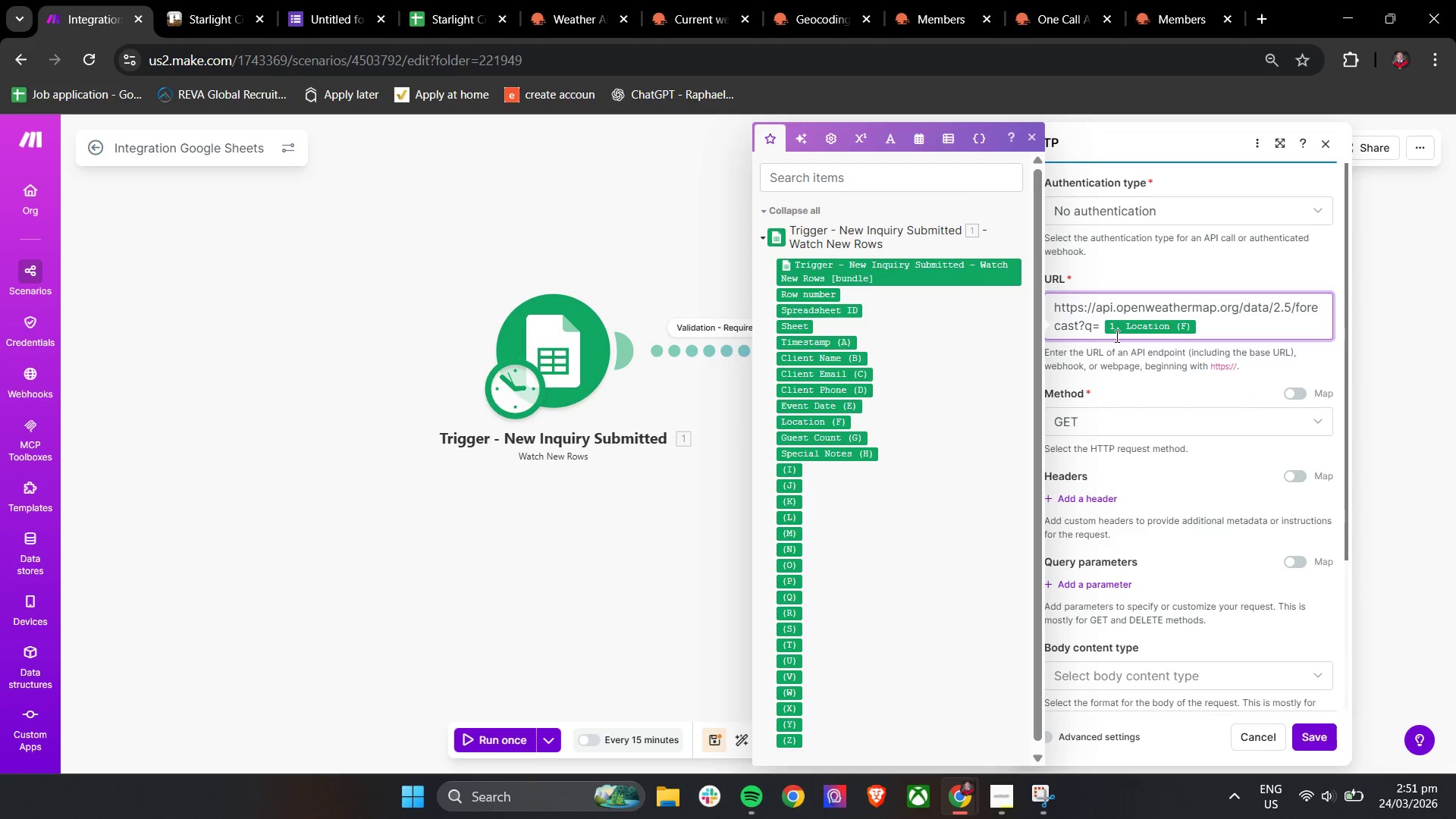 
key(Backspace)
 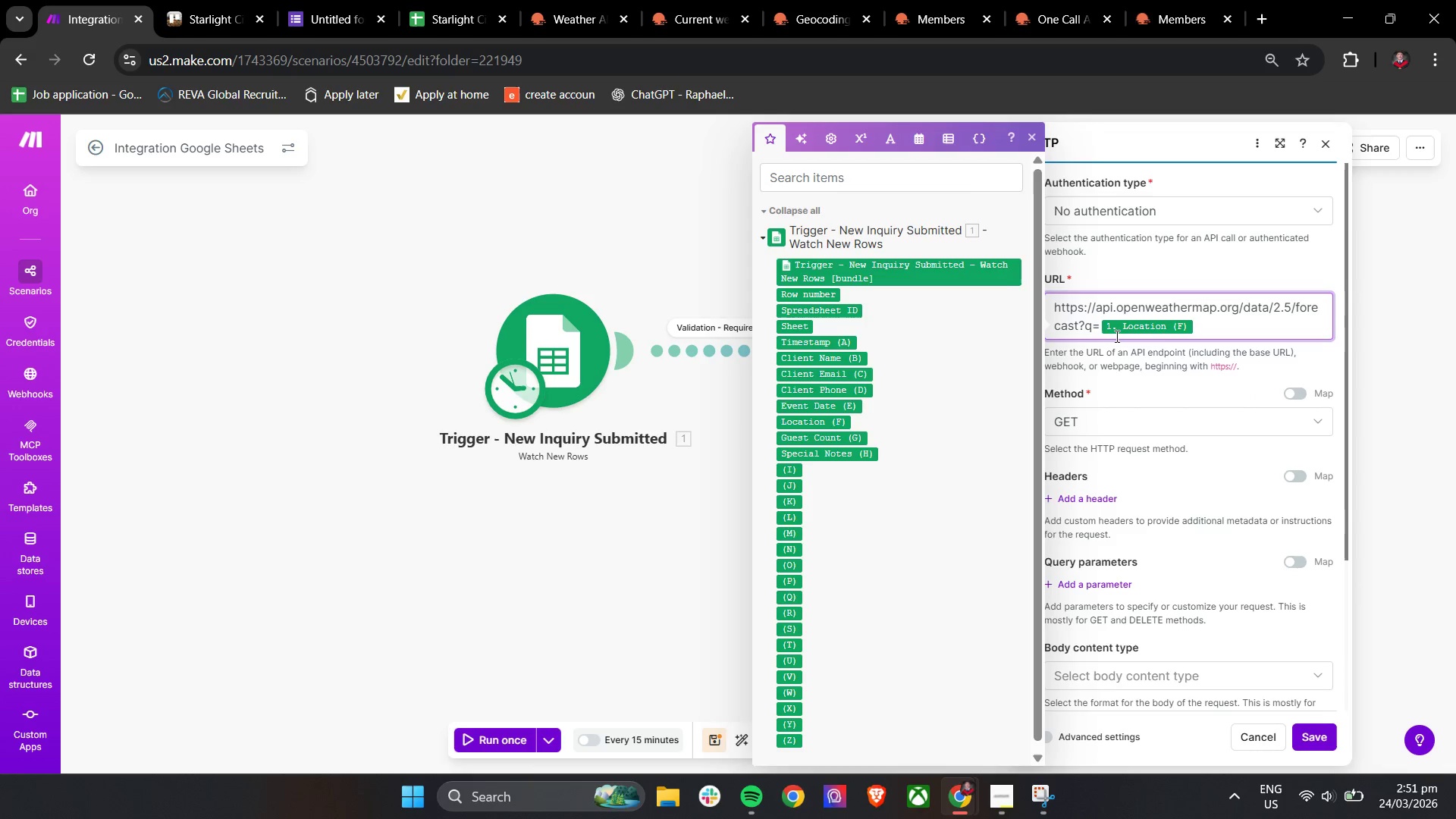 
key(ArrowRight)
 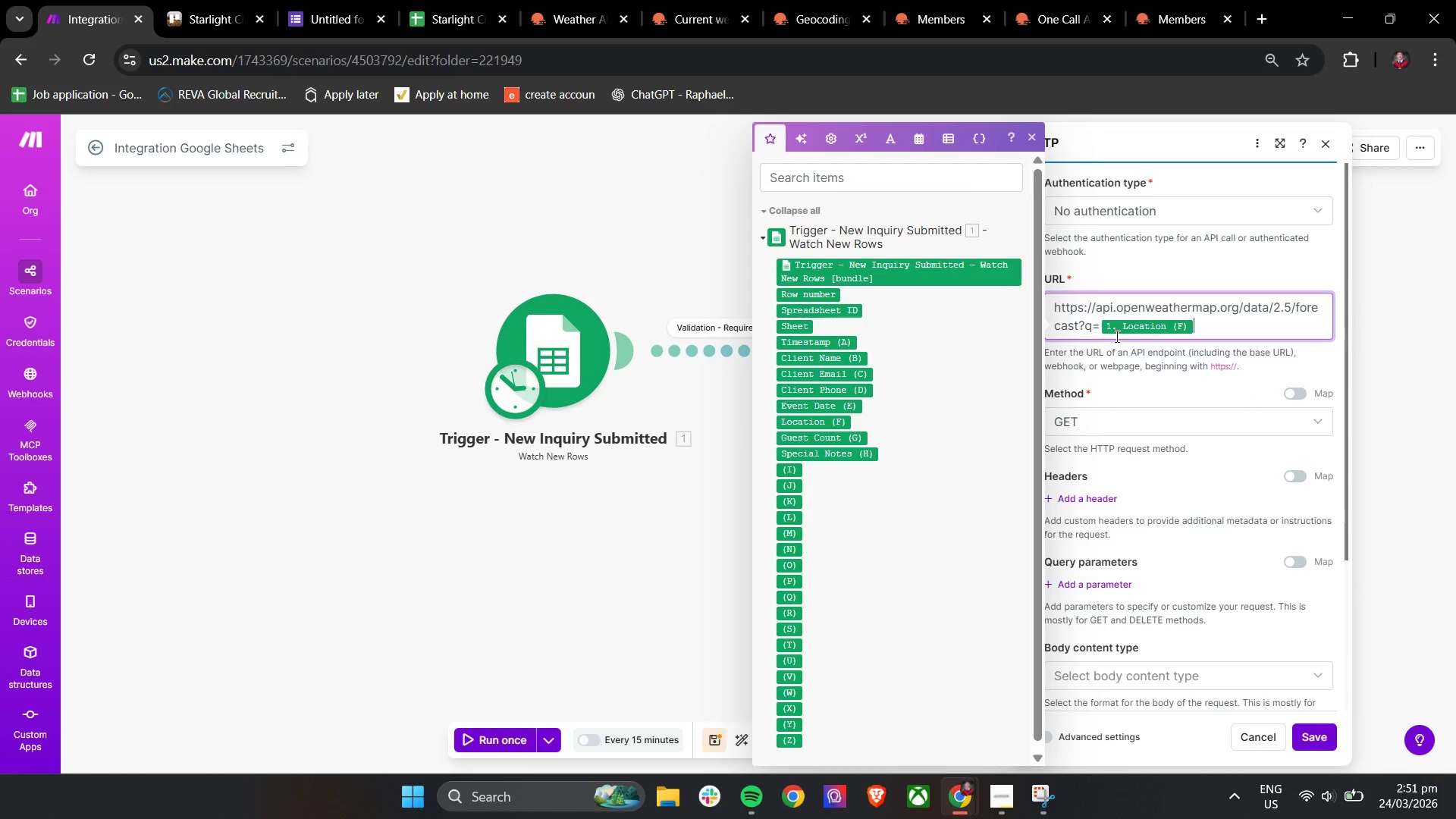 
key(ArrowRight)
 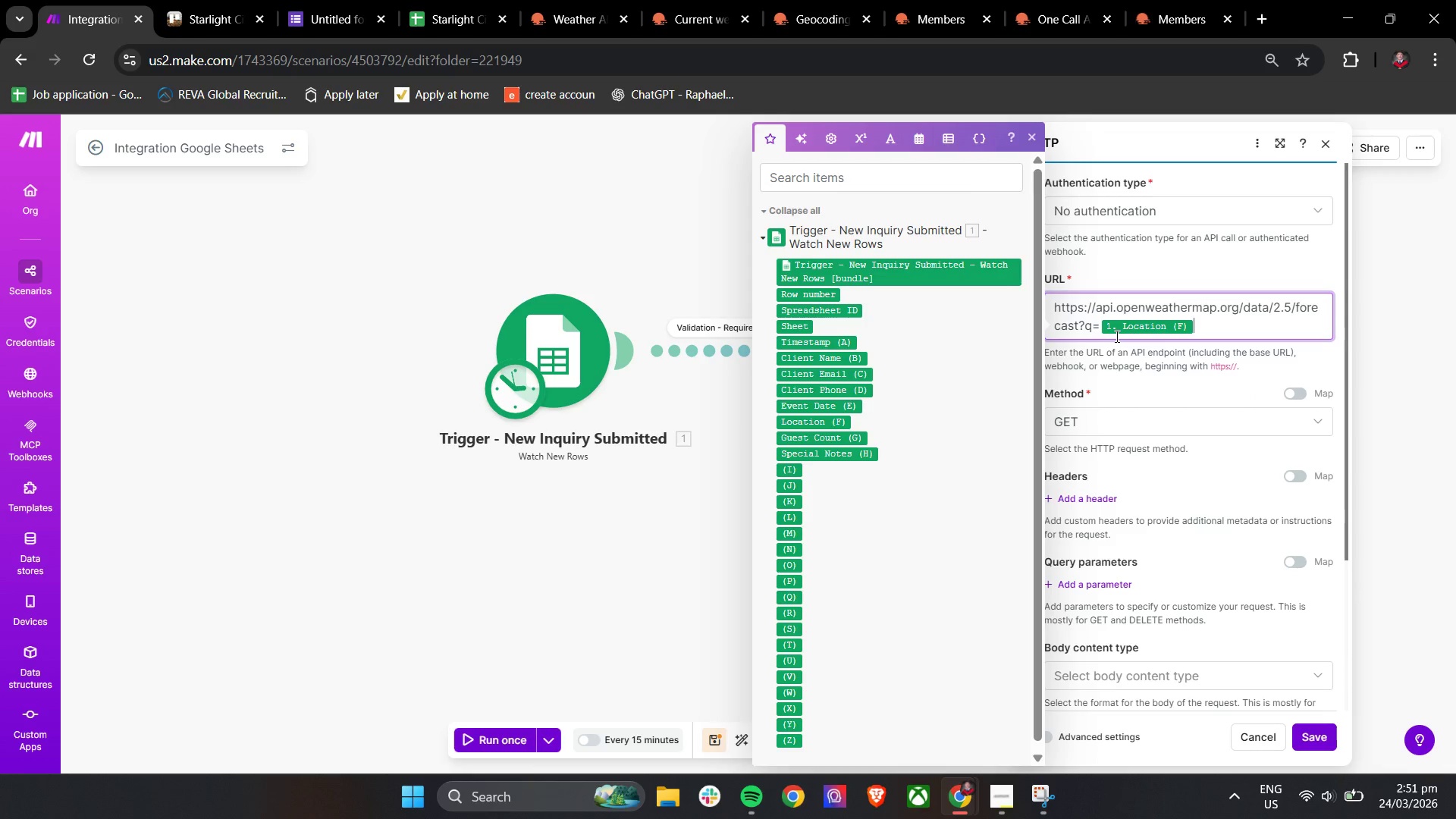 
key(ArrowRight)
 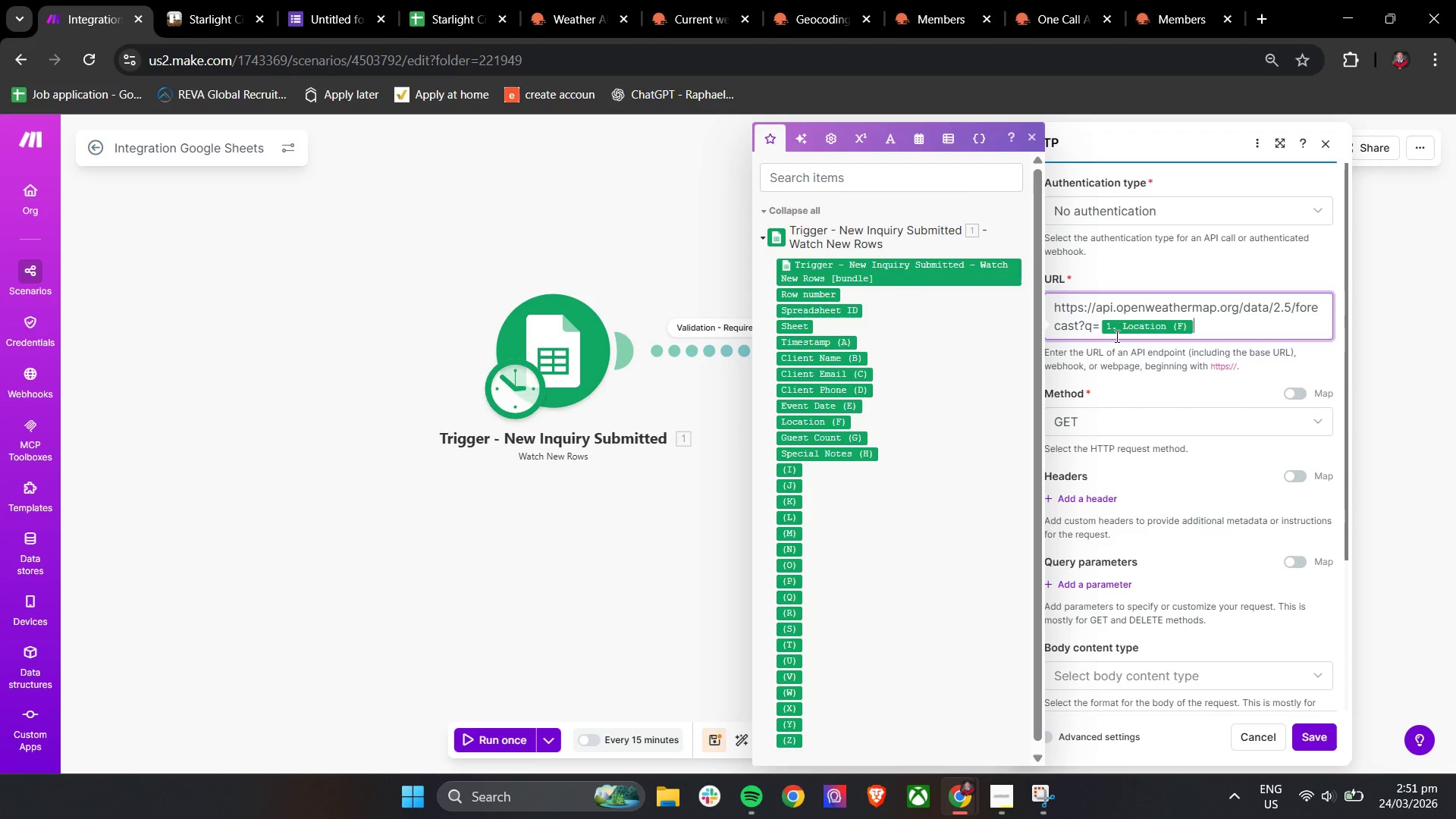 
hold_key(key=ShiftLeft, duration=1.5)
 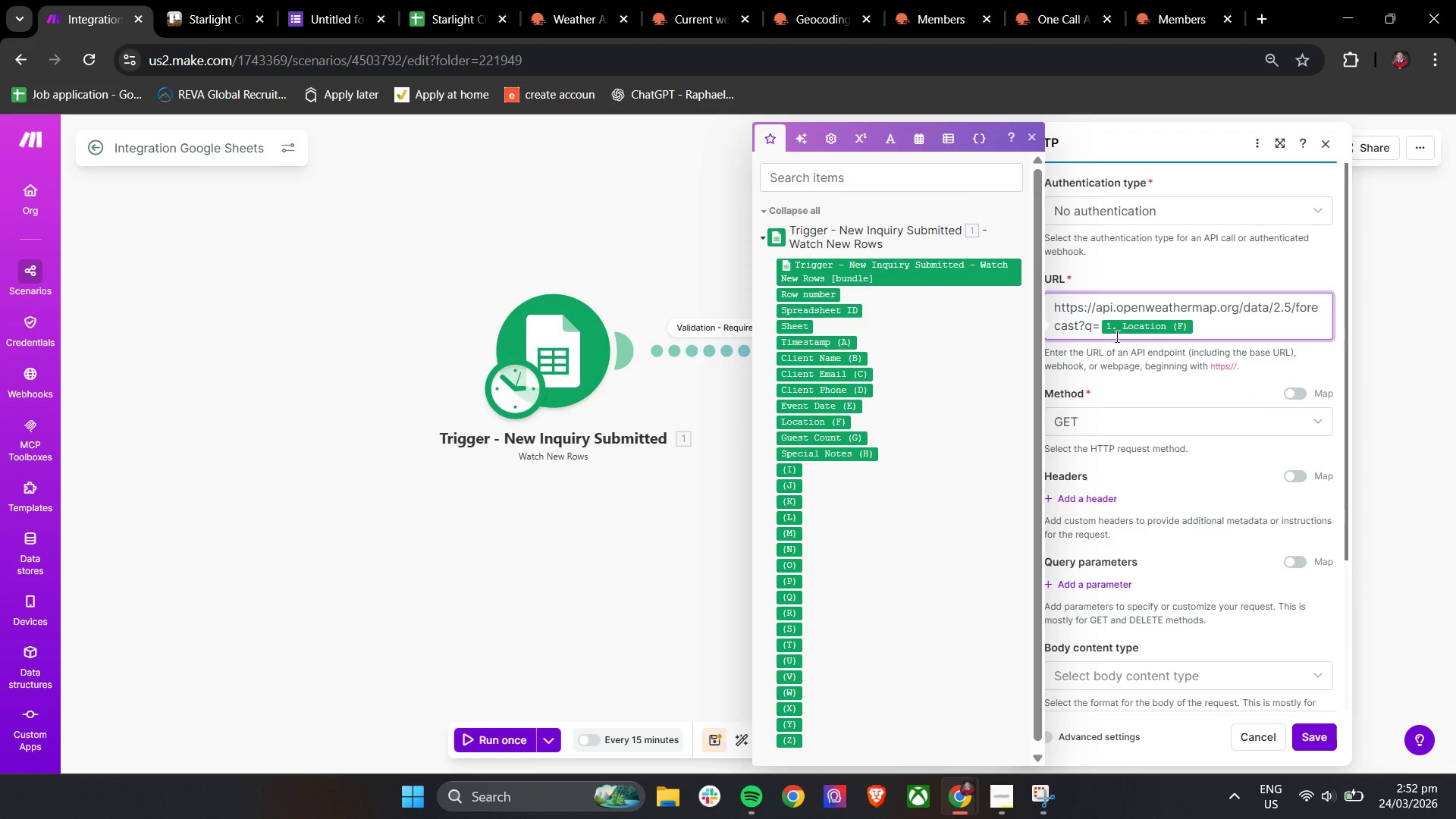 
hold_key(key=ShiftLeft, duration=1.5)
 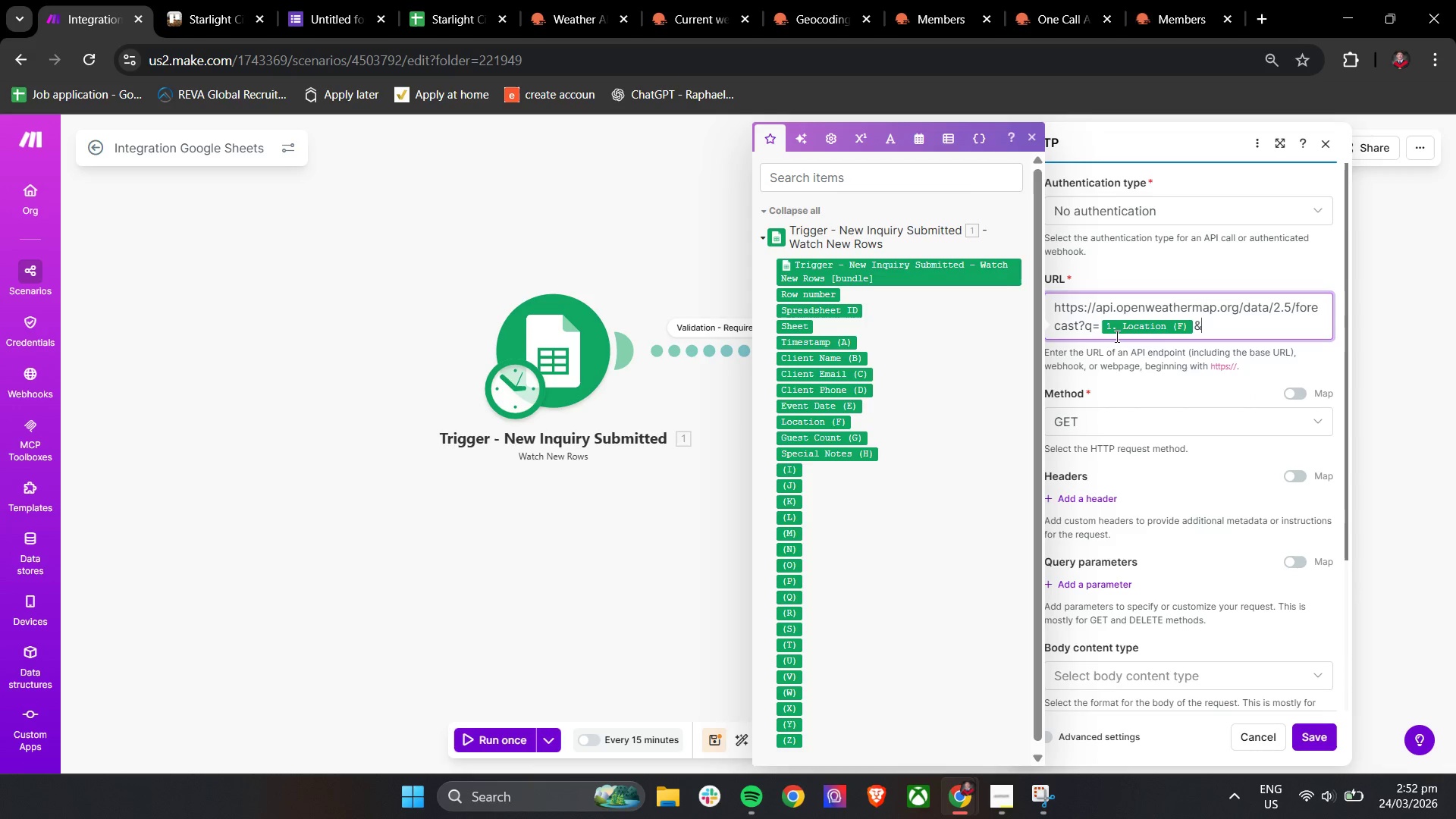 
key(Shift+7)
 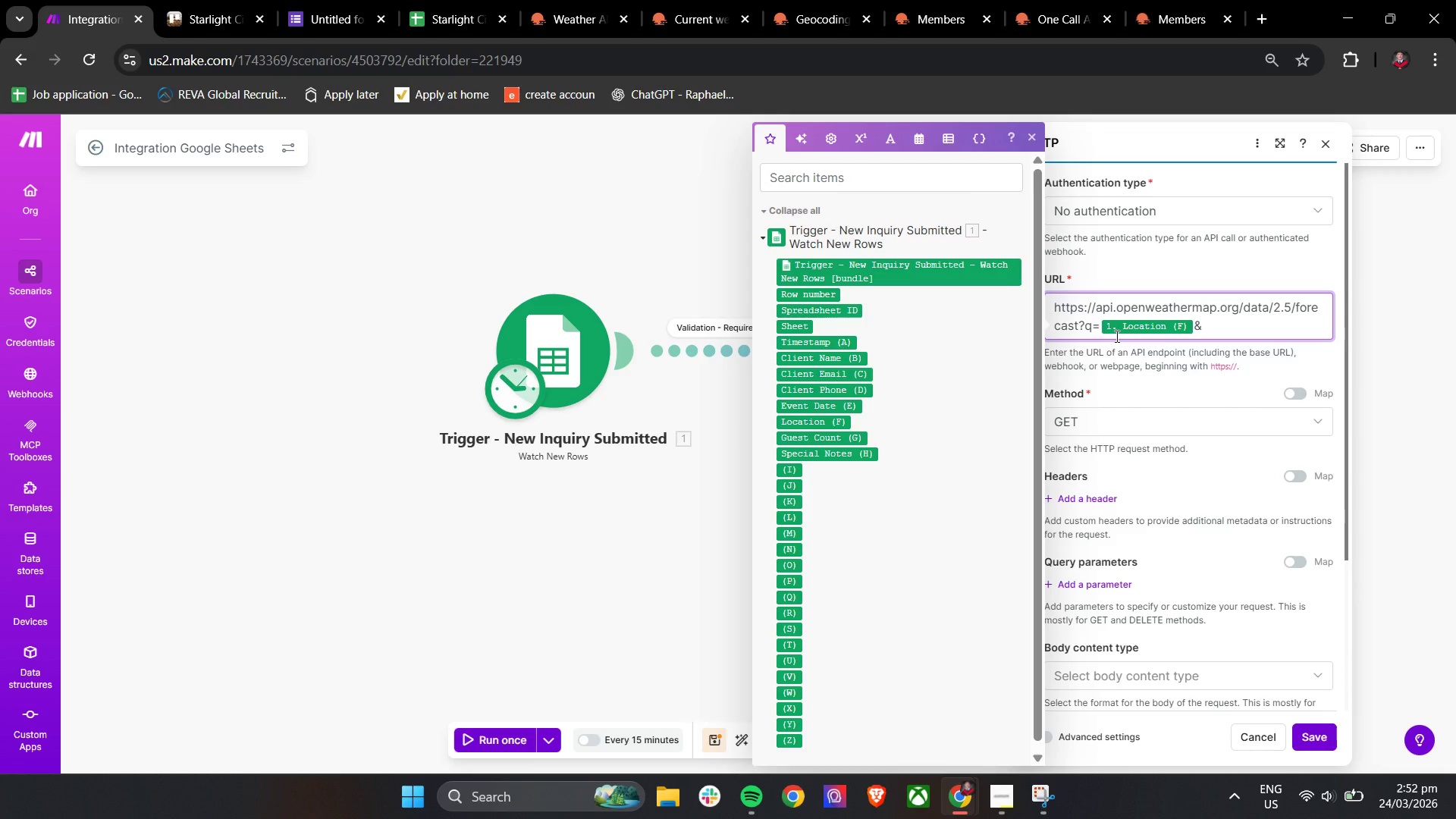 
type(appid=)
 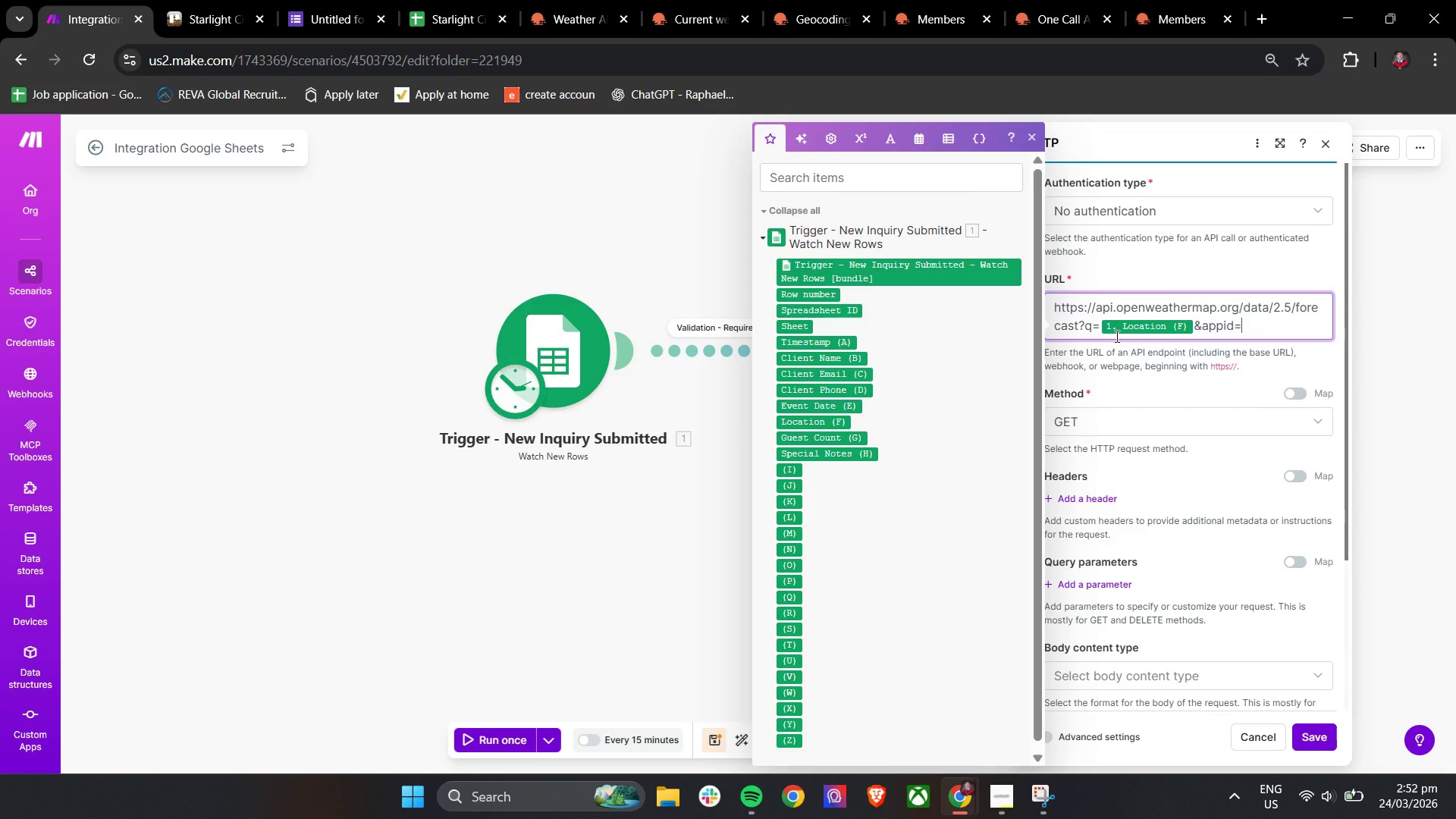 
key(Control+V)
 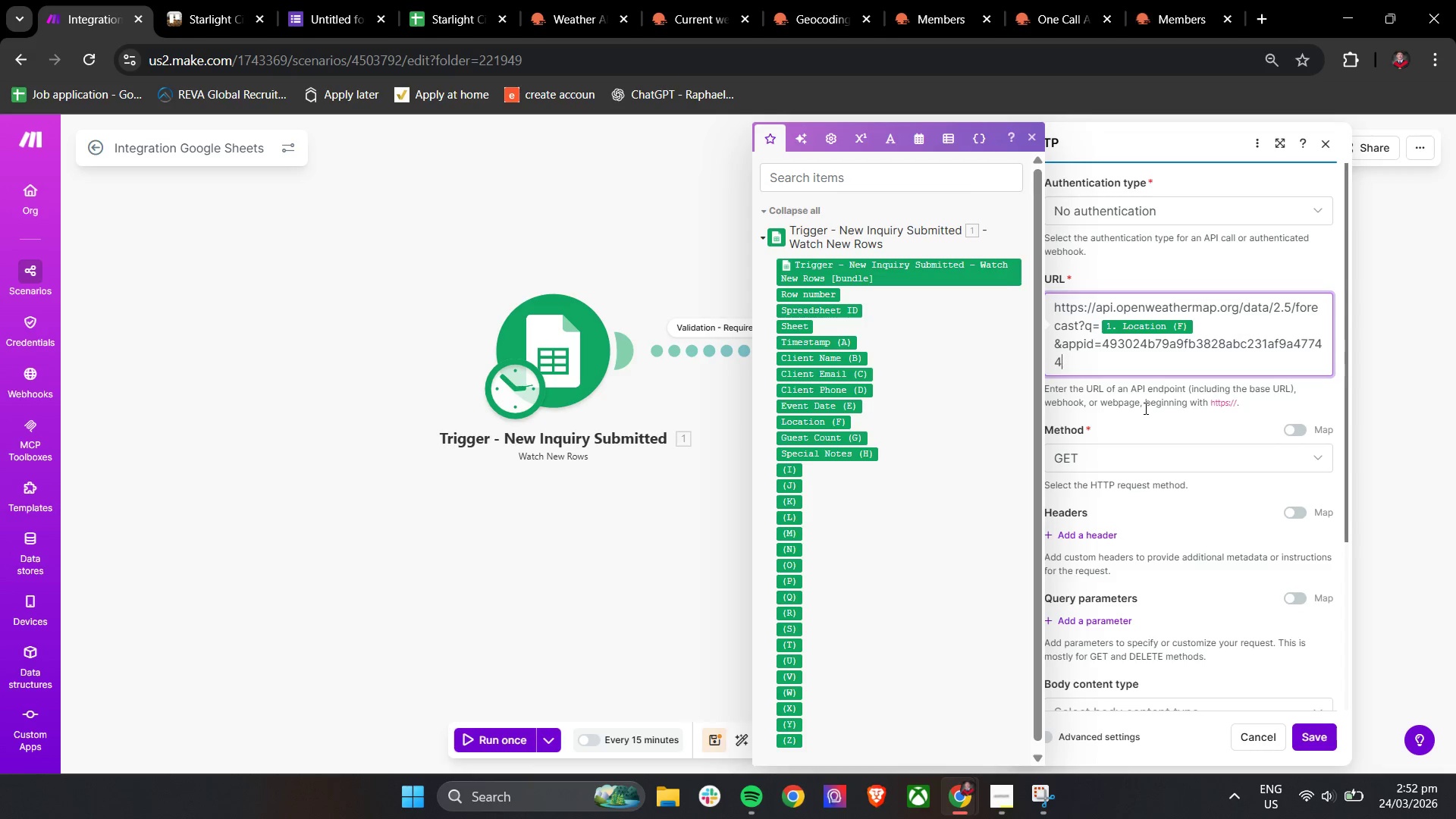 
left_click([1144, 416])
 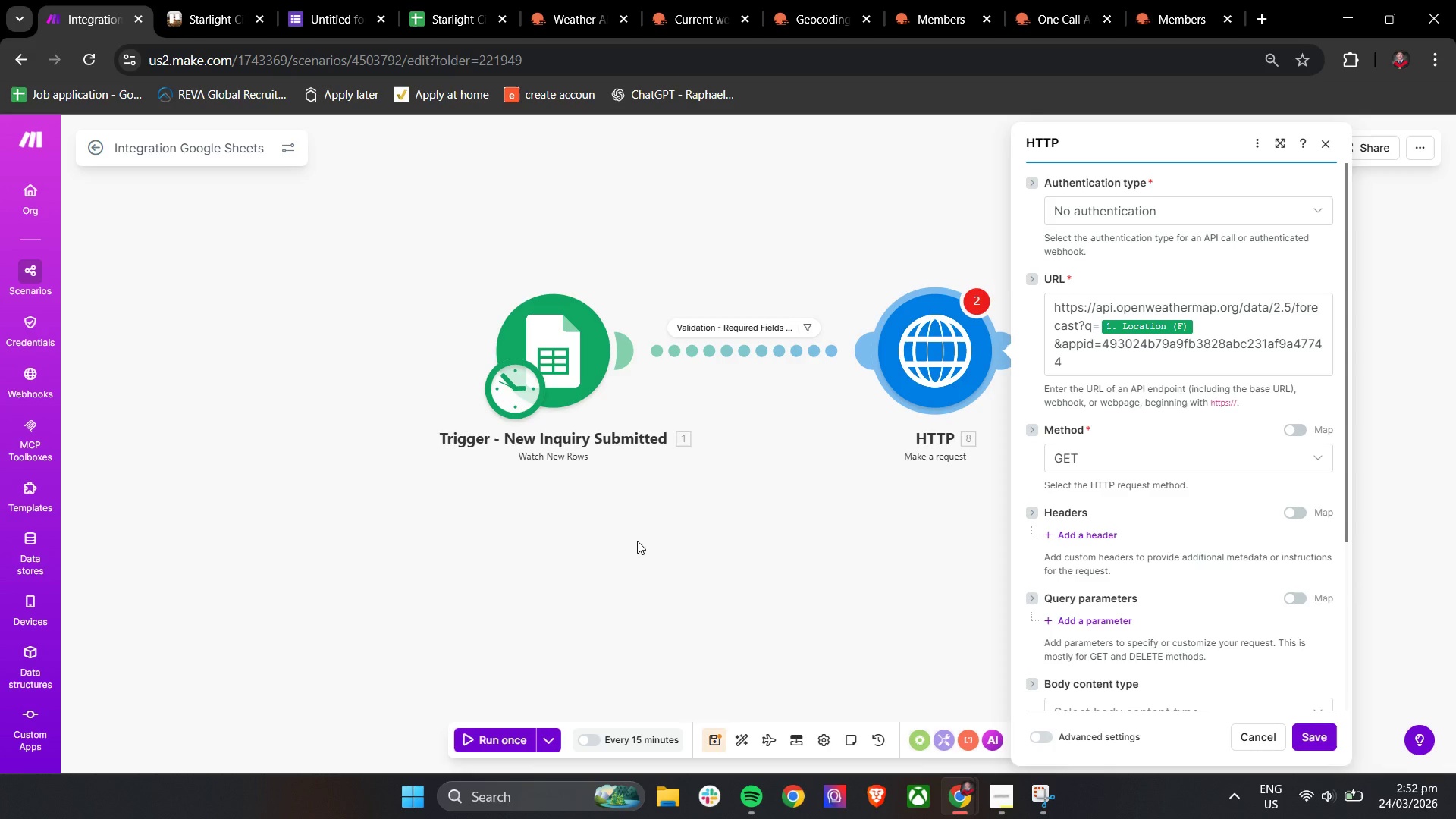 
wait(41.12)
 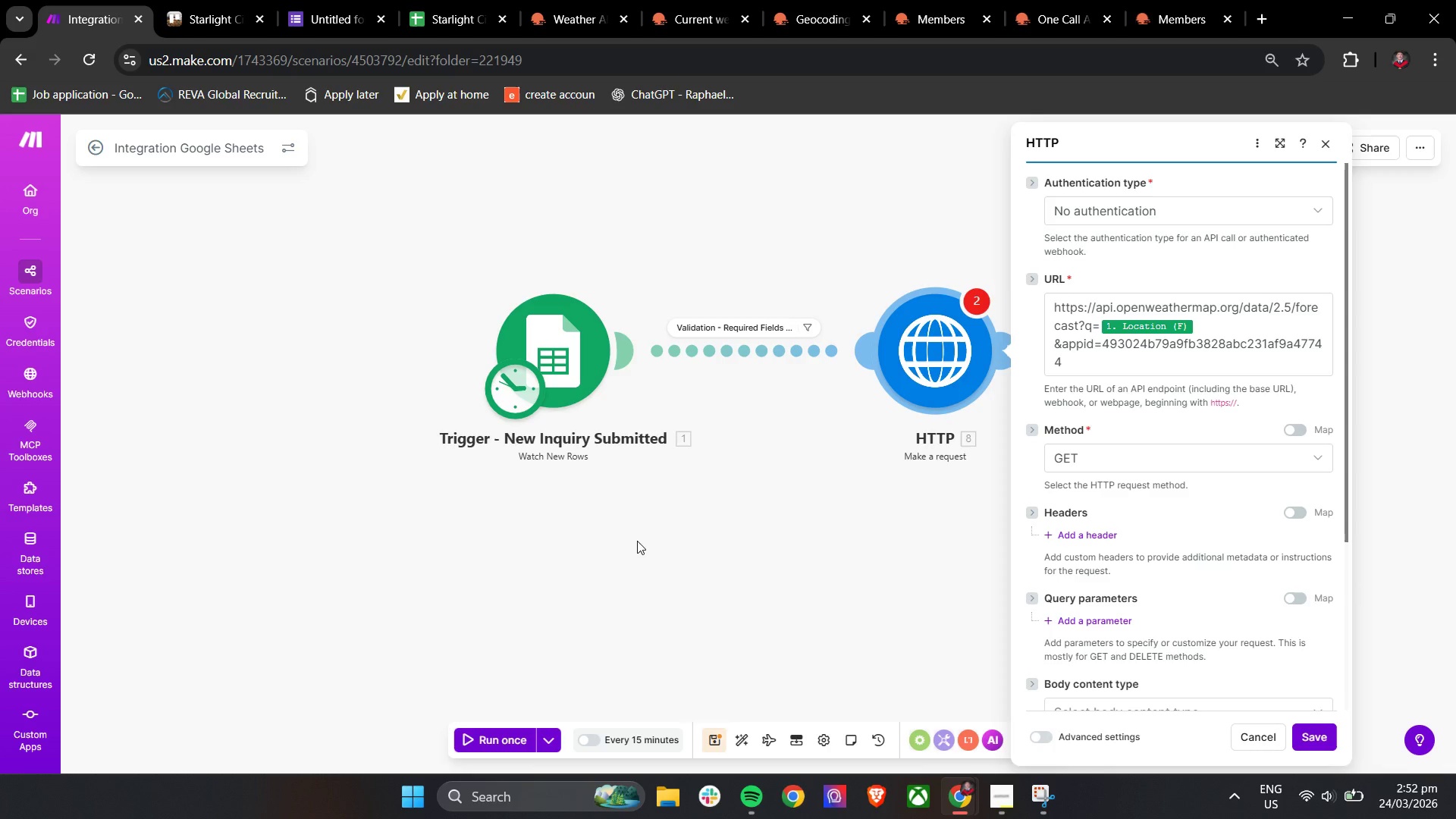 
left_click([1081, 369])
 